 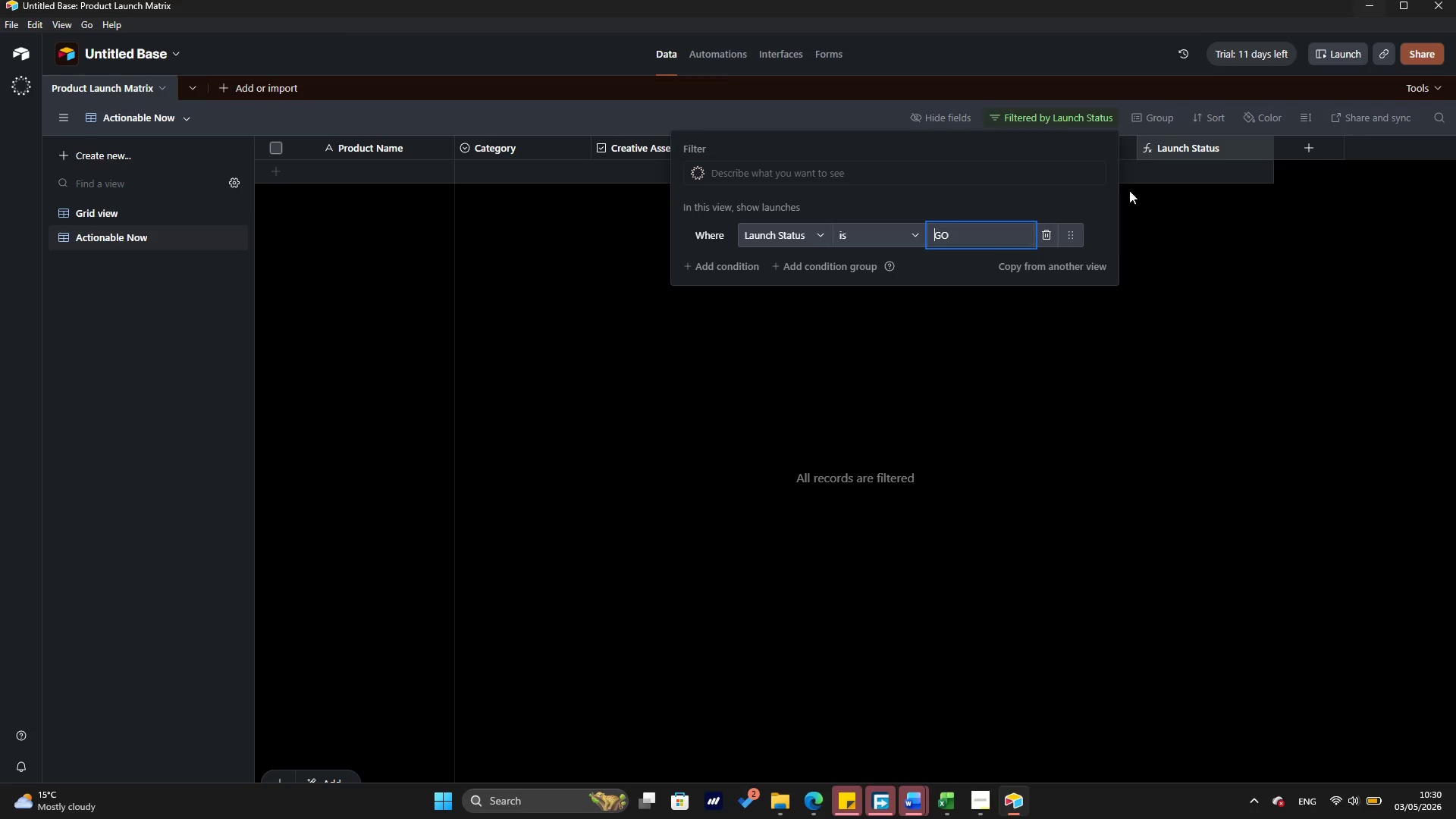 
key(Control+V)
 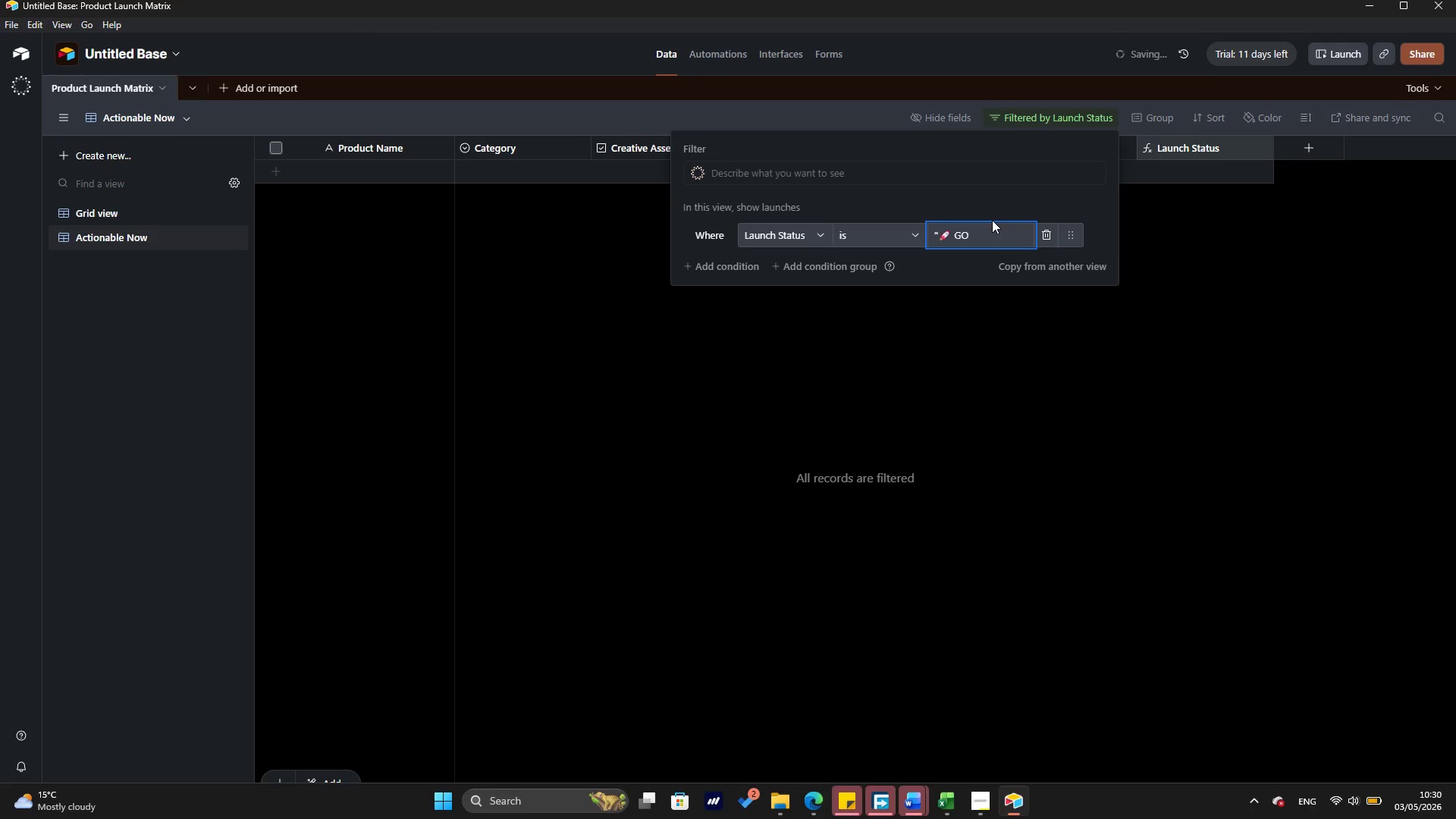 
key(ArrowLeft)
 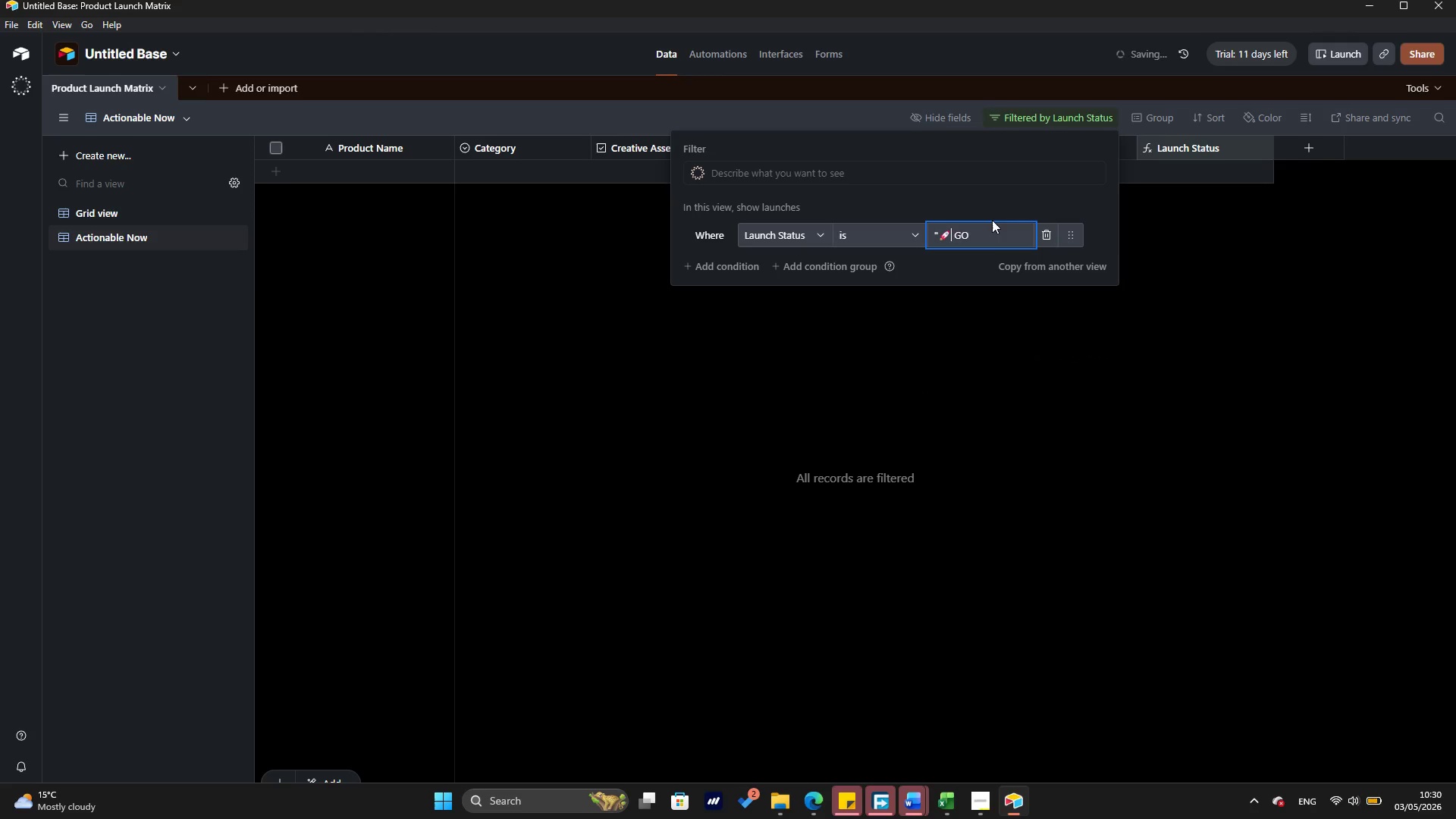 
key(ArrowLeft)
 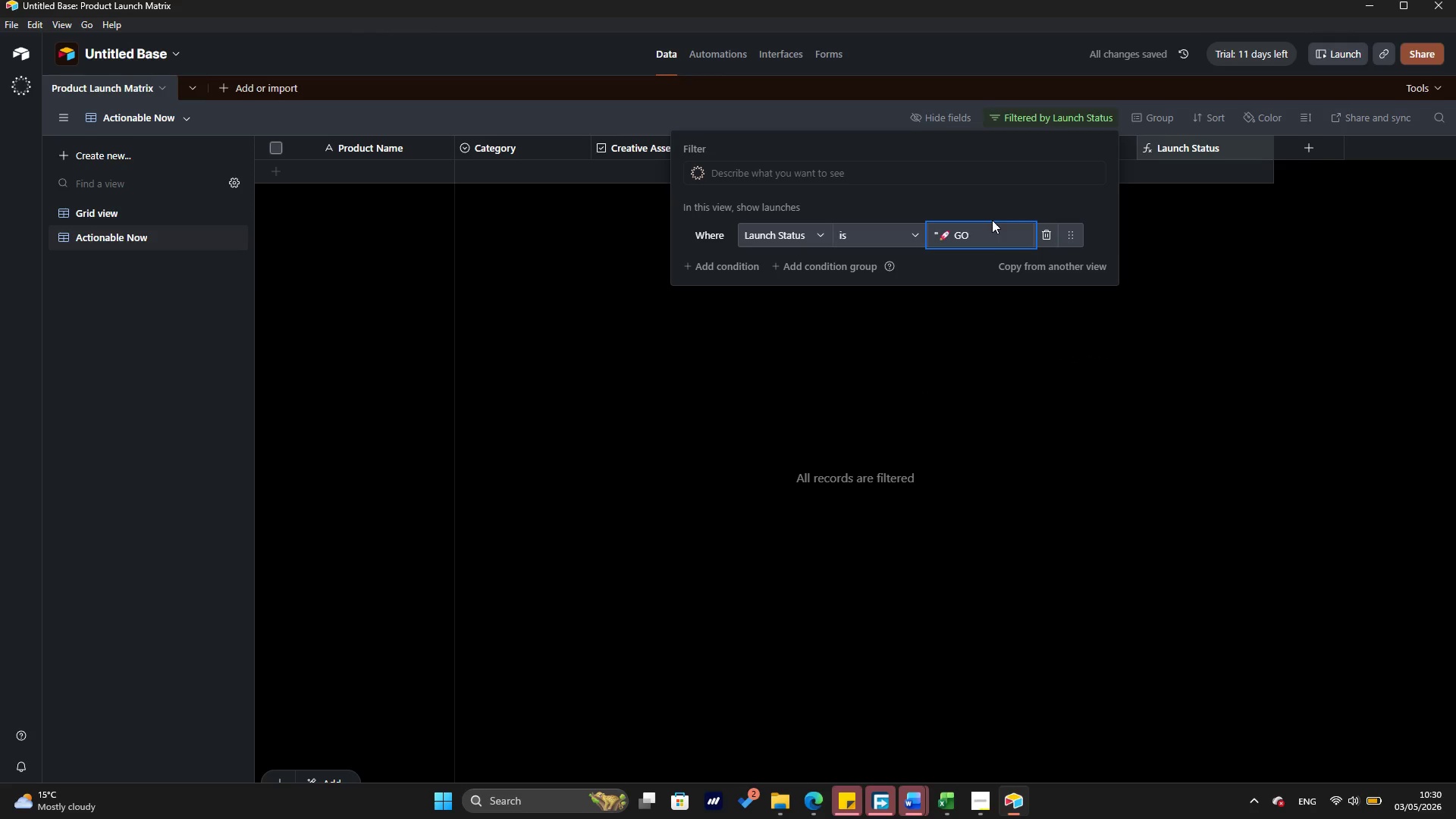 
key(Backspace)
 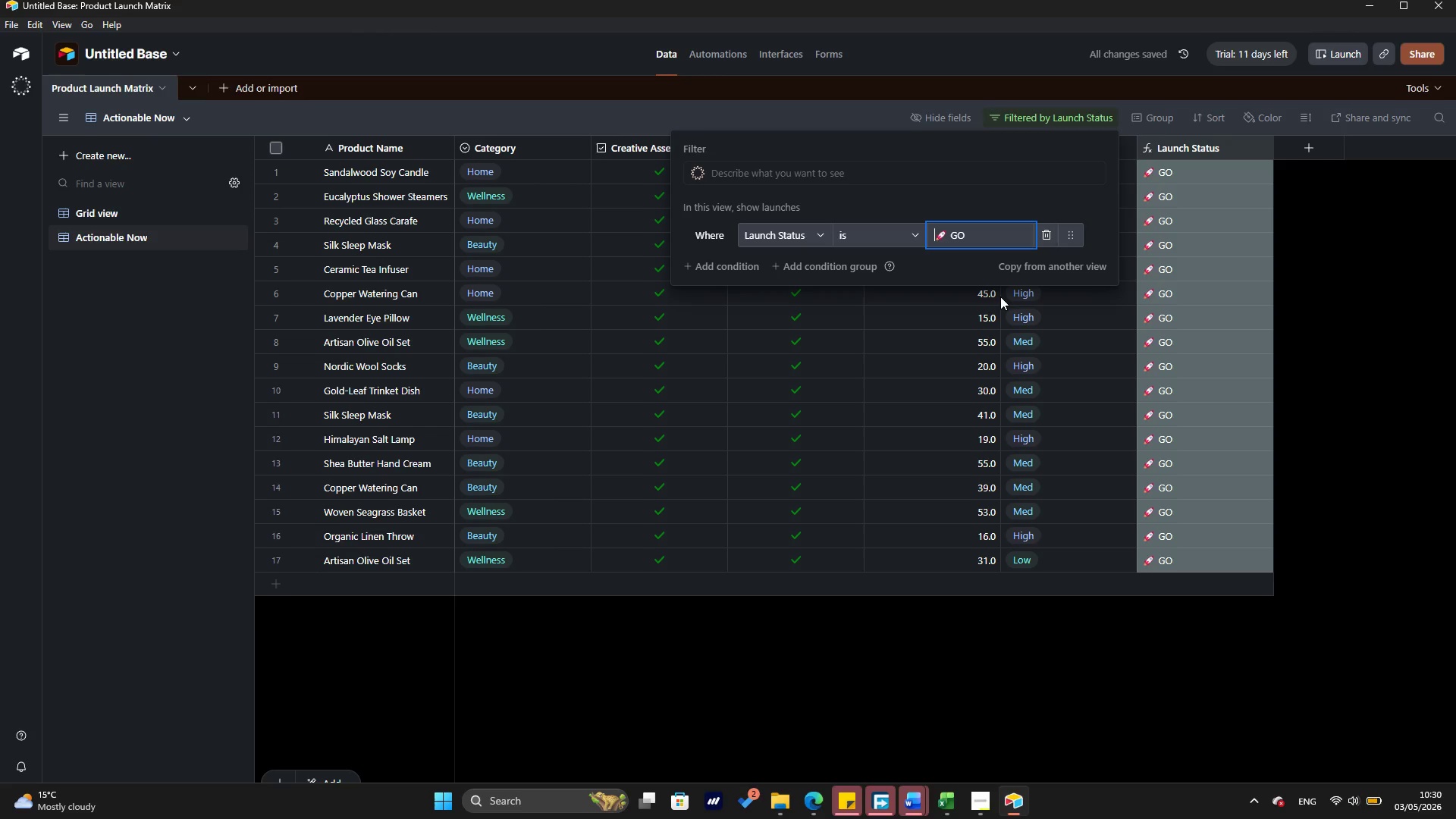 
wait(10.75)
 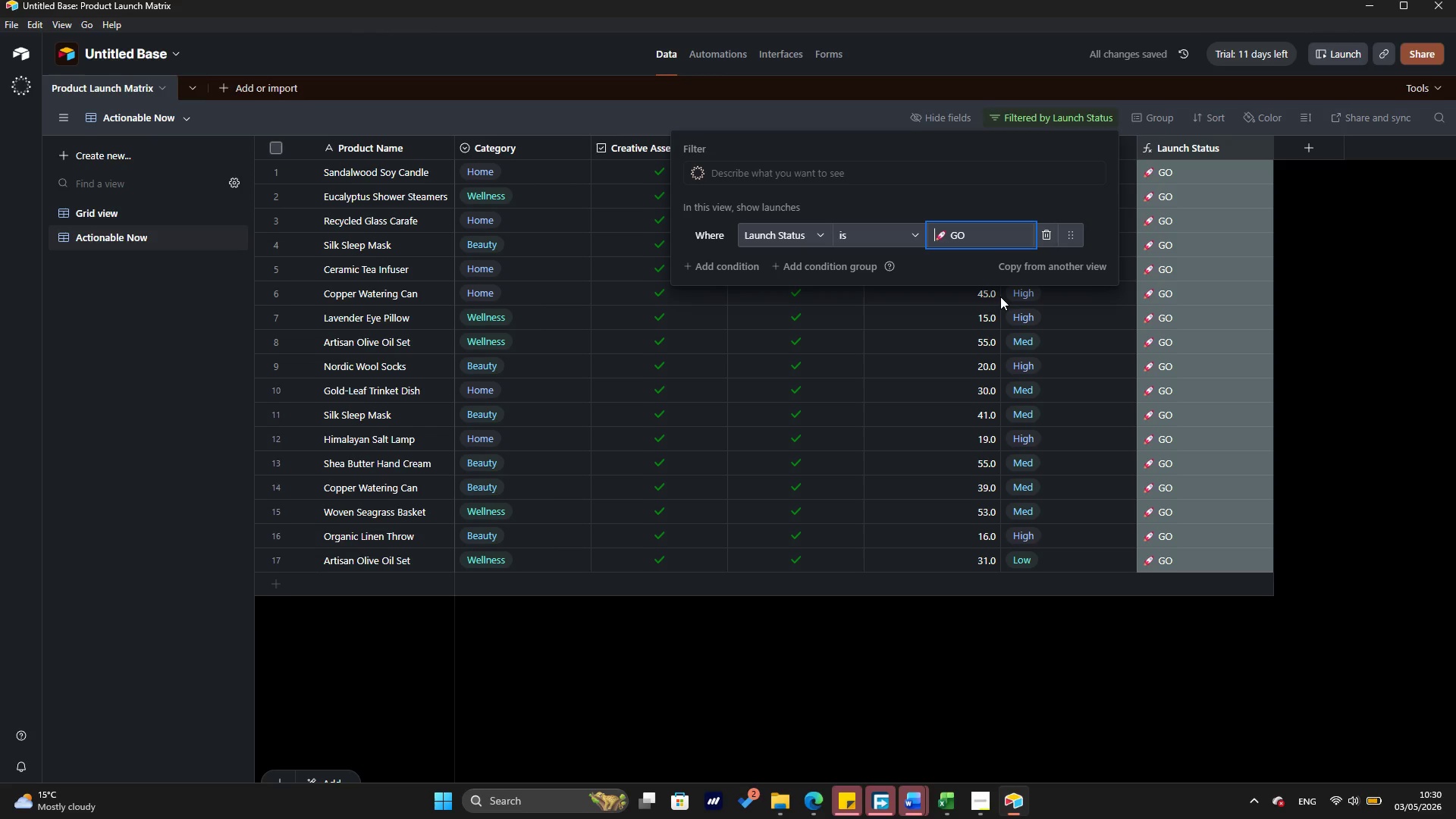 
left_click([1064, 629])
 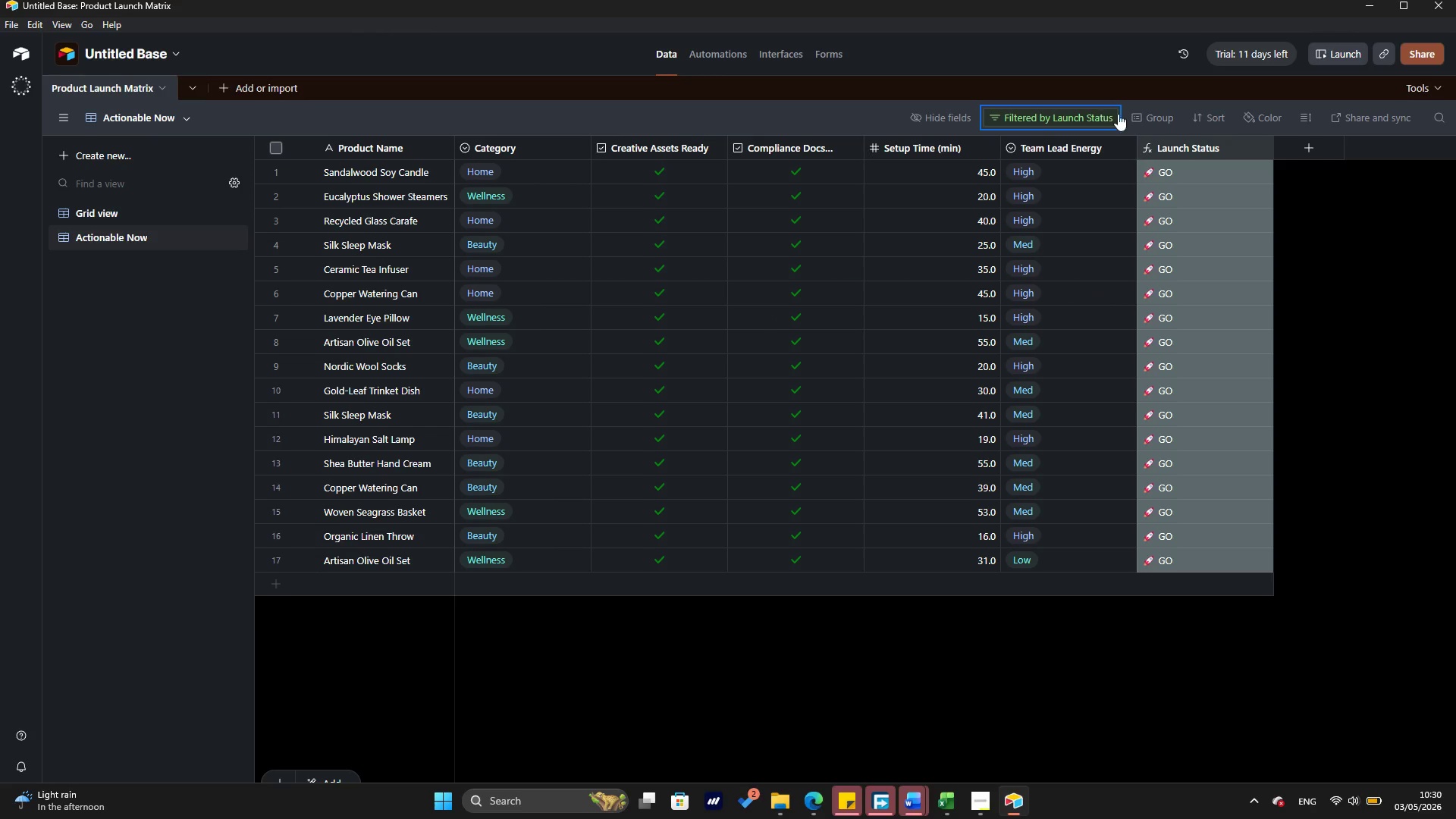 
left_click([1147, 120])
 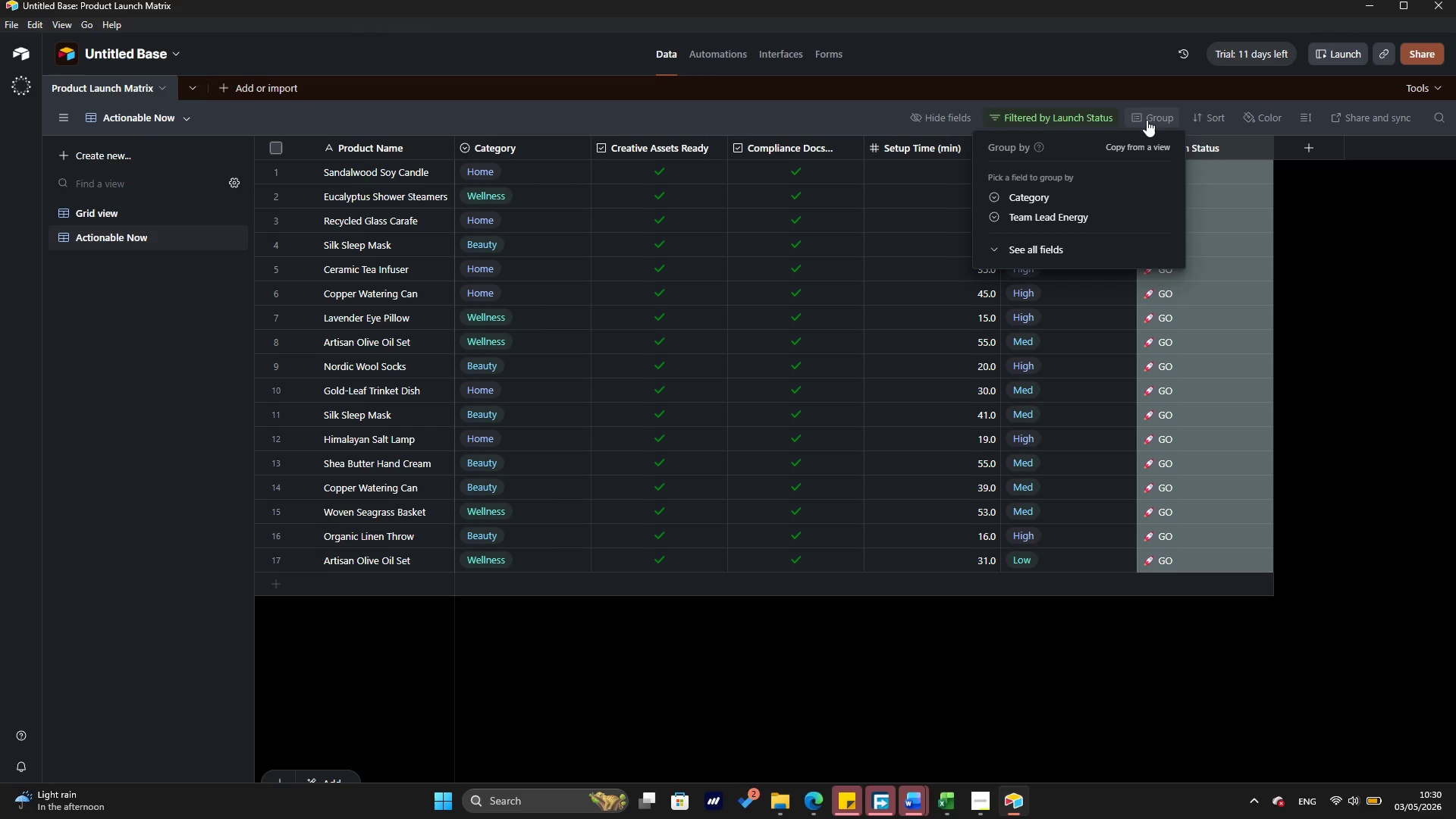 
wait(6.08)
 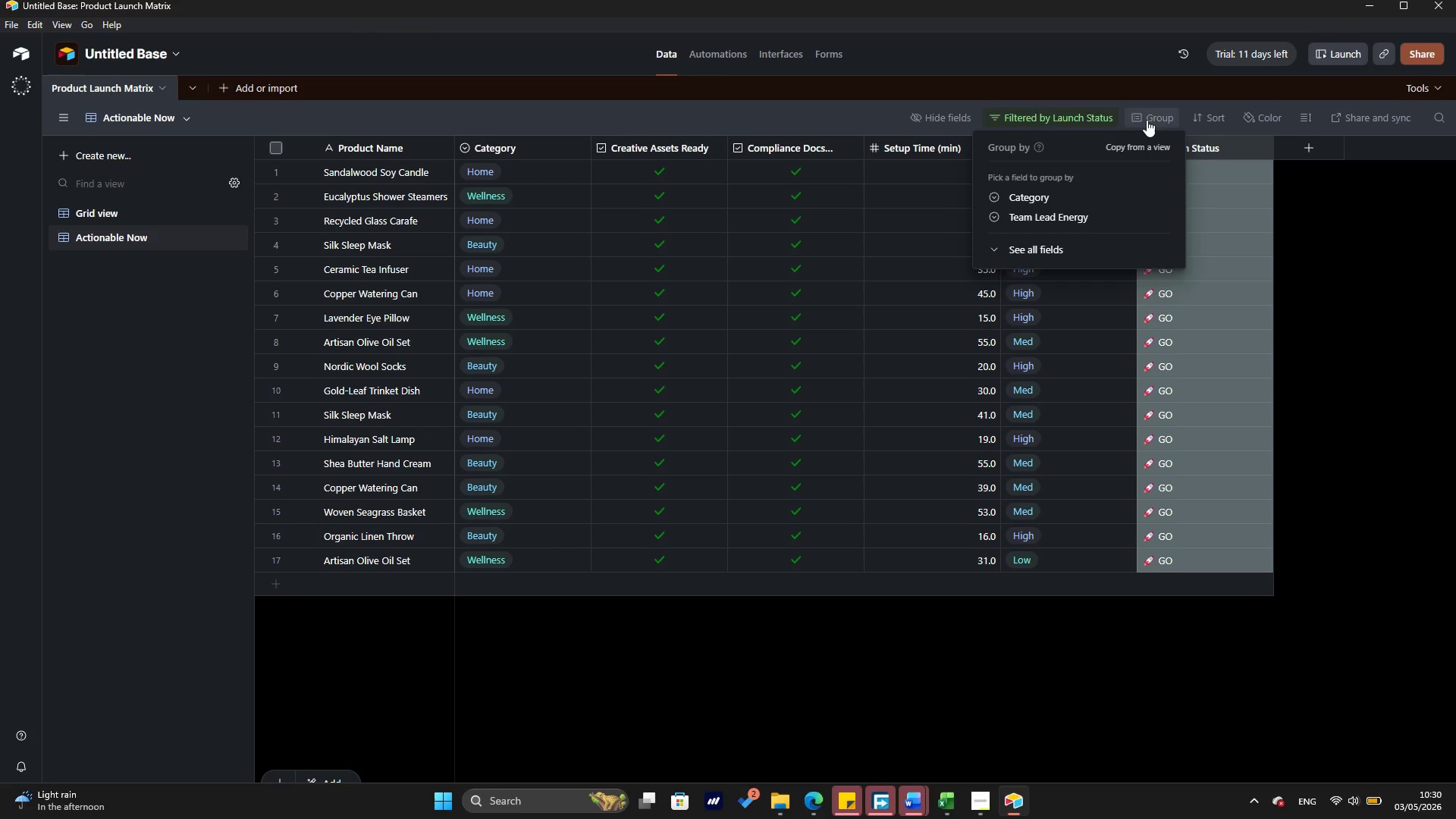 
left_click([1072, 213])
 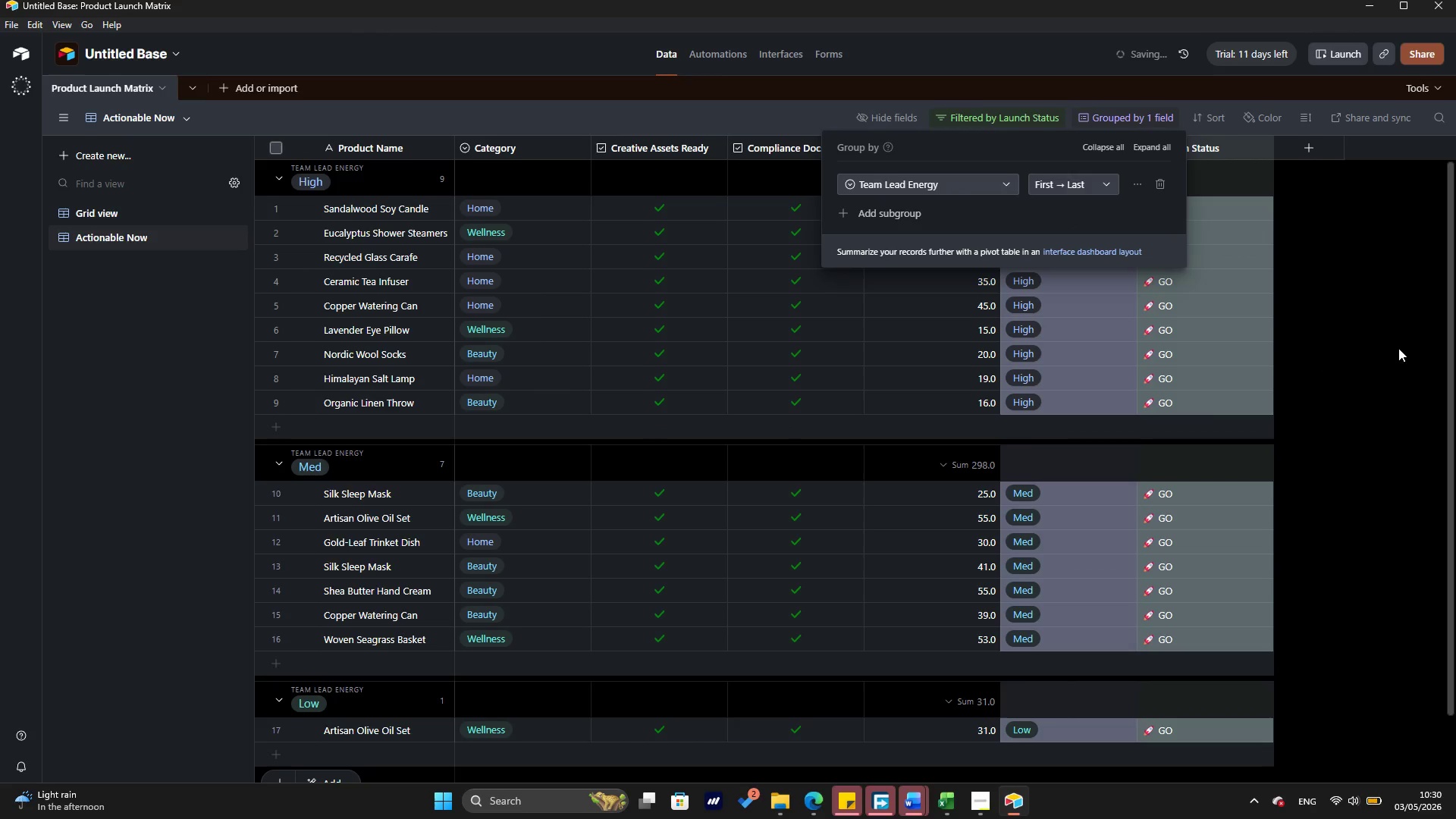 
left_click([1398, 347])
 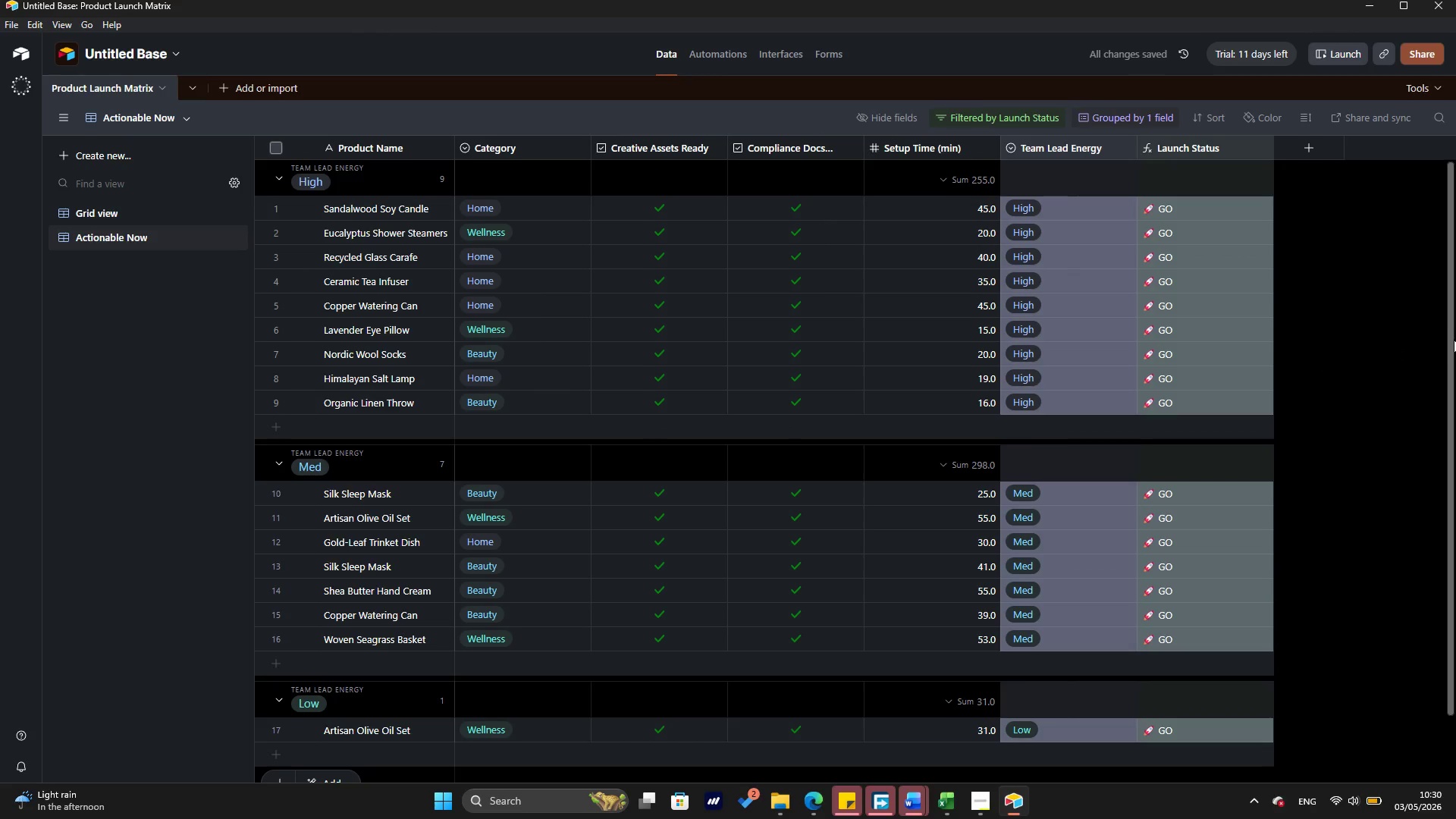 
left_click_drag(start_coordinate=[1454, 340], to_coordinate=[1455, 301])
 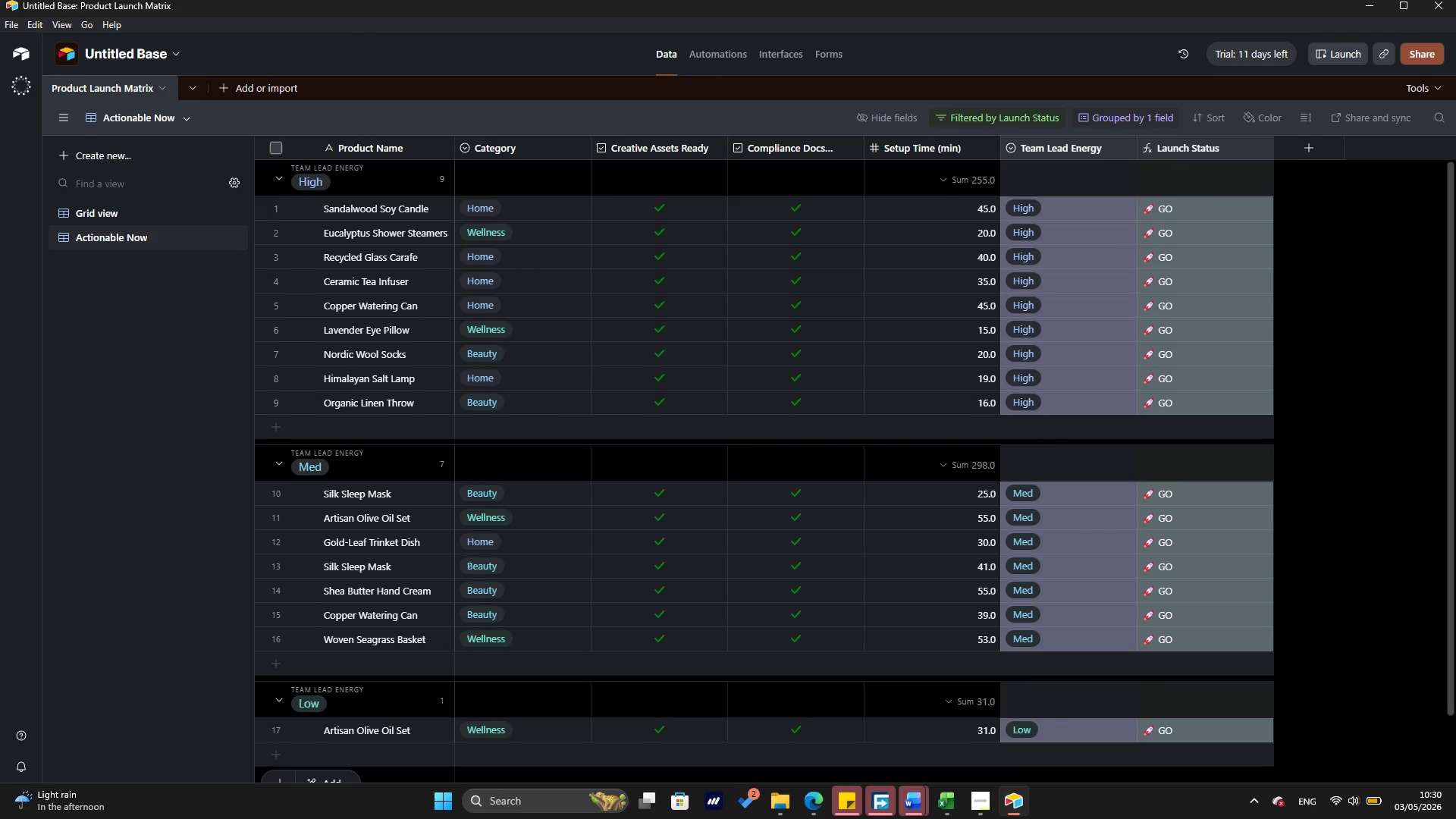 
wait(6.92)
 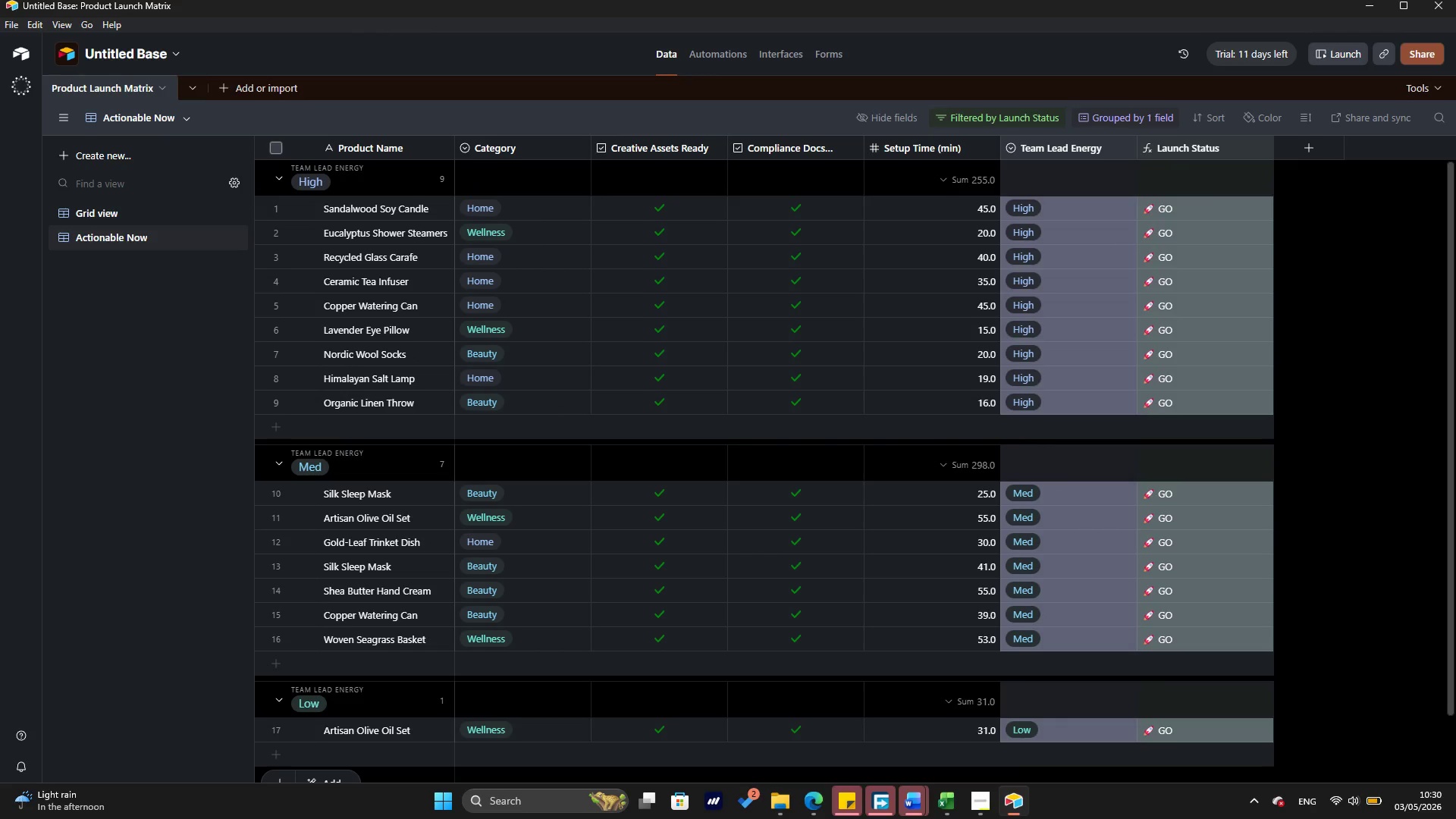 
left_click([1209, 119])
 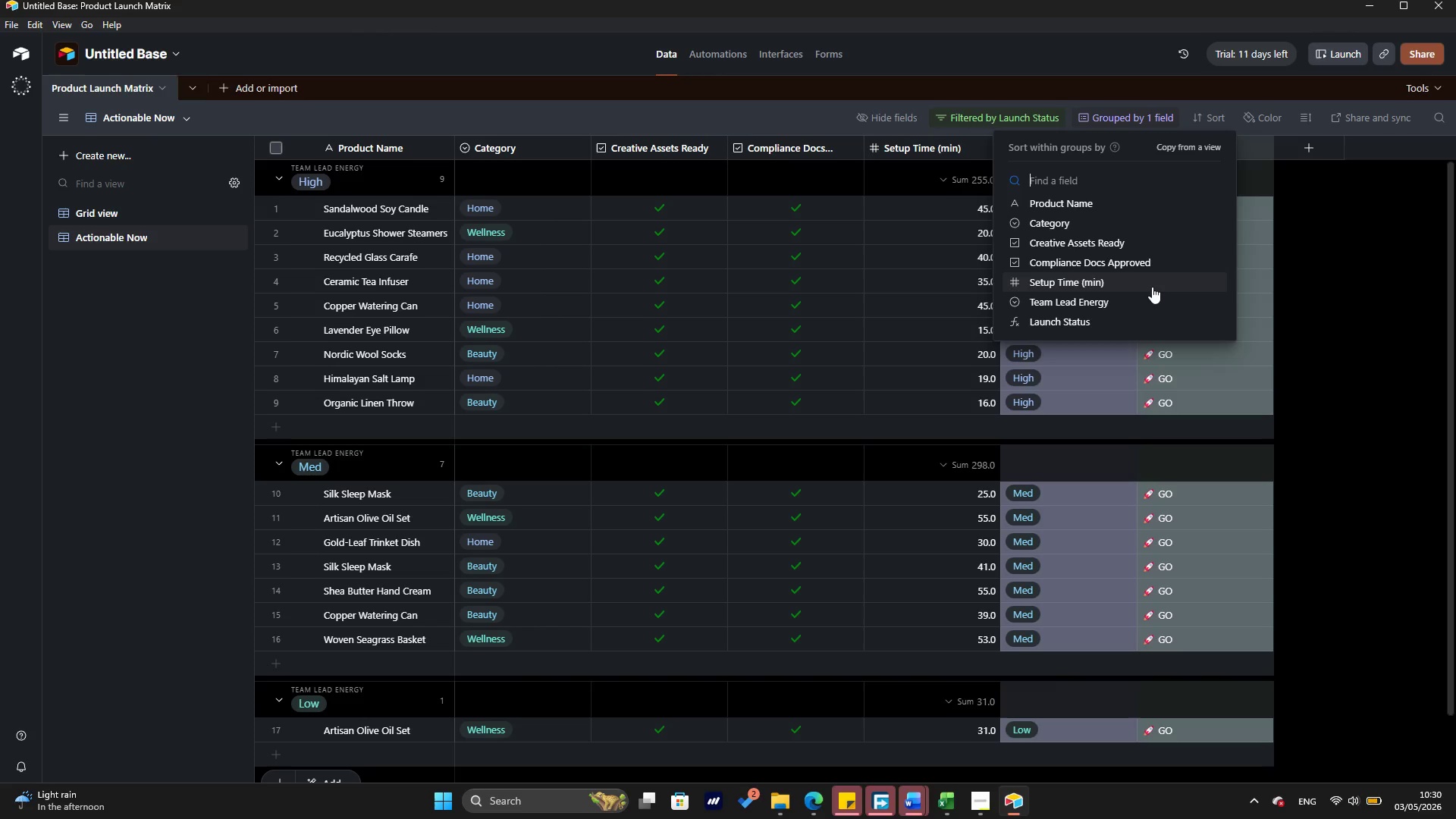 
wait(6.22)
 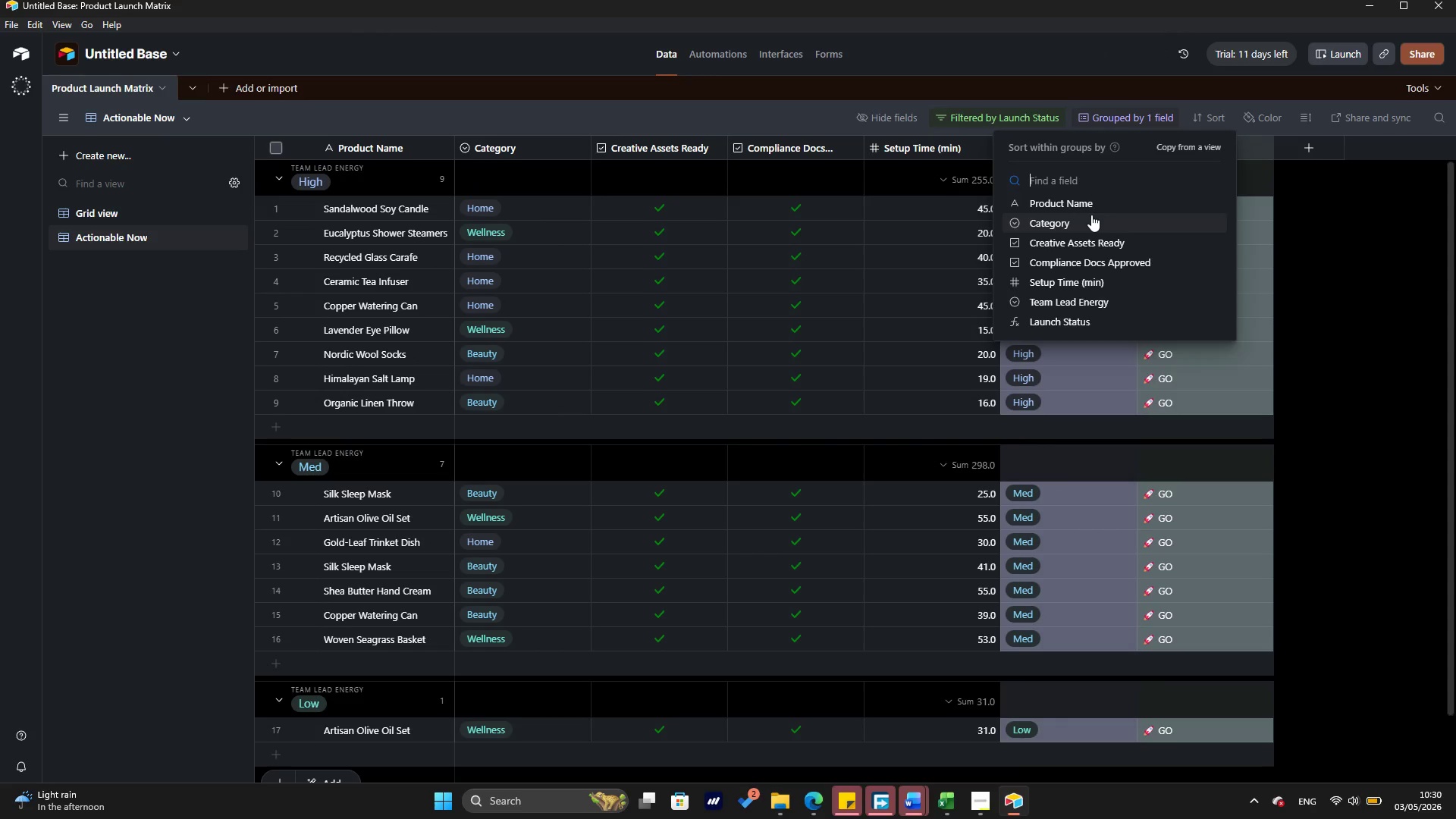 
left_click([1121, 278])
 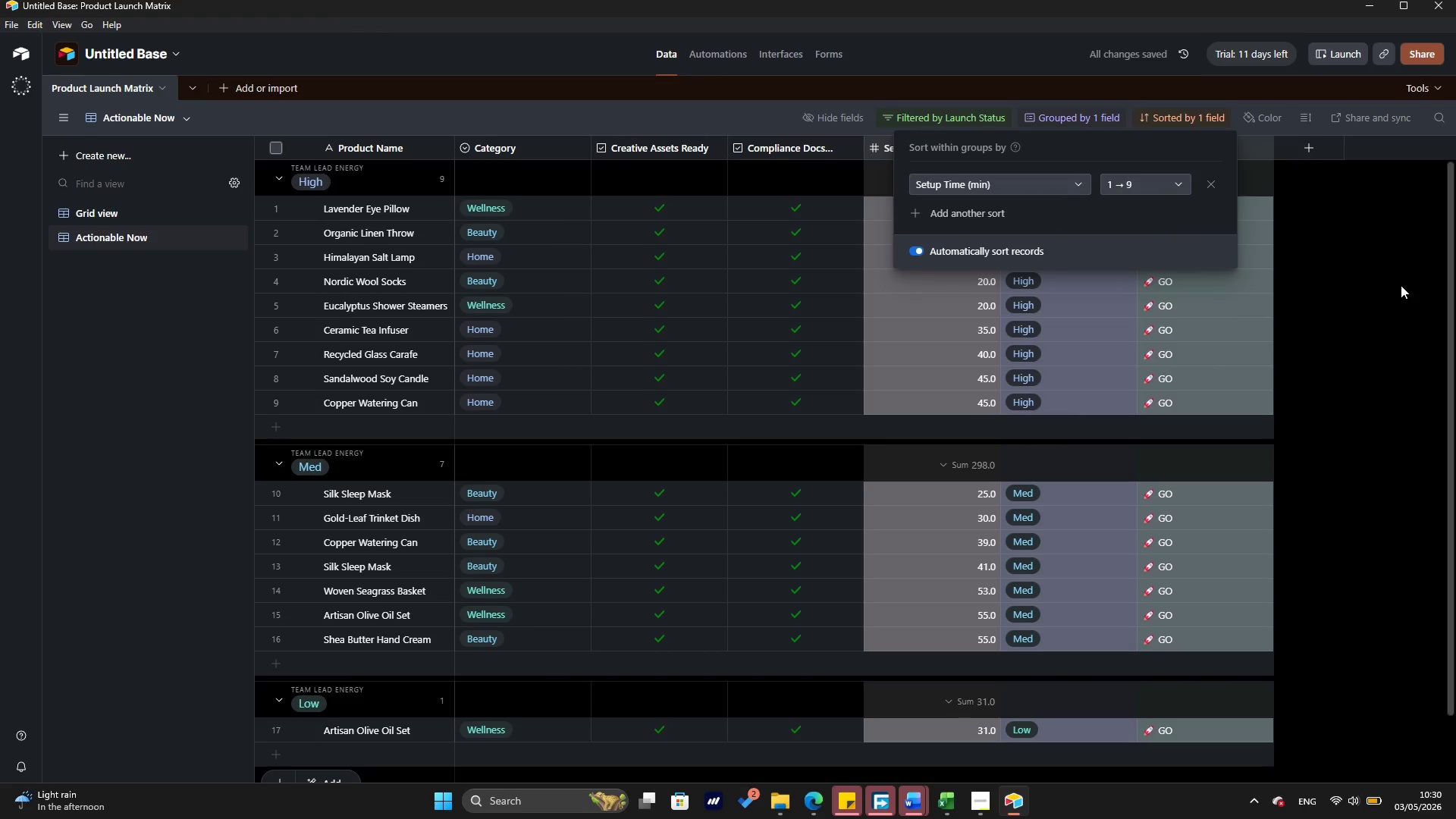 
left_click([1401, 285])
 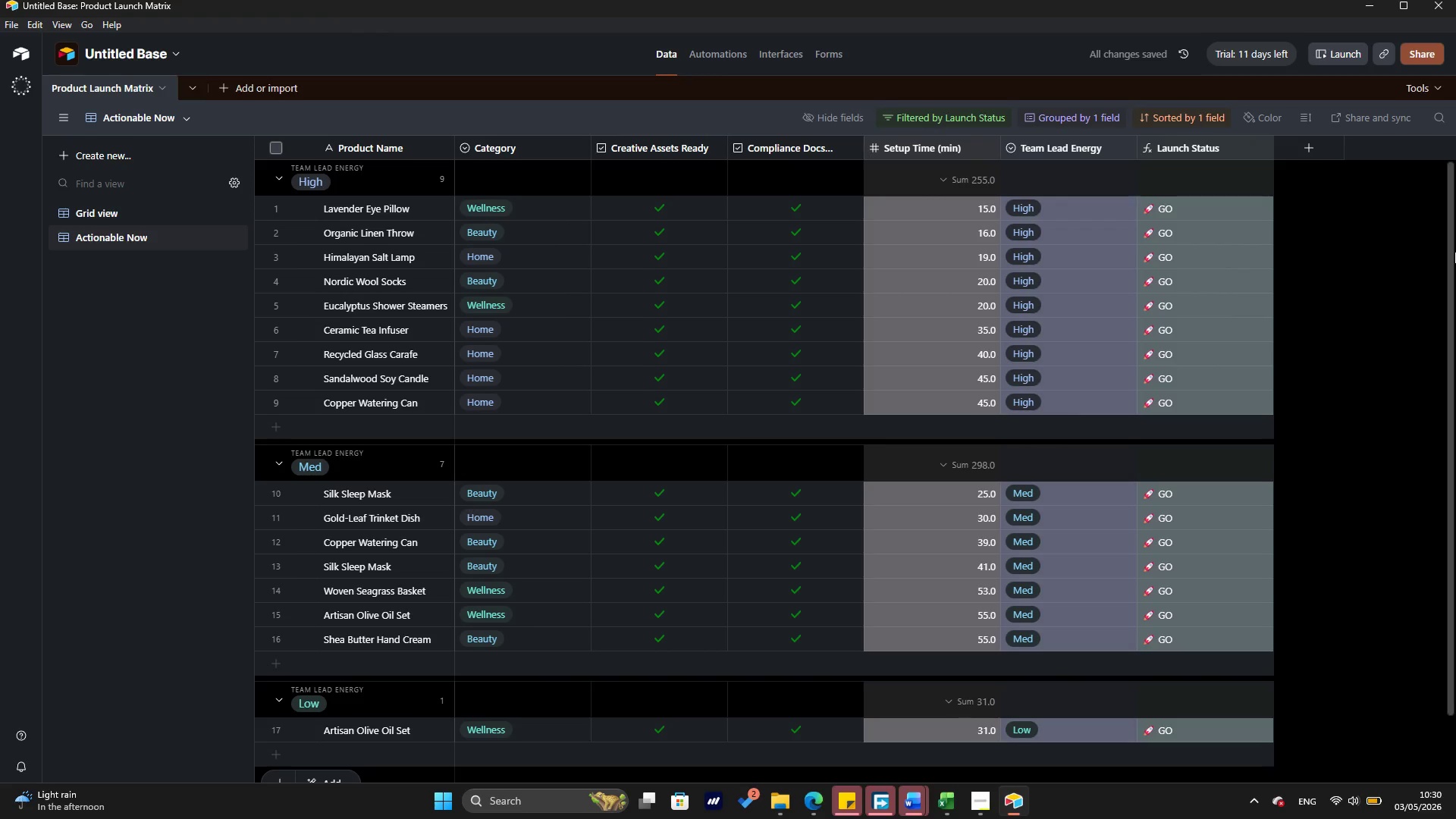 
left_click_drag(start_coordinate=[1454, 276], to_coordinate=[1455, 187])
 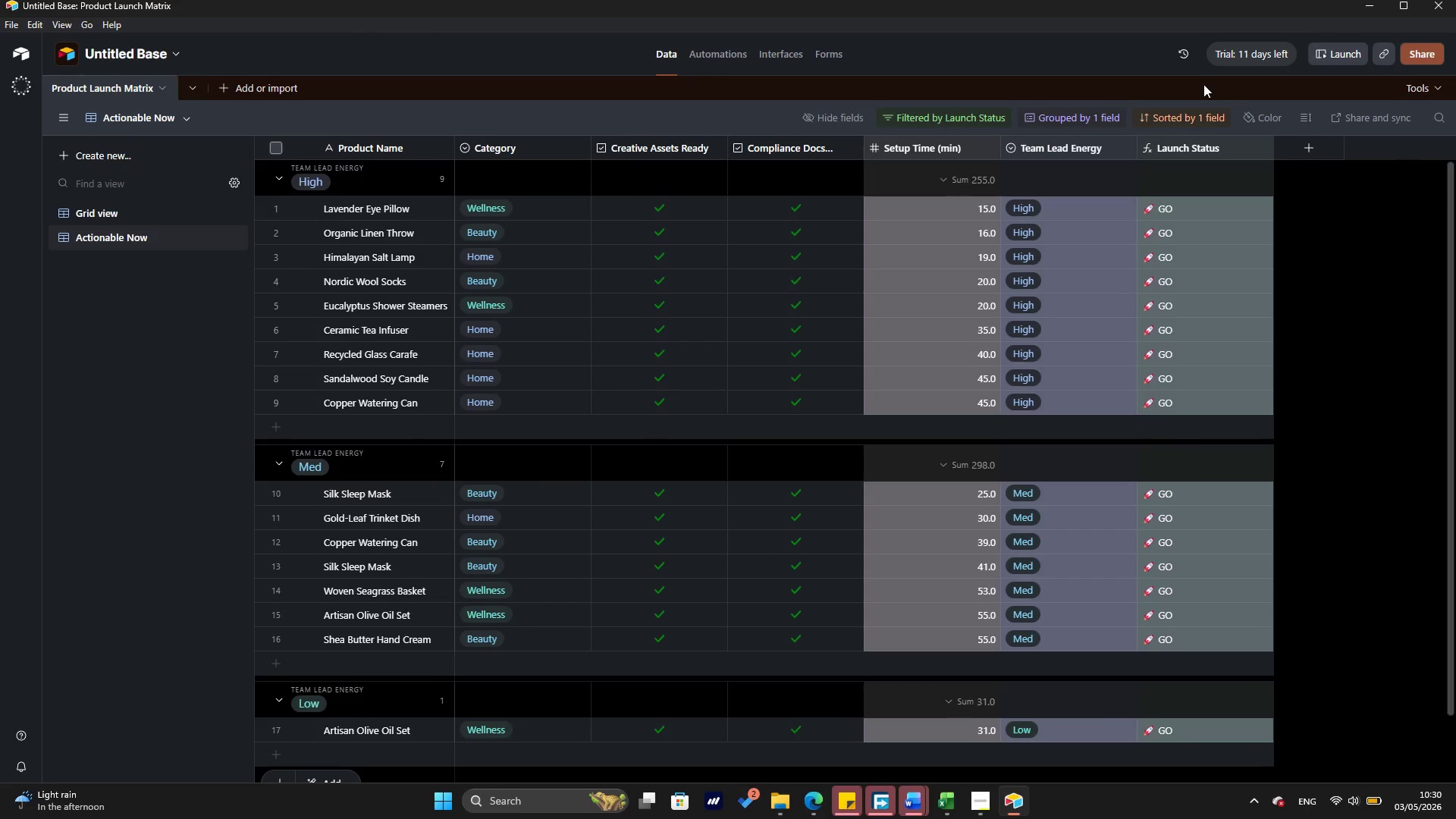 
wait(6.44)
 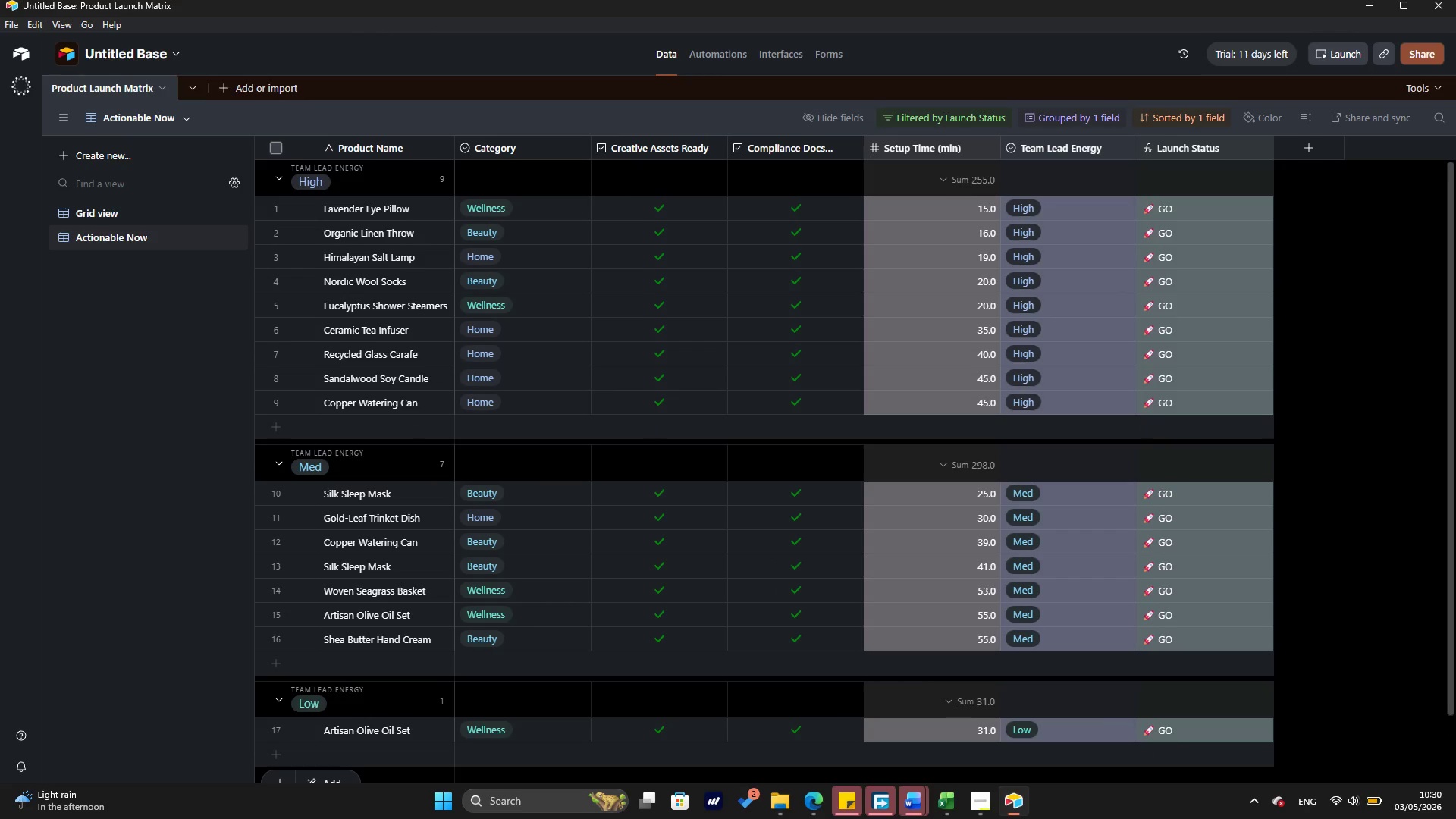 
left_click([141, 153])
 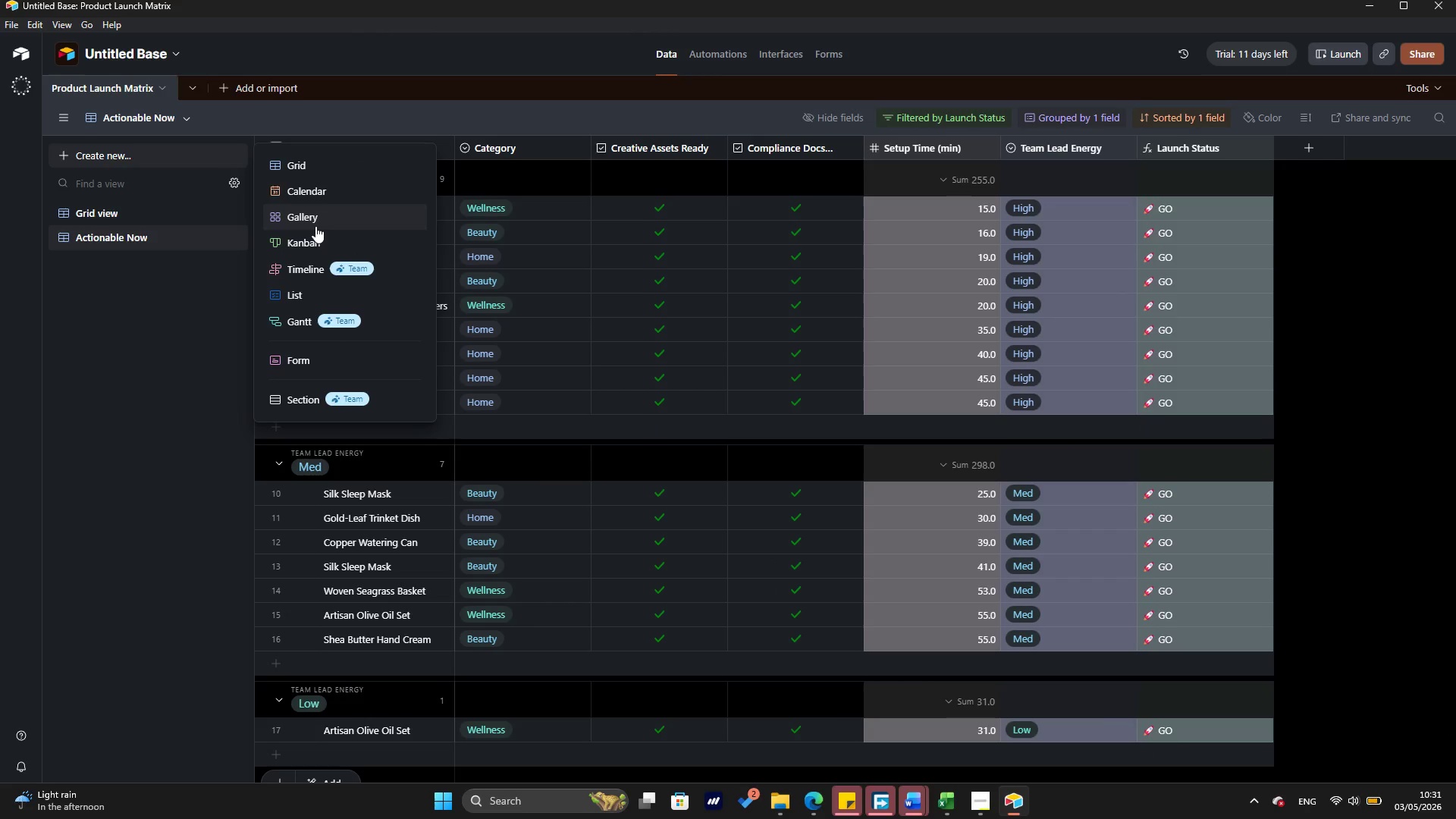 
left_click([318, 221])
 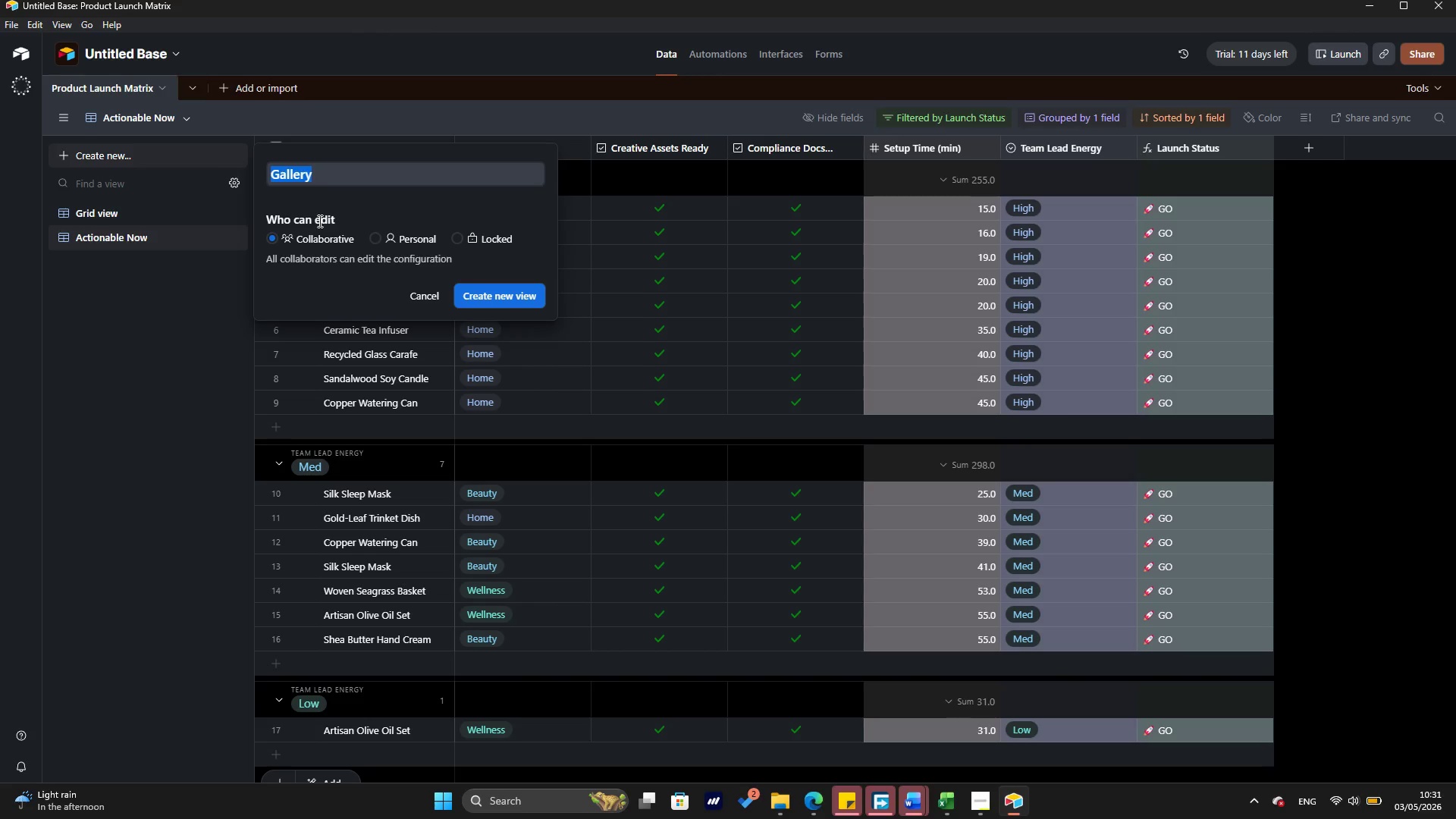 
key(Backspace)
type(cRE)
key(Backspace)
key(Backspace)
key(Backspace)
key(Backspace)
type(Creative Pipeline)
 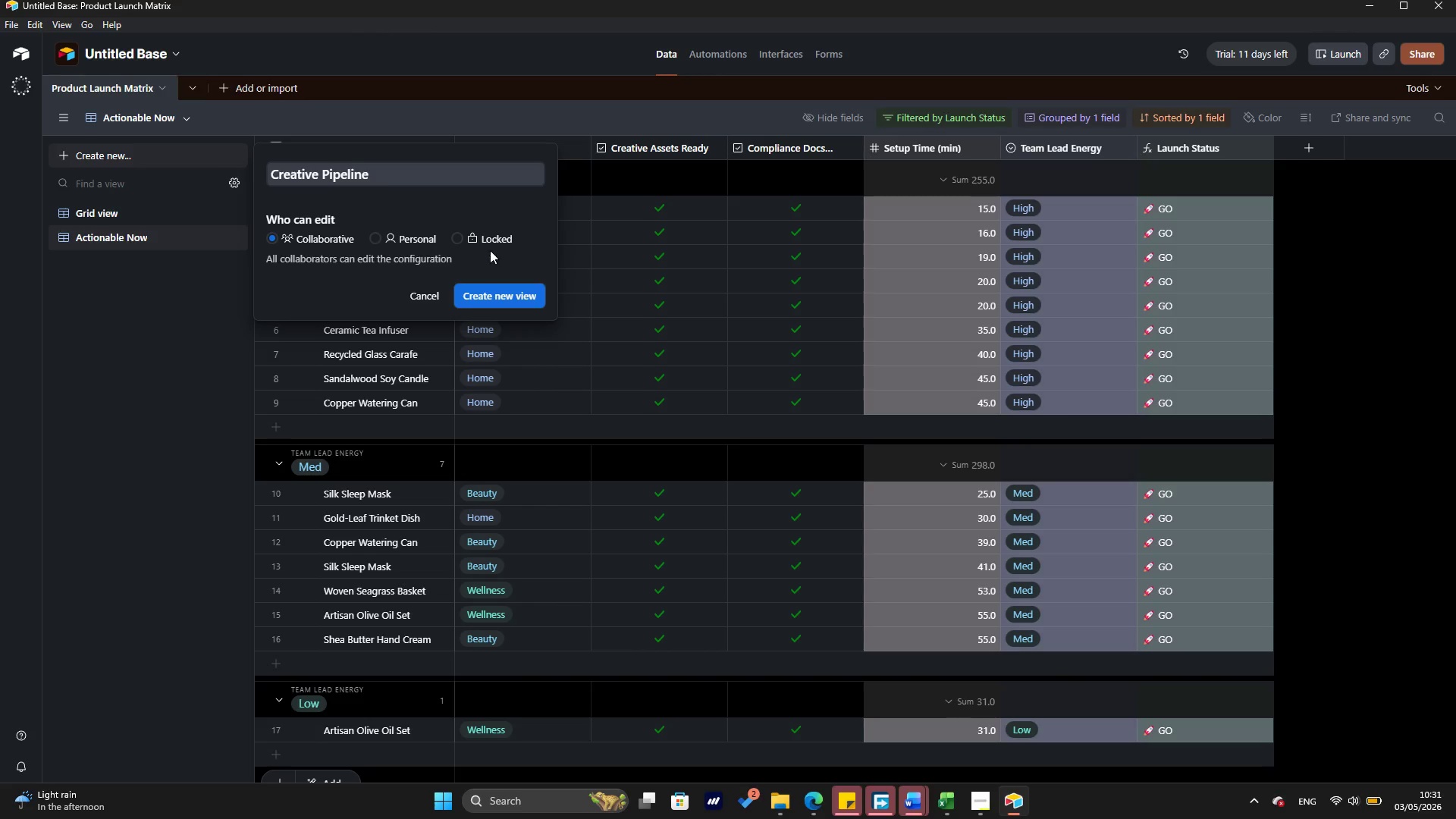 
left_click([509, 293])
 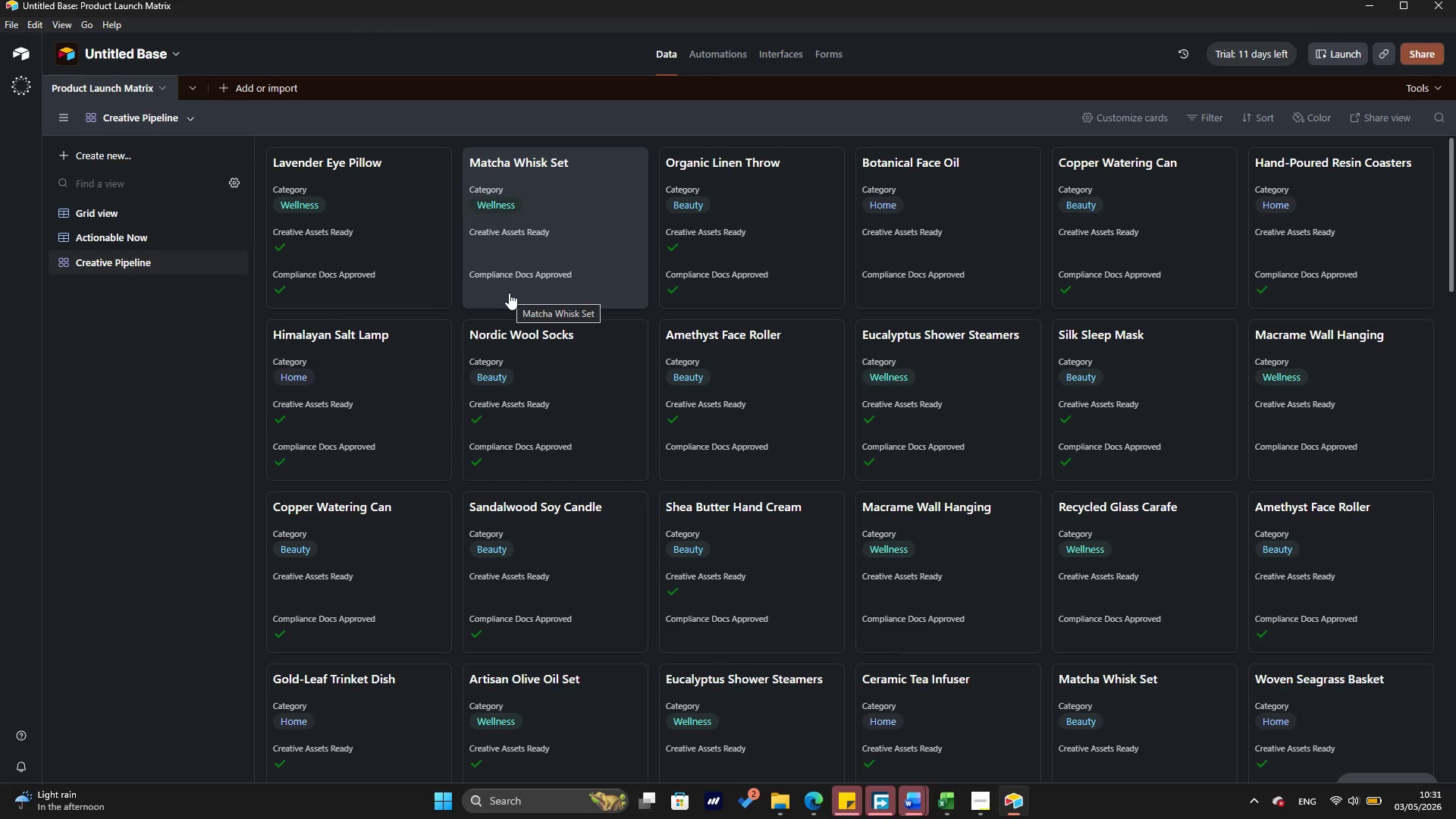 
wait(15.12)
 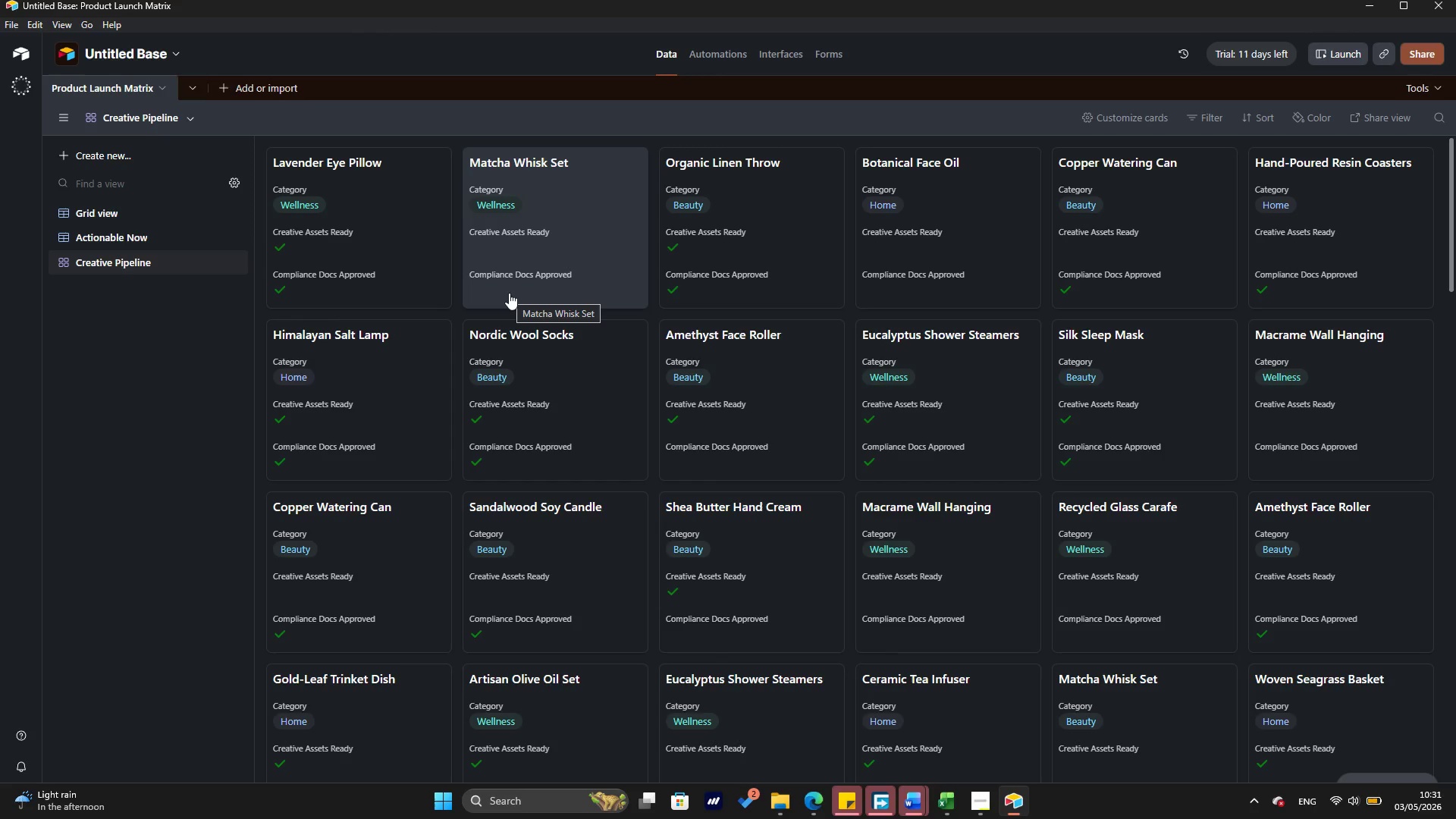 
left_click([1210, 112])
 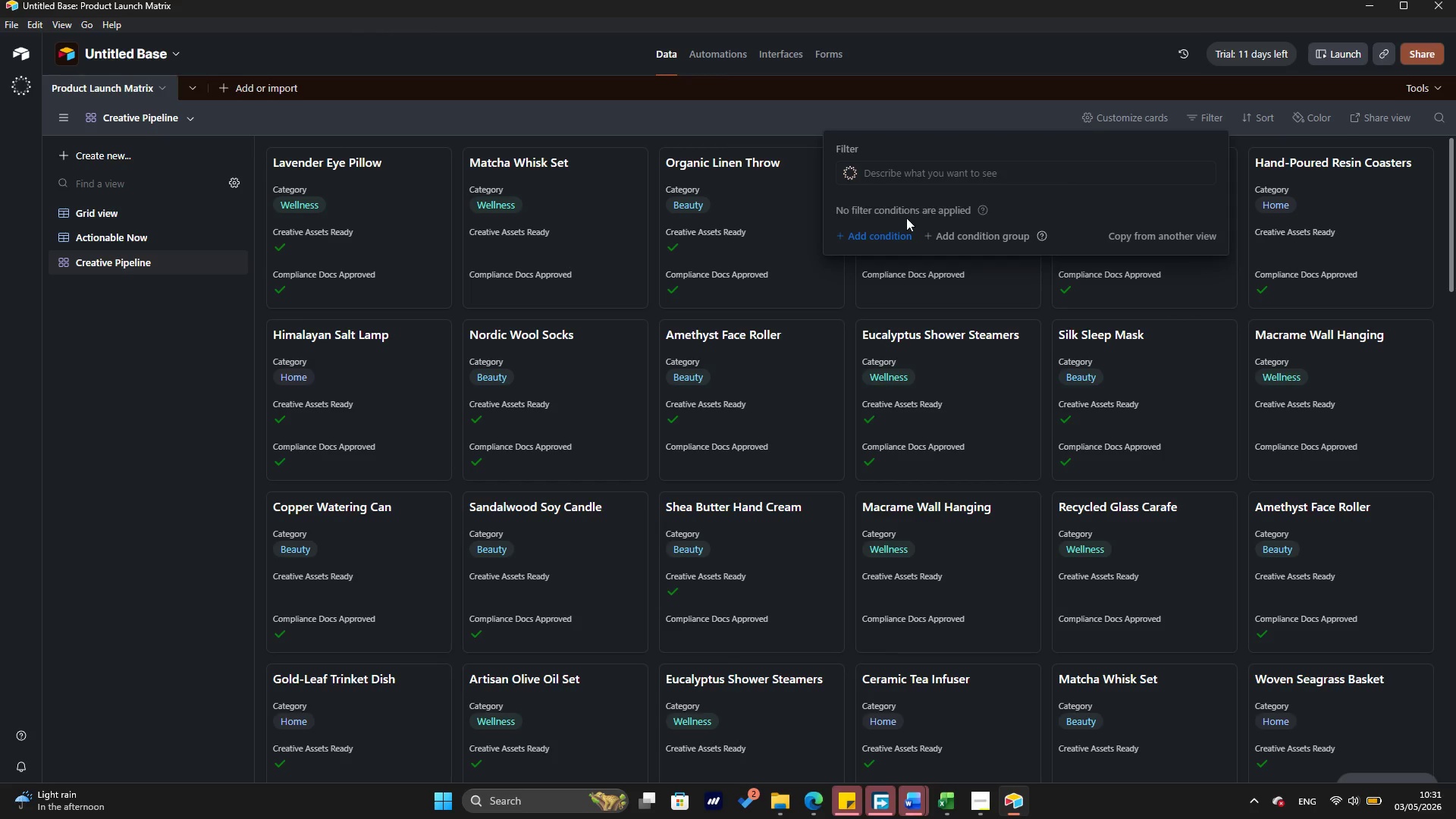 
left_click([879, 237])
 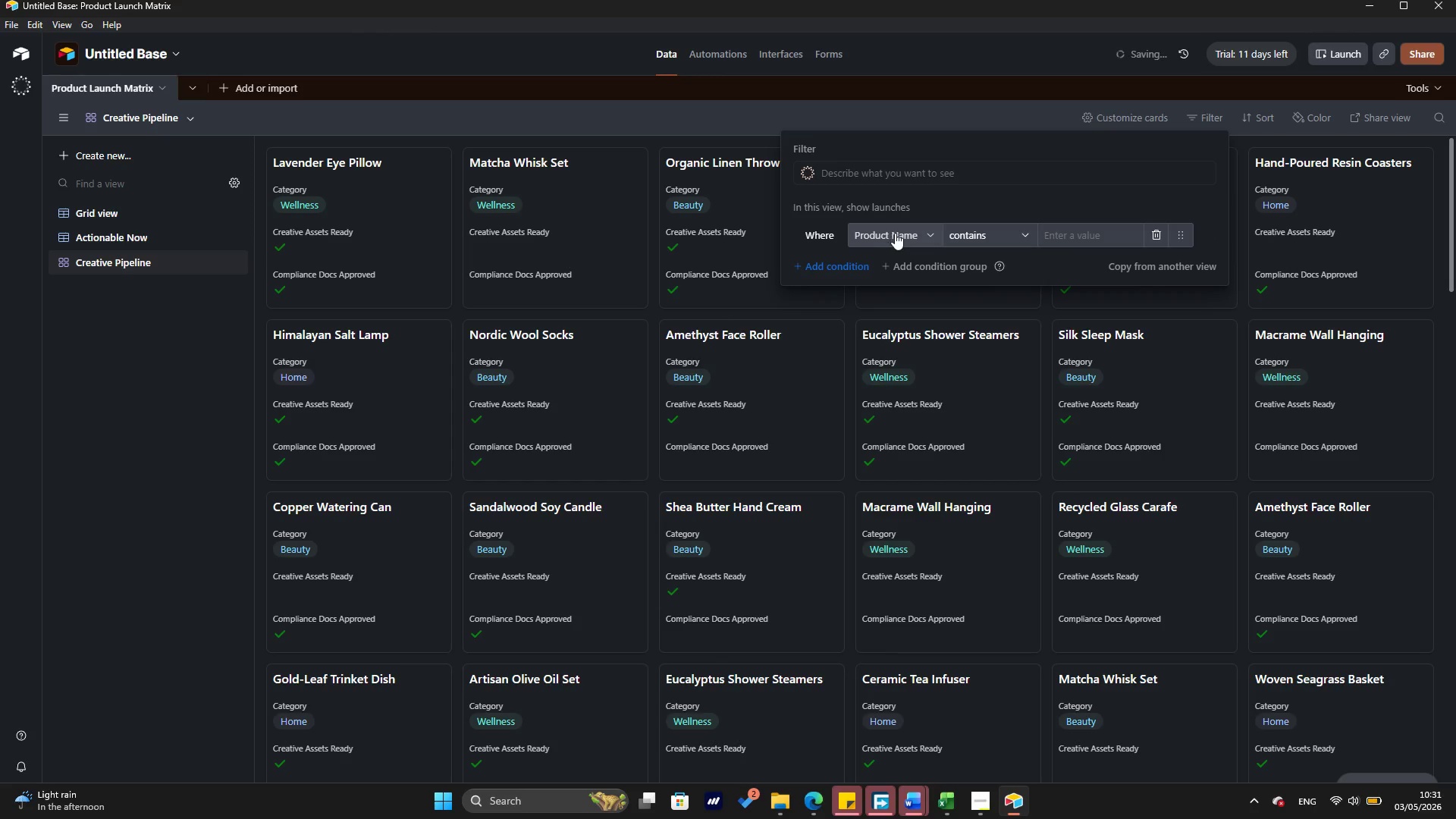 
left_click([897, 233])
 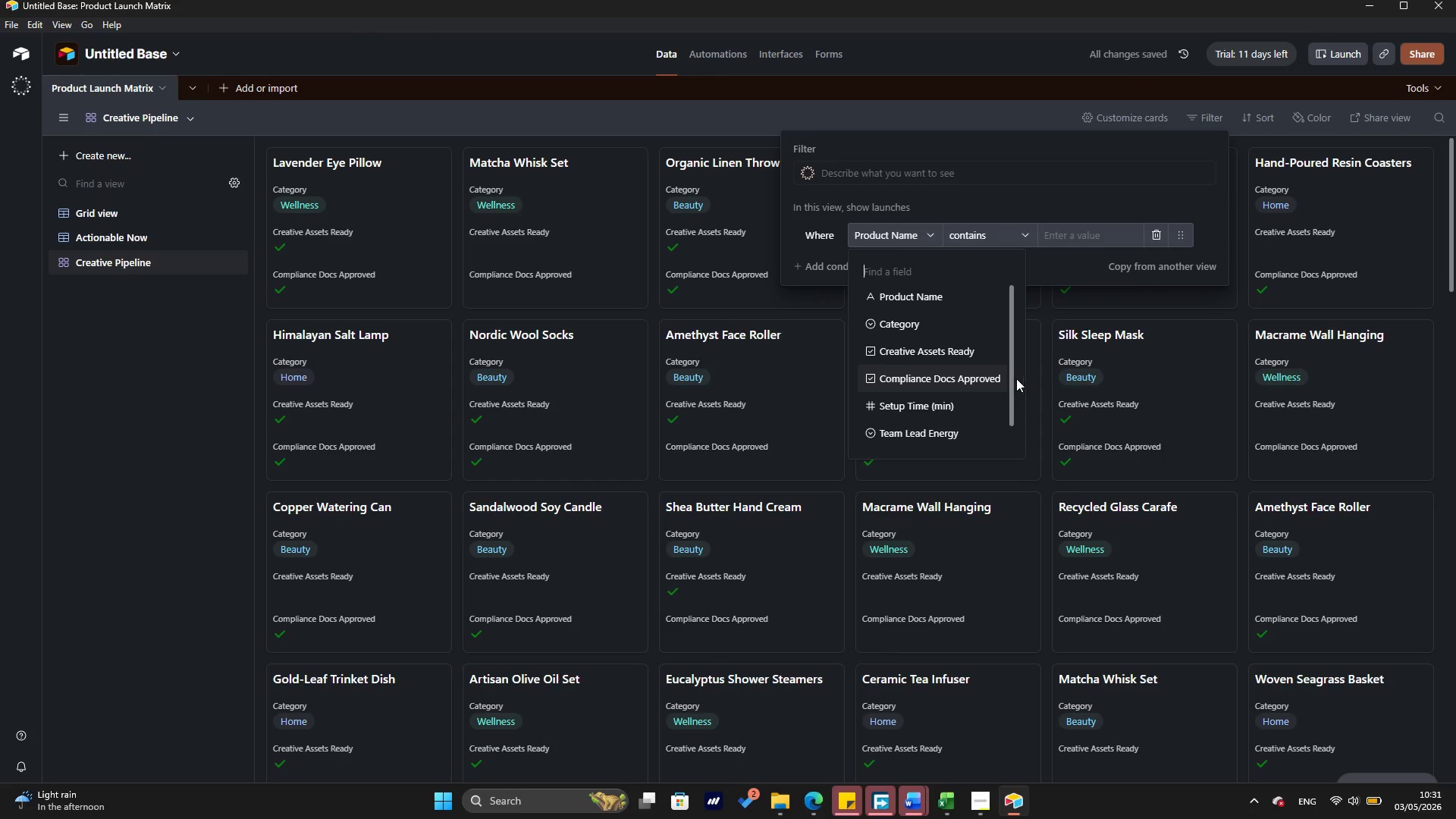 
left_click_drag(start_coordinate=[1012, 373], to_coordinate=[1012, 456])
 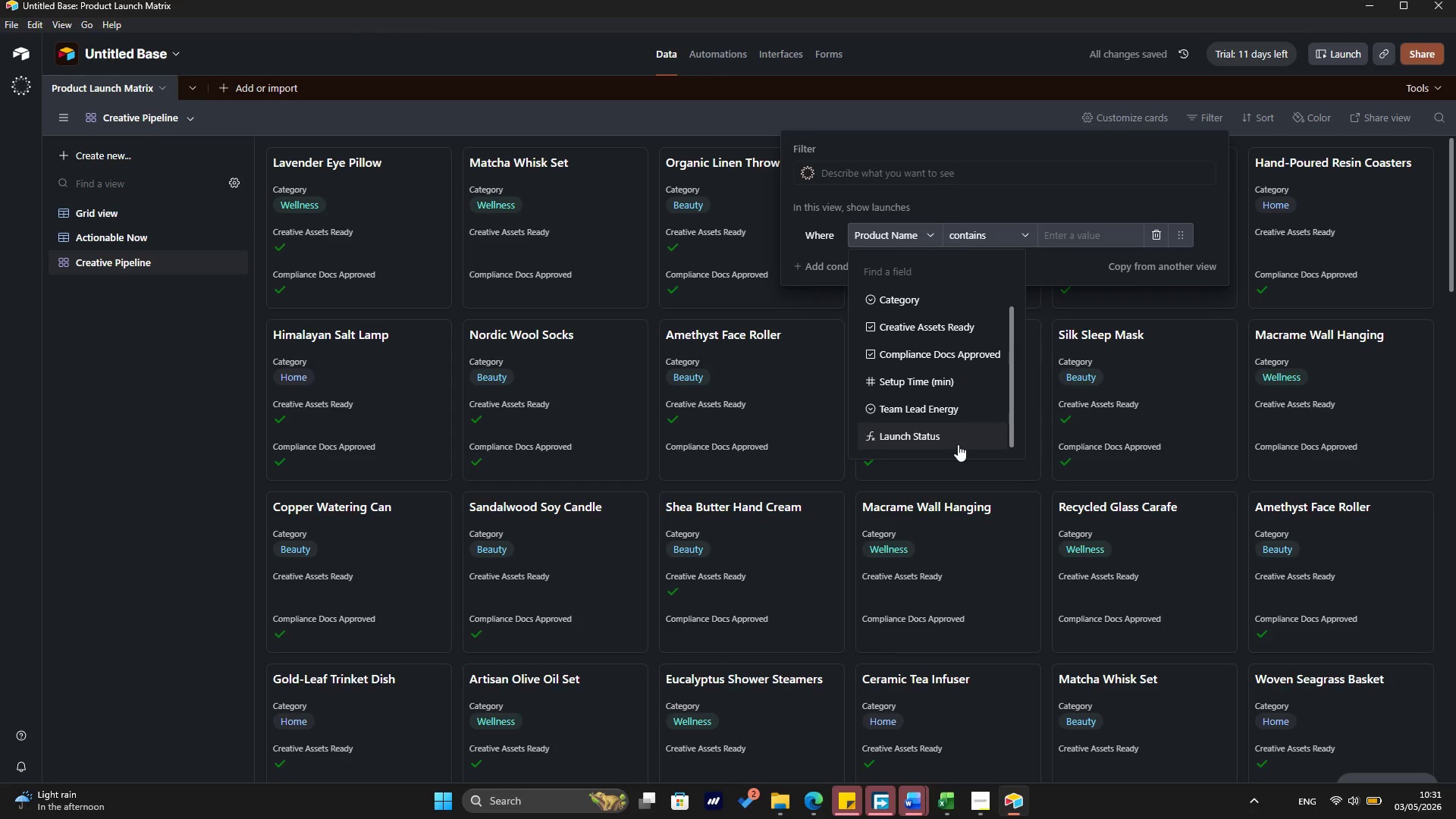 
left_click([958, 444])
 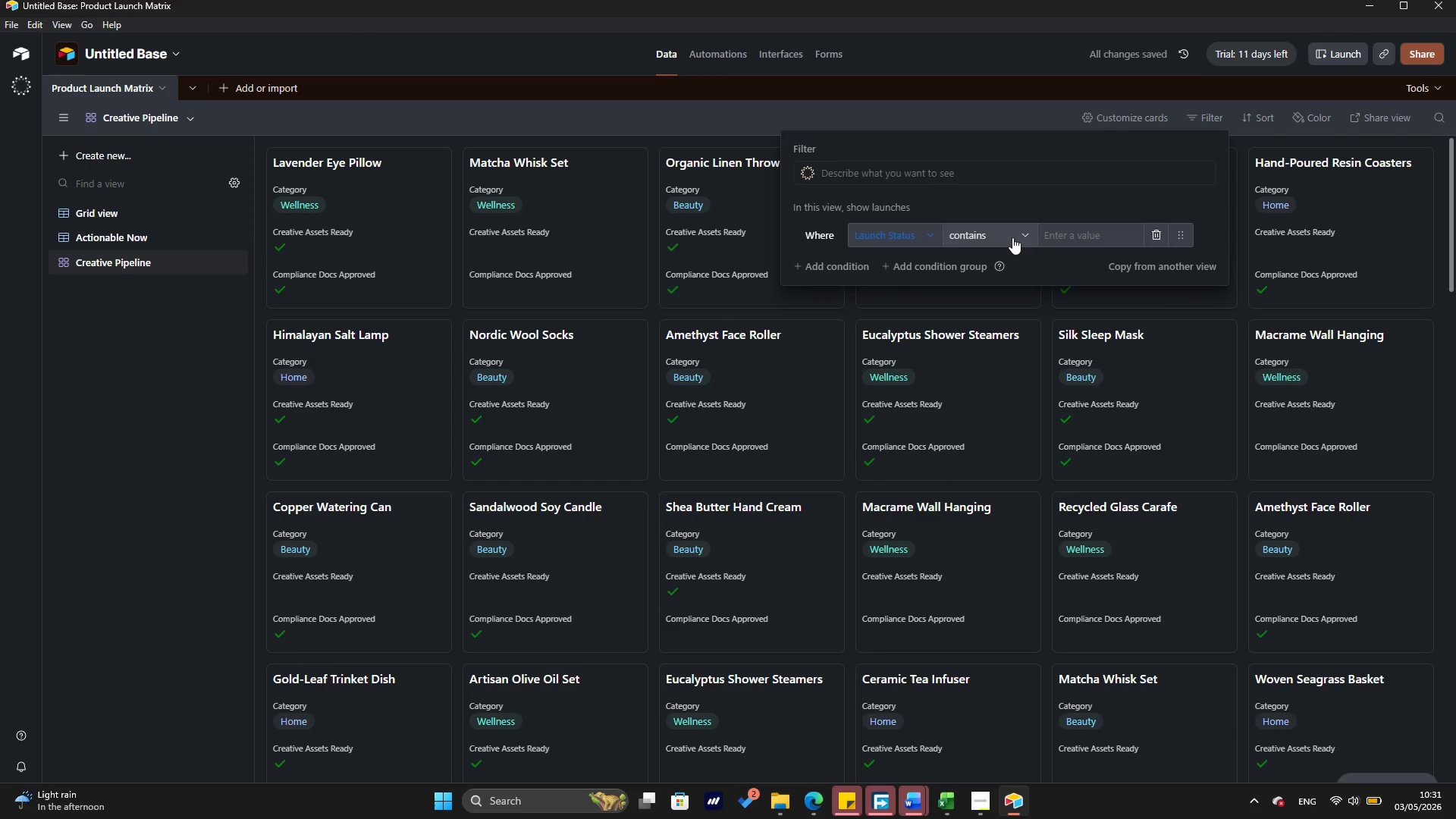 
left_click([1012, 237])
 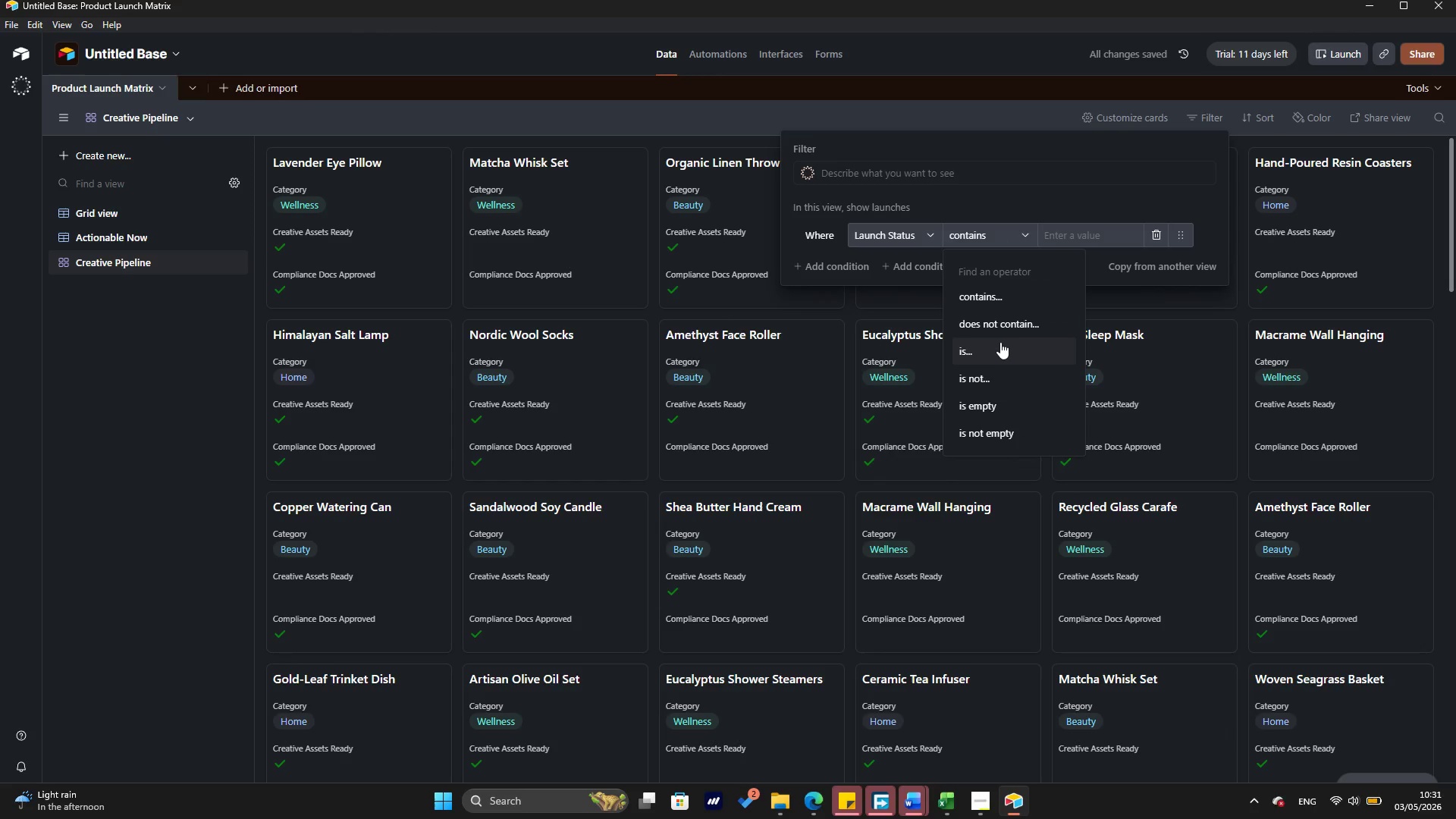 
left_click([1000, 344])
 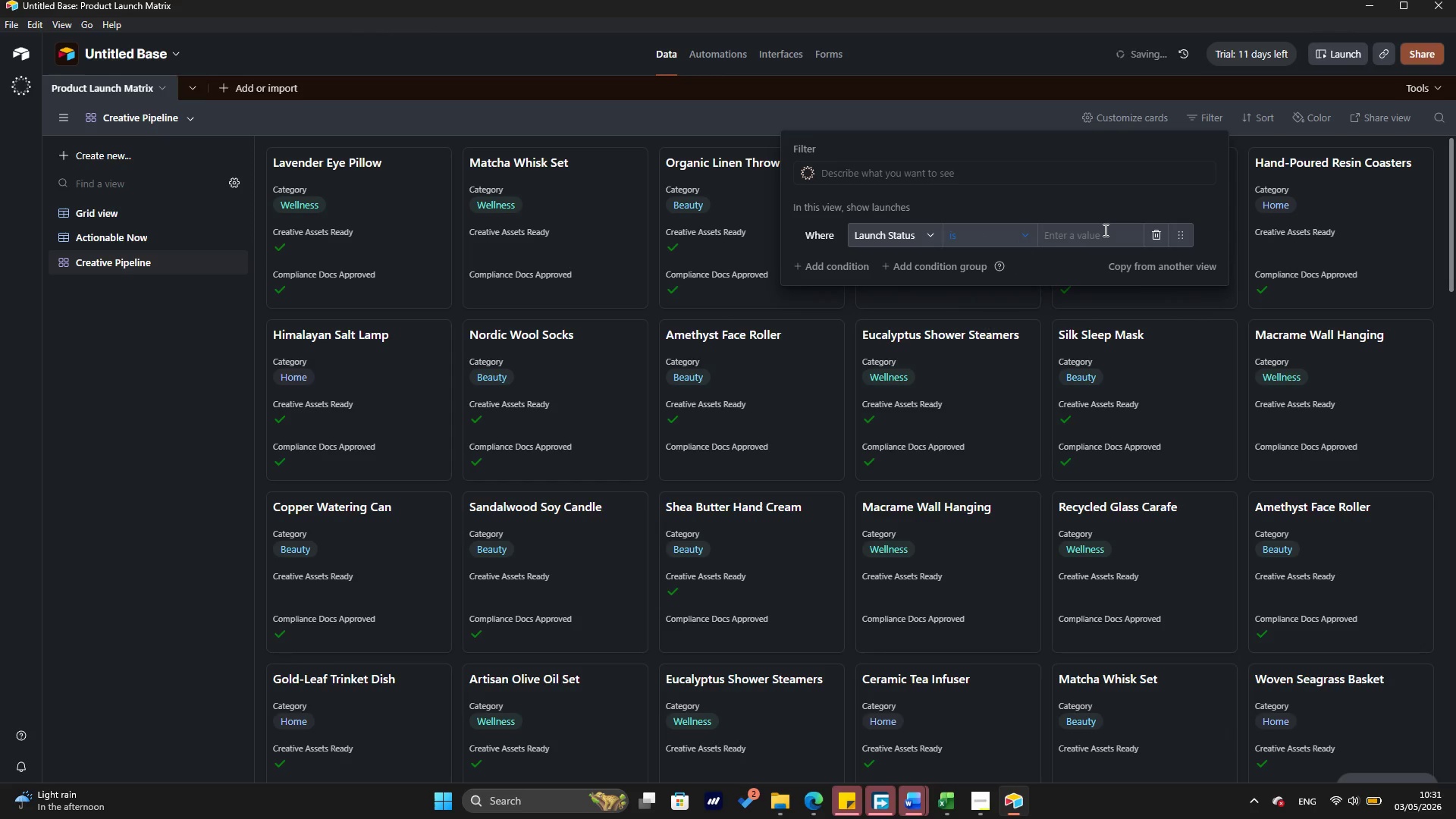 
left_click([1104, 230])
 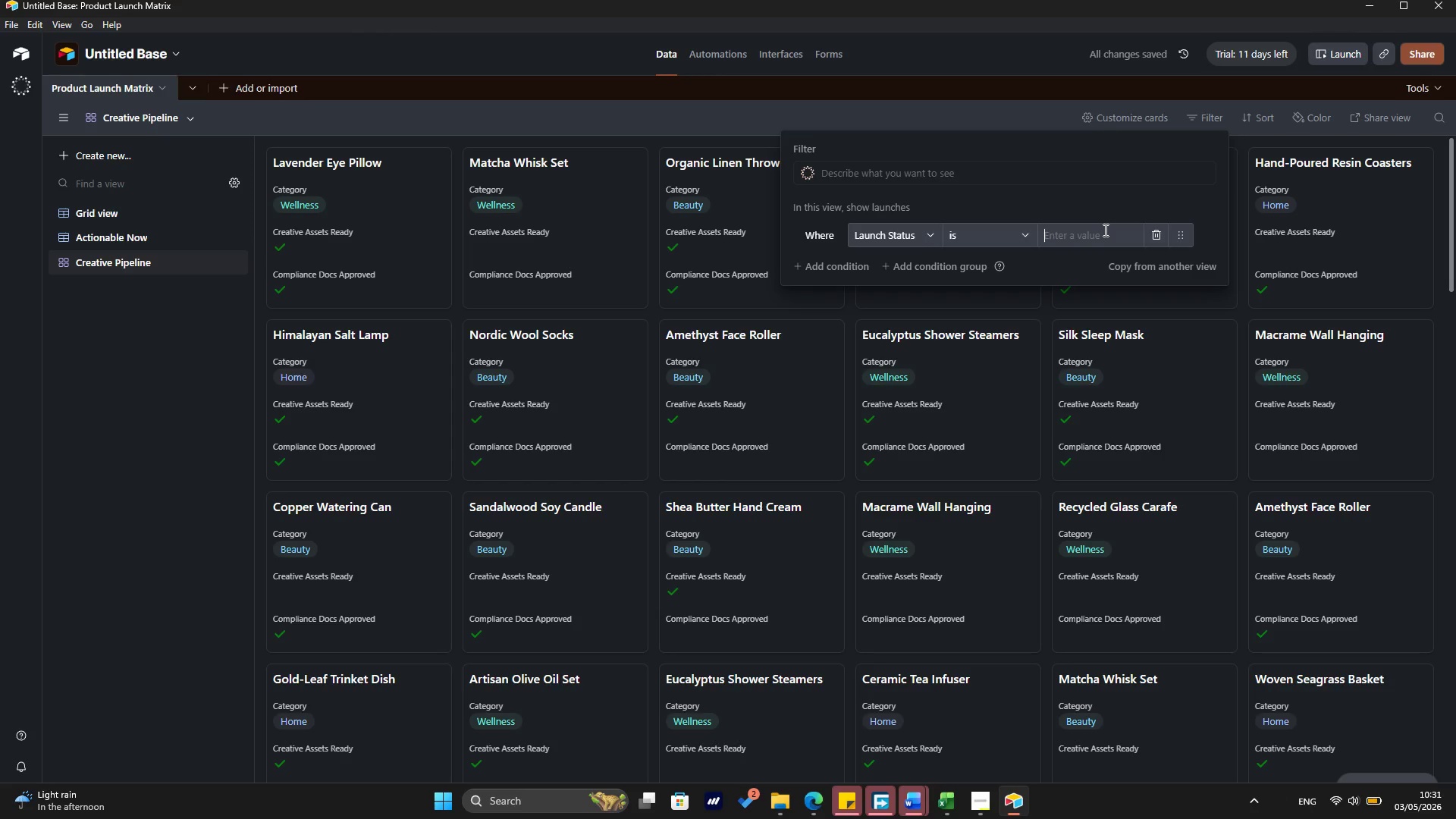 
key(Control+ControlLeft)
 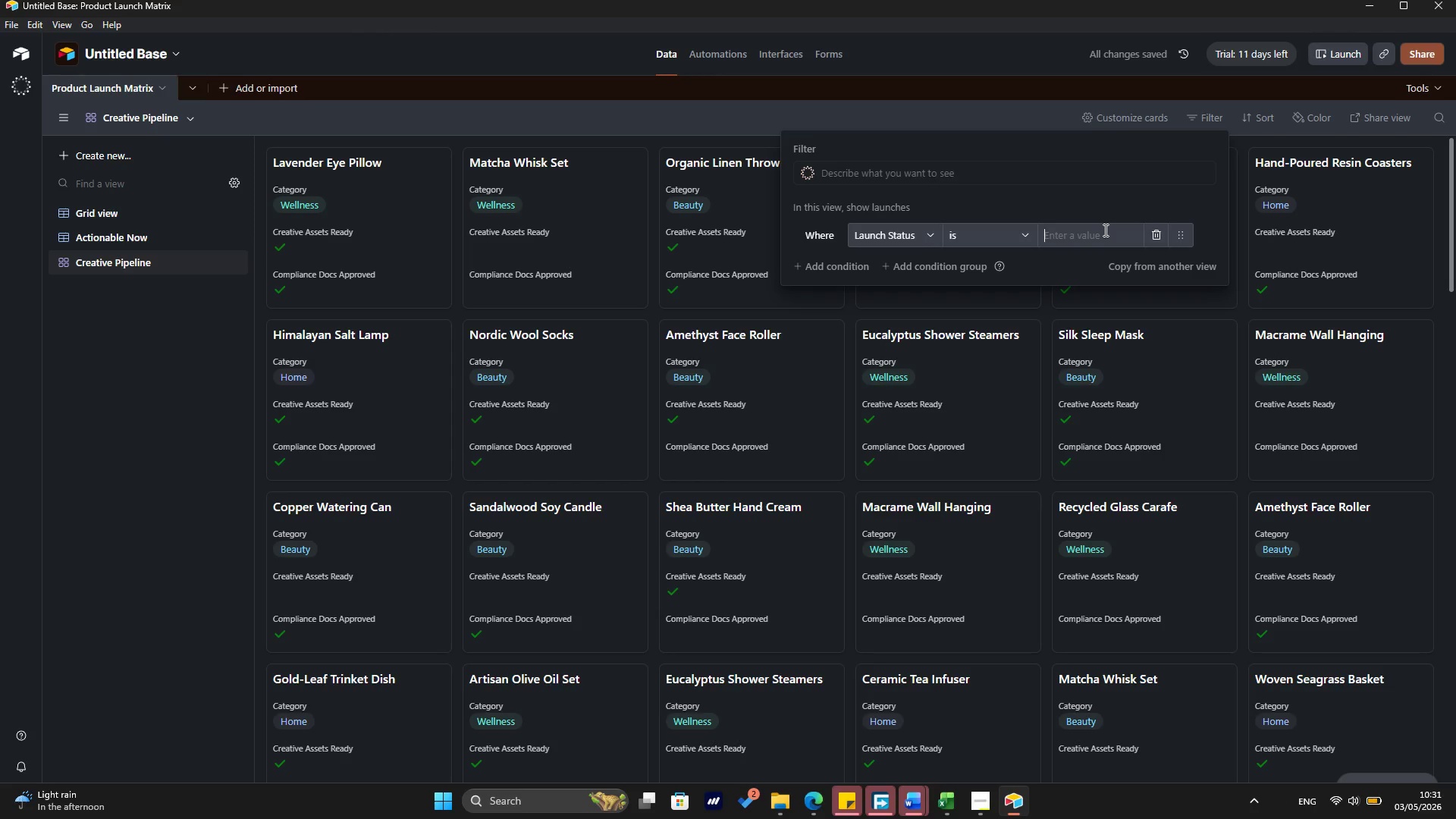 
key(Control+V)
 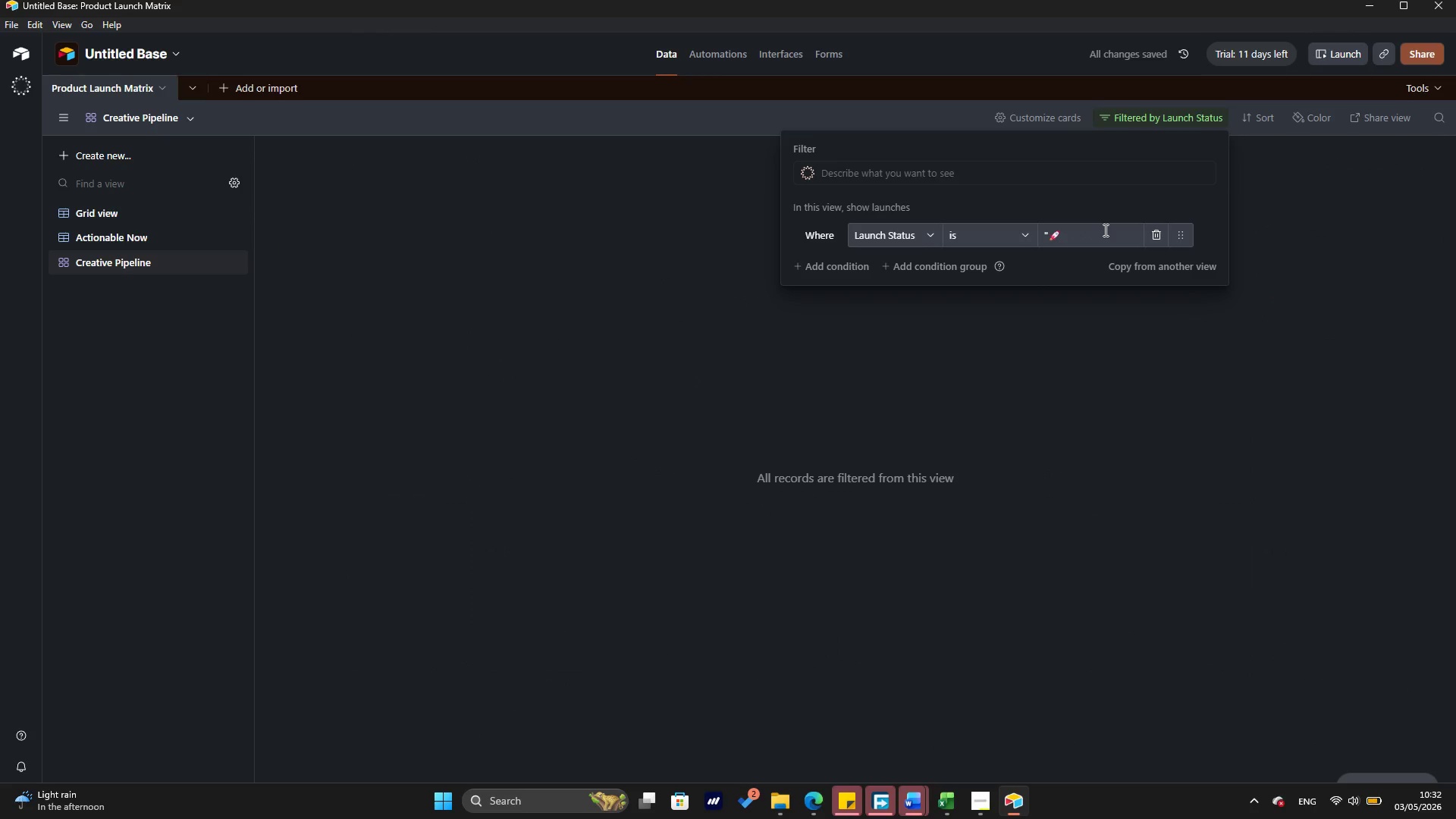 
type(GO)
 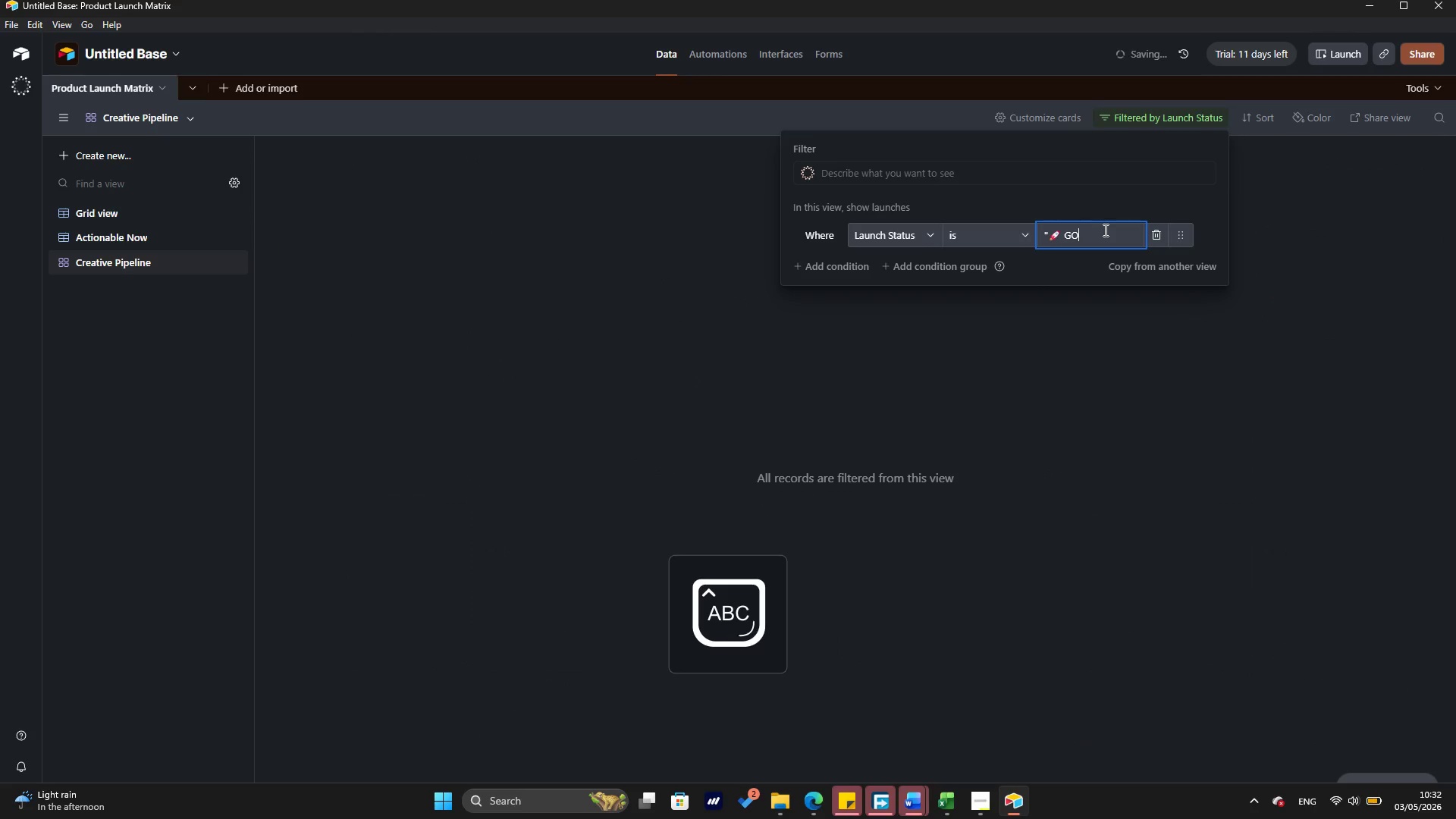 
key(ArrowLeft)
 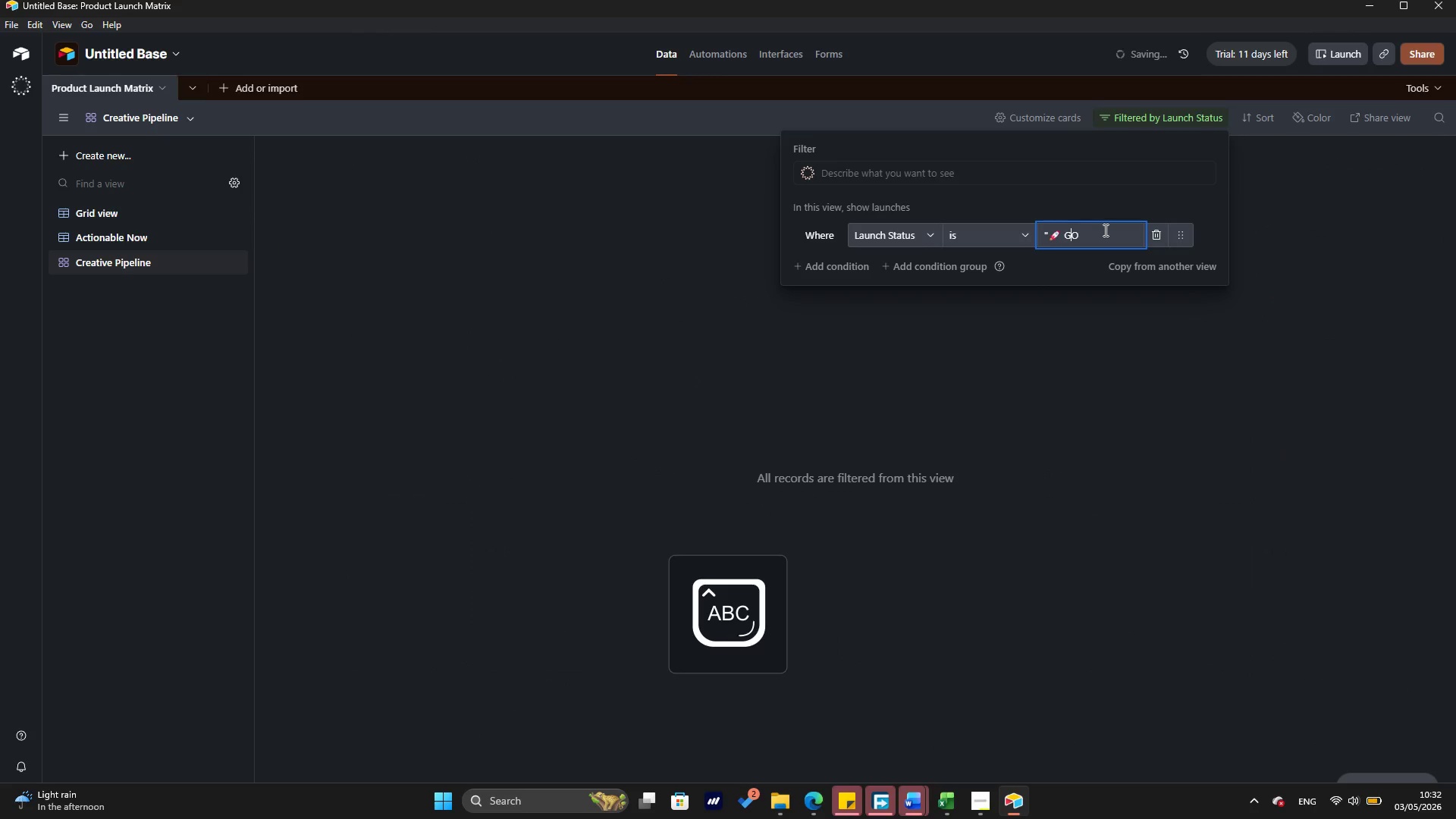 
key(ArrowLeft)
 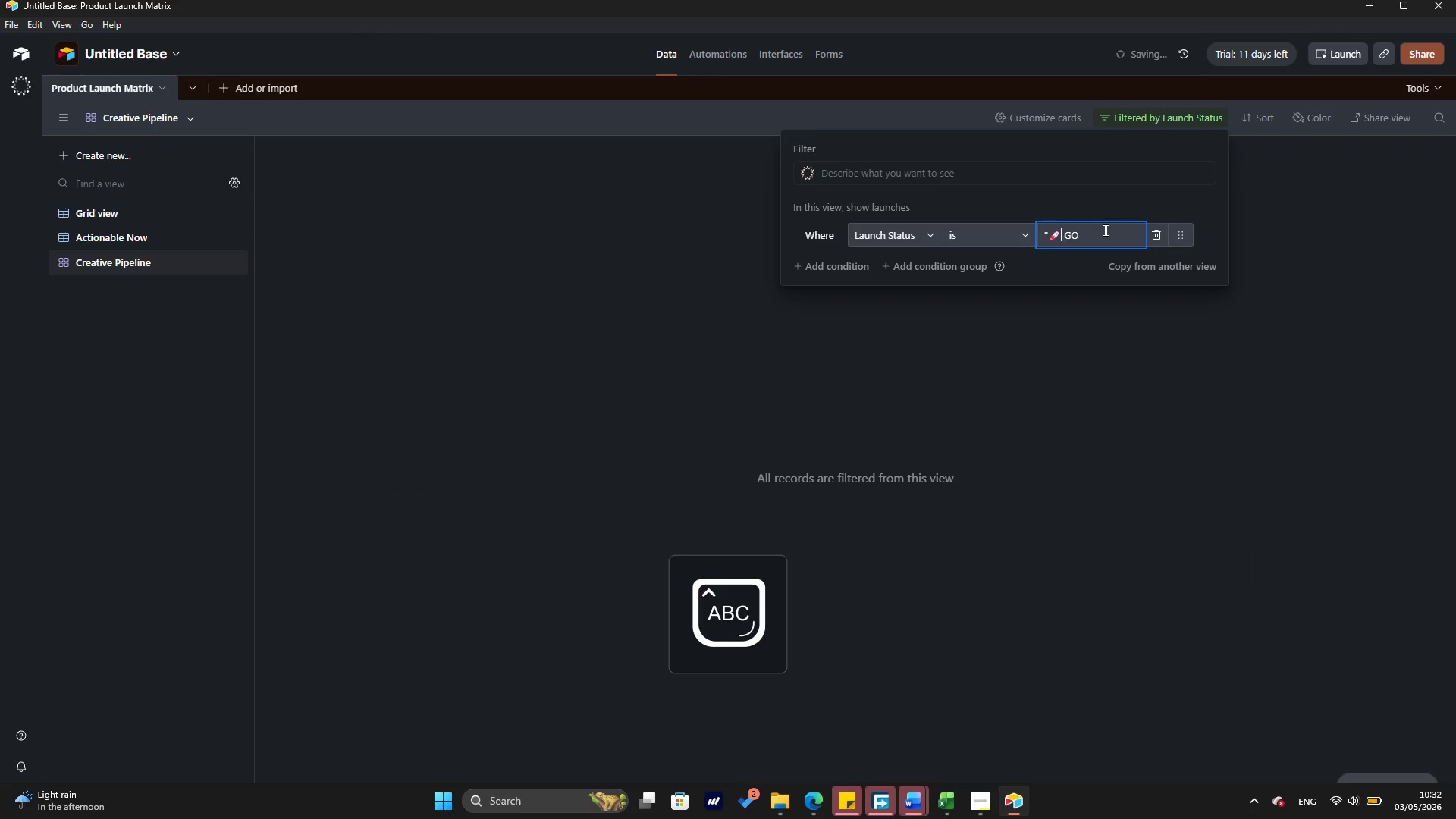 
key(ArrowLeft)
 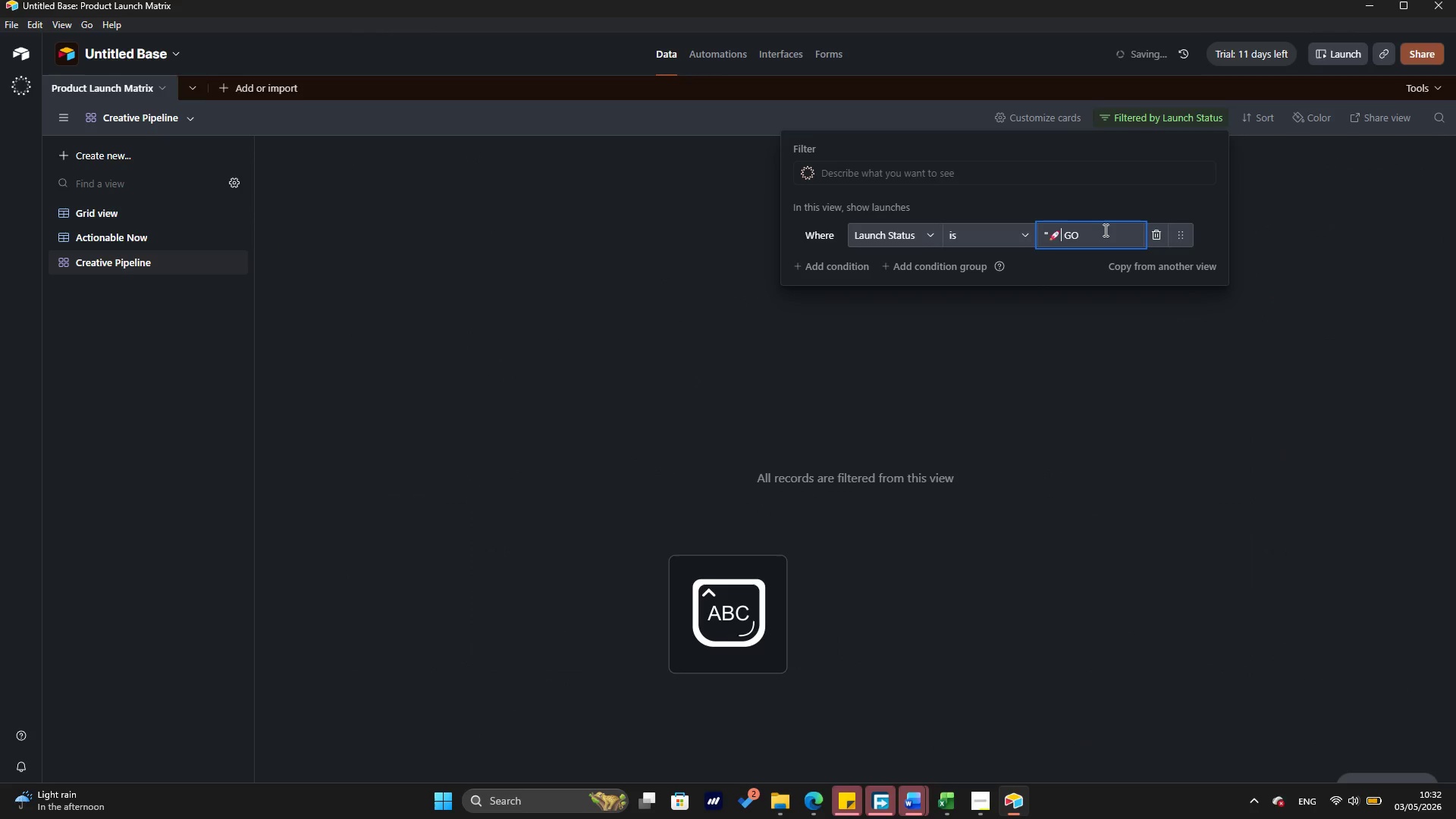 
key(ArrowLeft)
 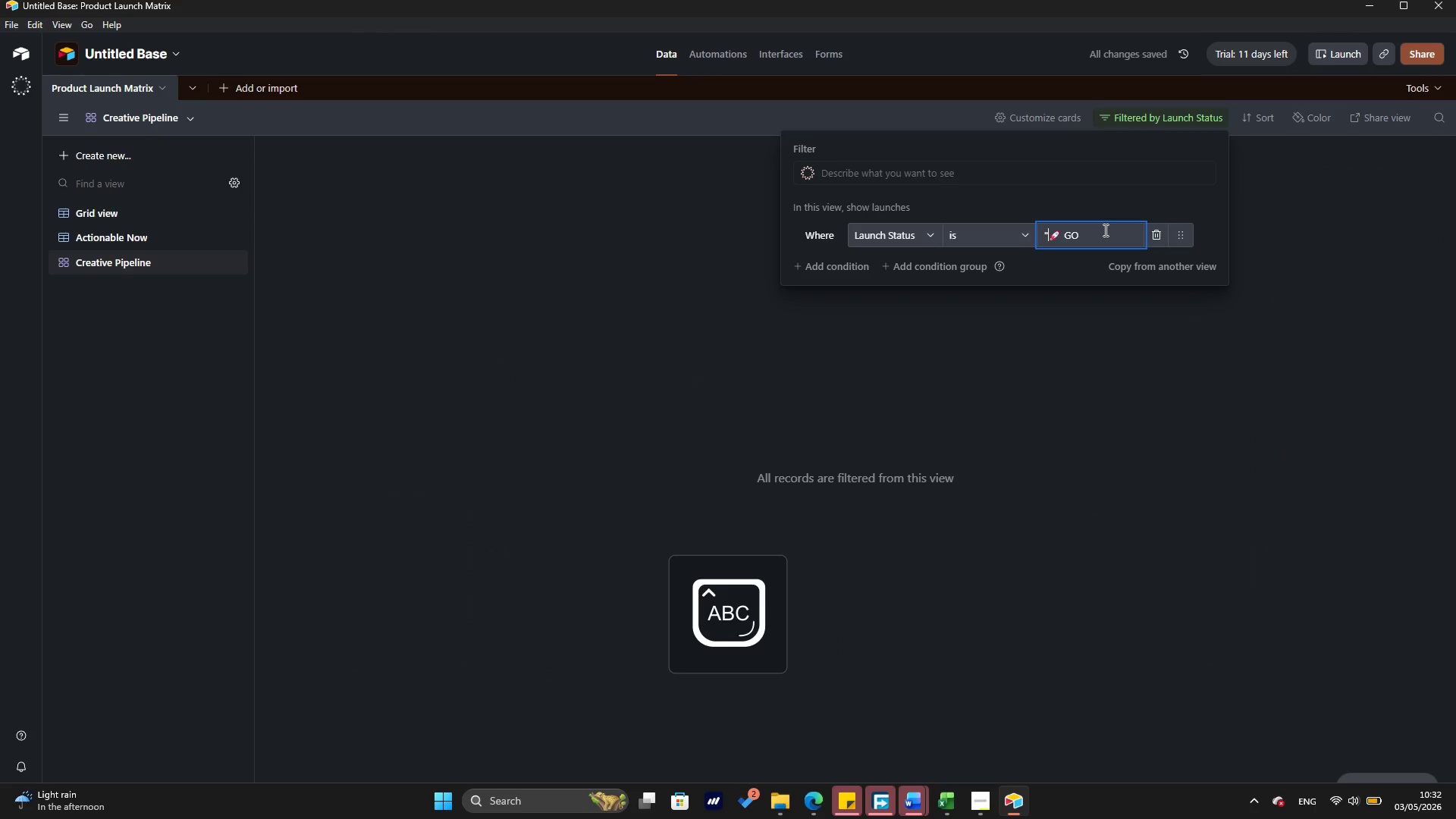 
key(Backspace)
 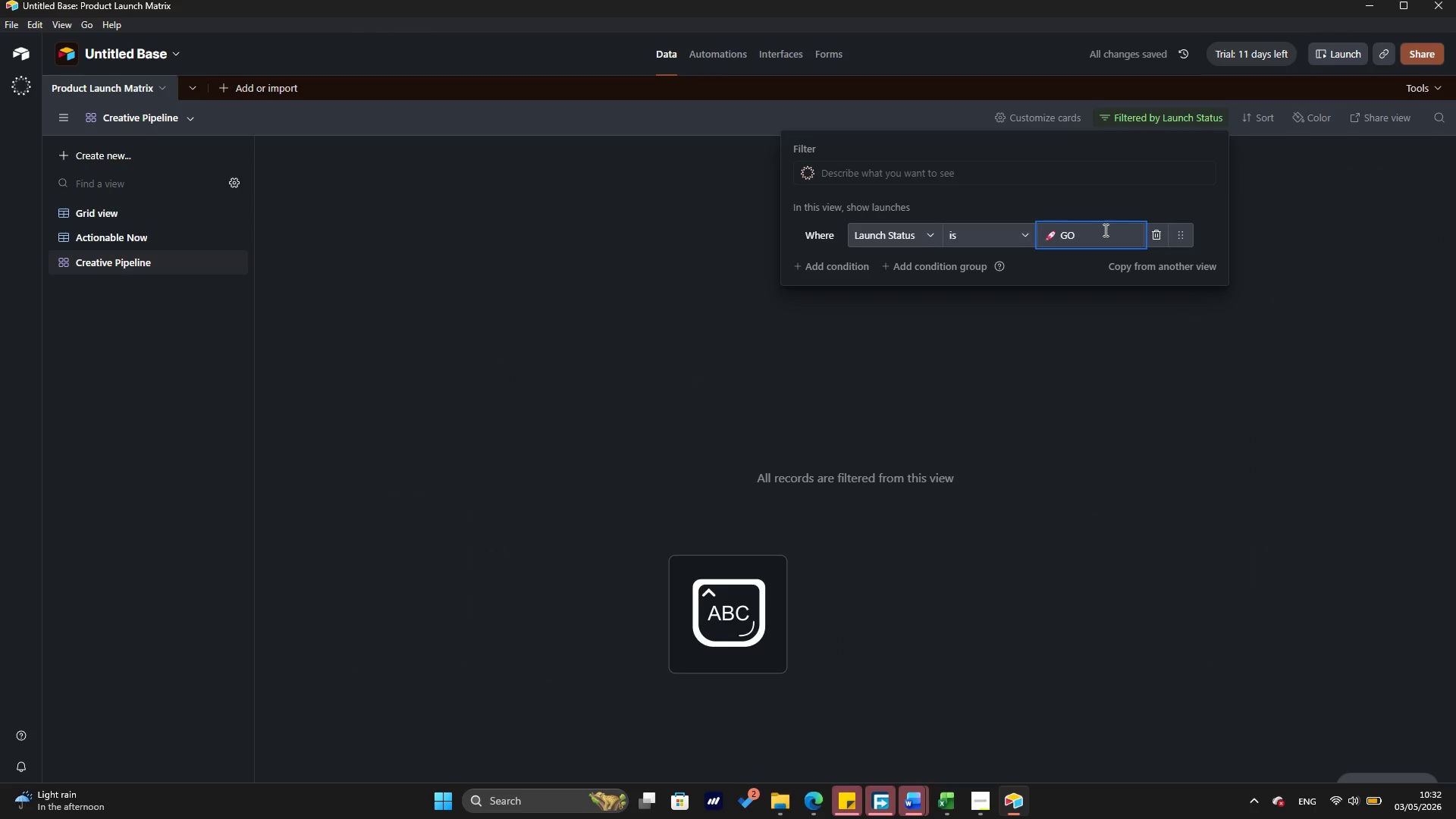 
key(Backspace)
 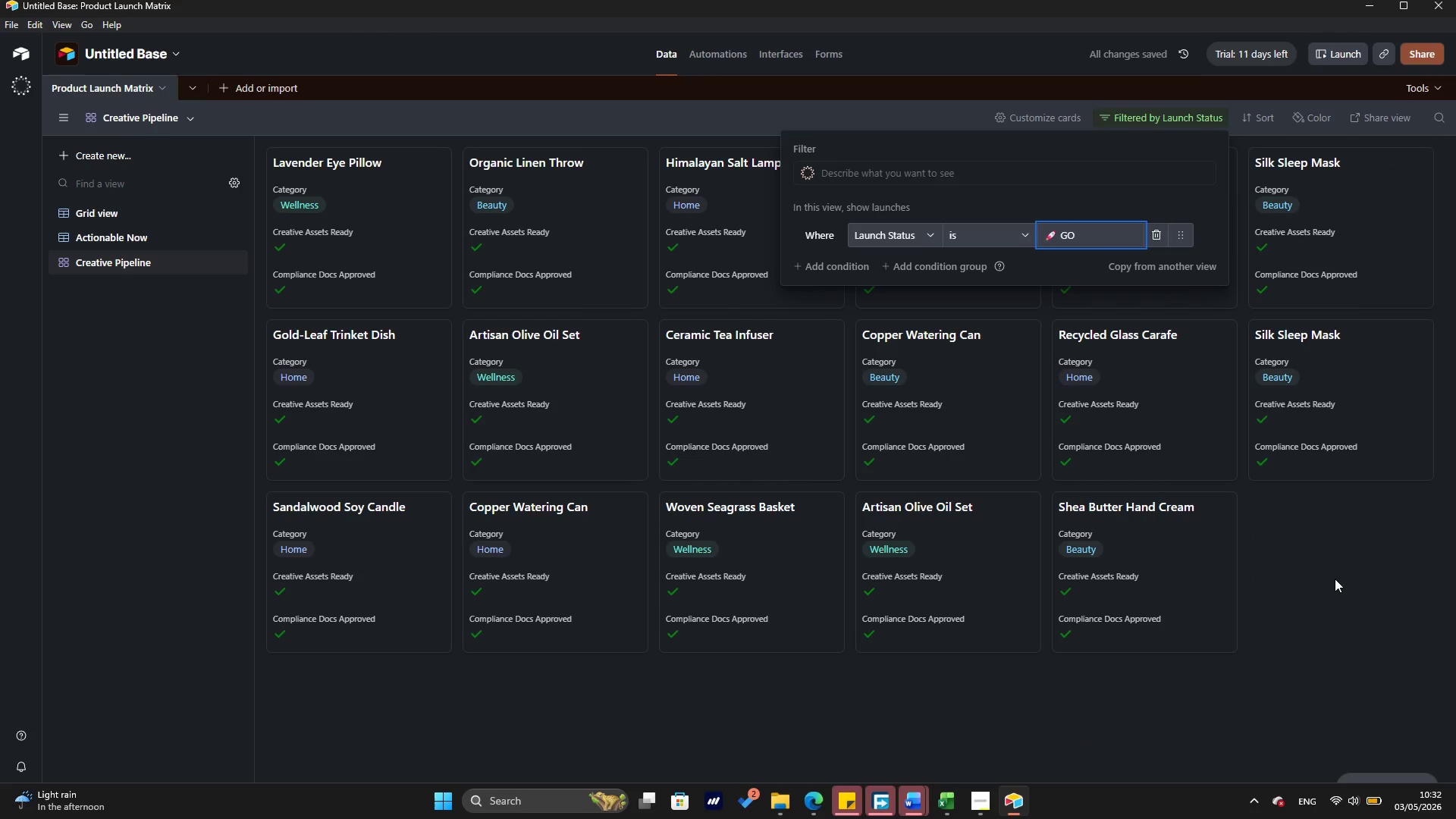 
left_click([1335, 579])
 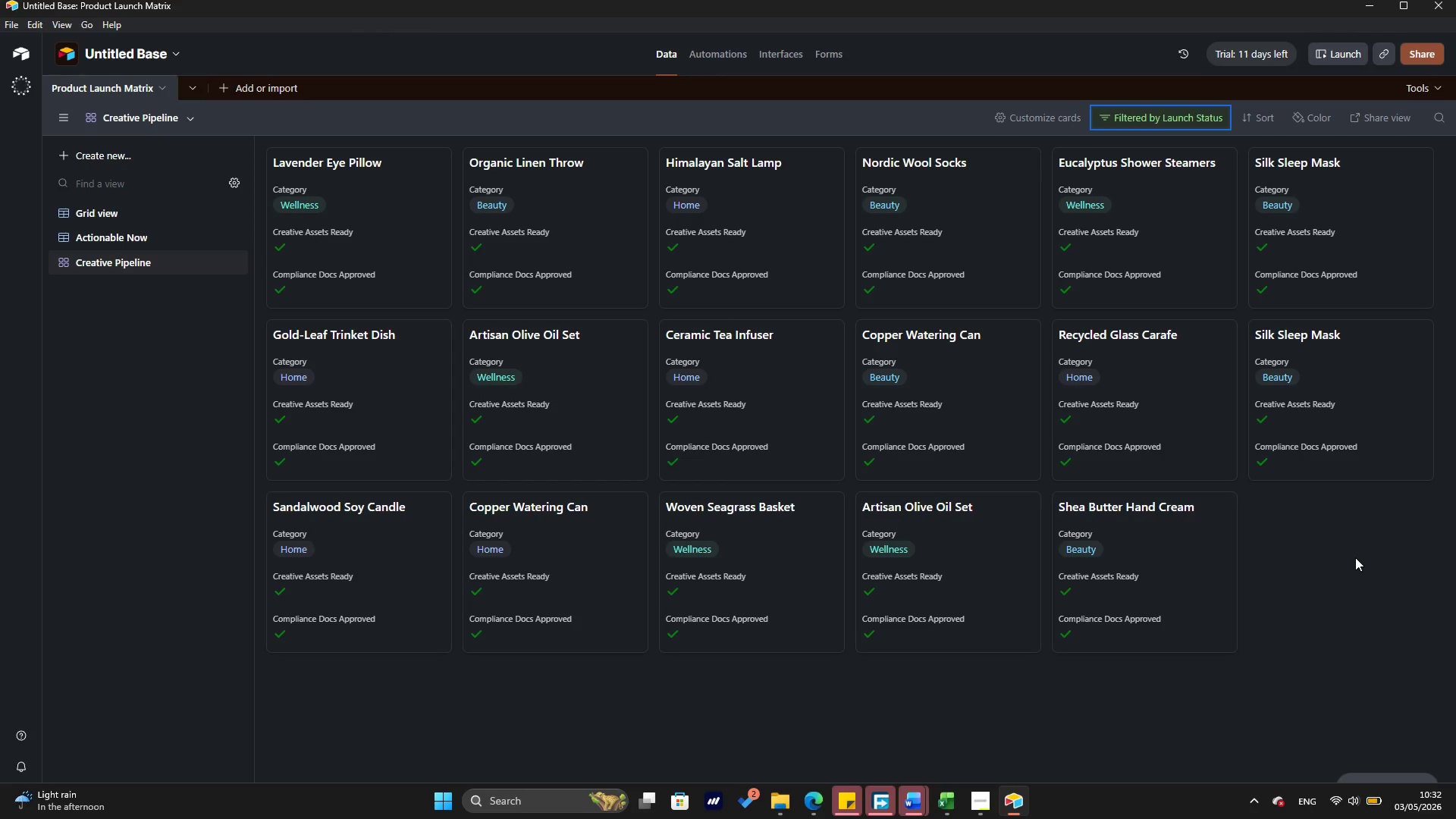 
wait(5.5)
 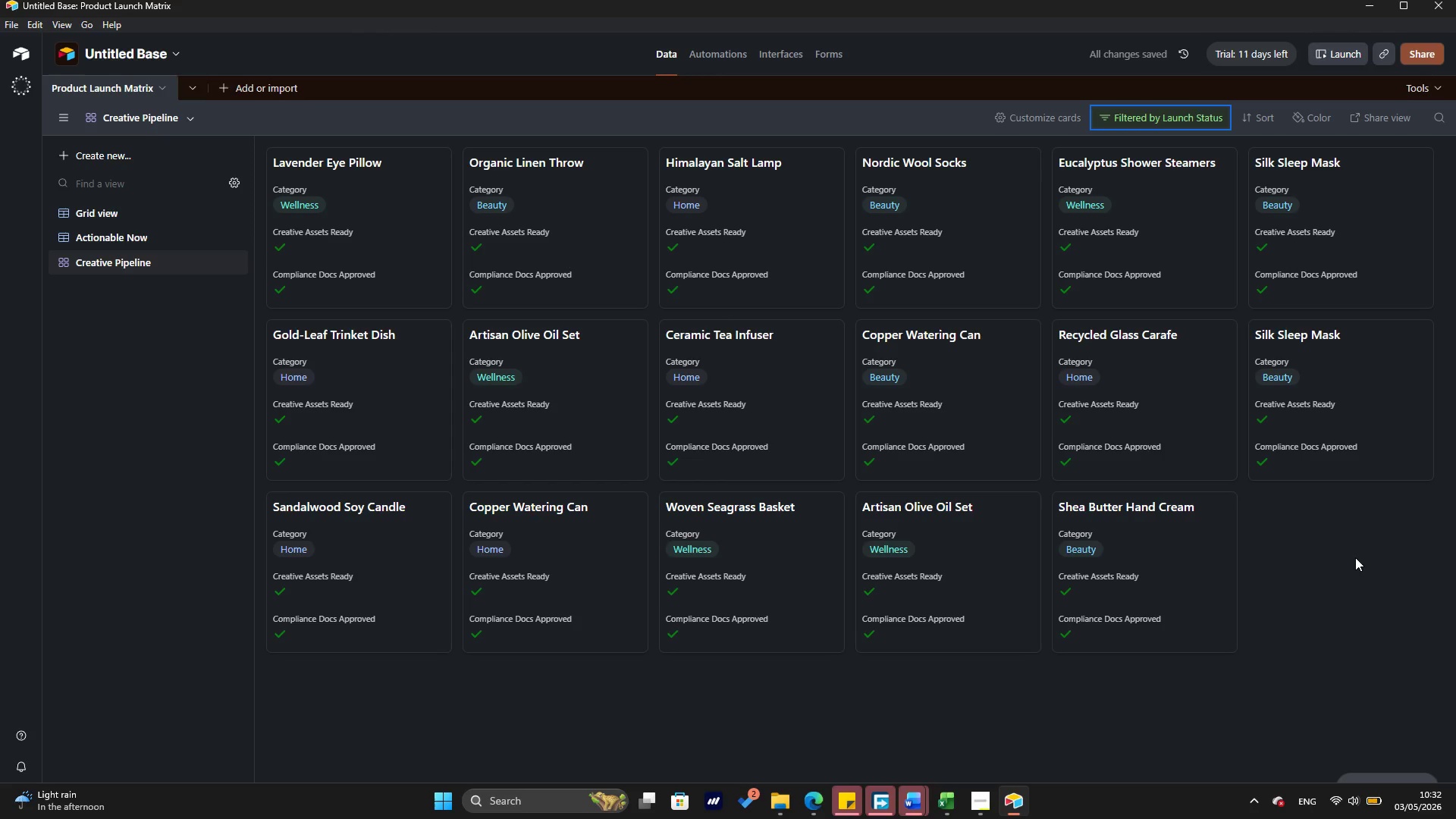 
left_click([1062, 115])
 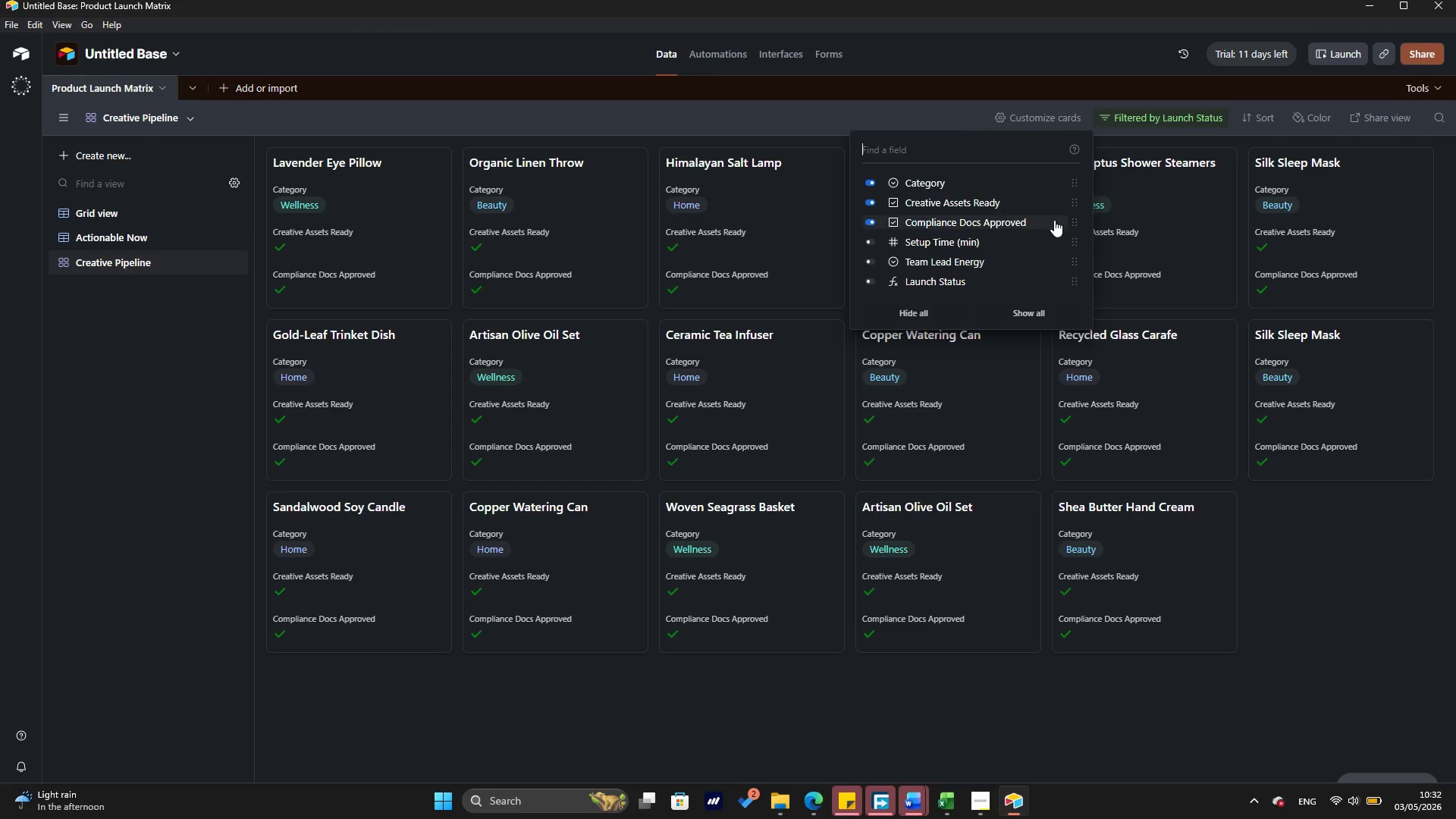 
wait(13.62)
 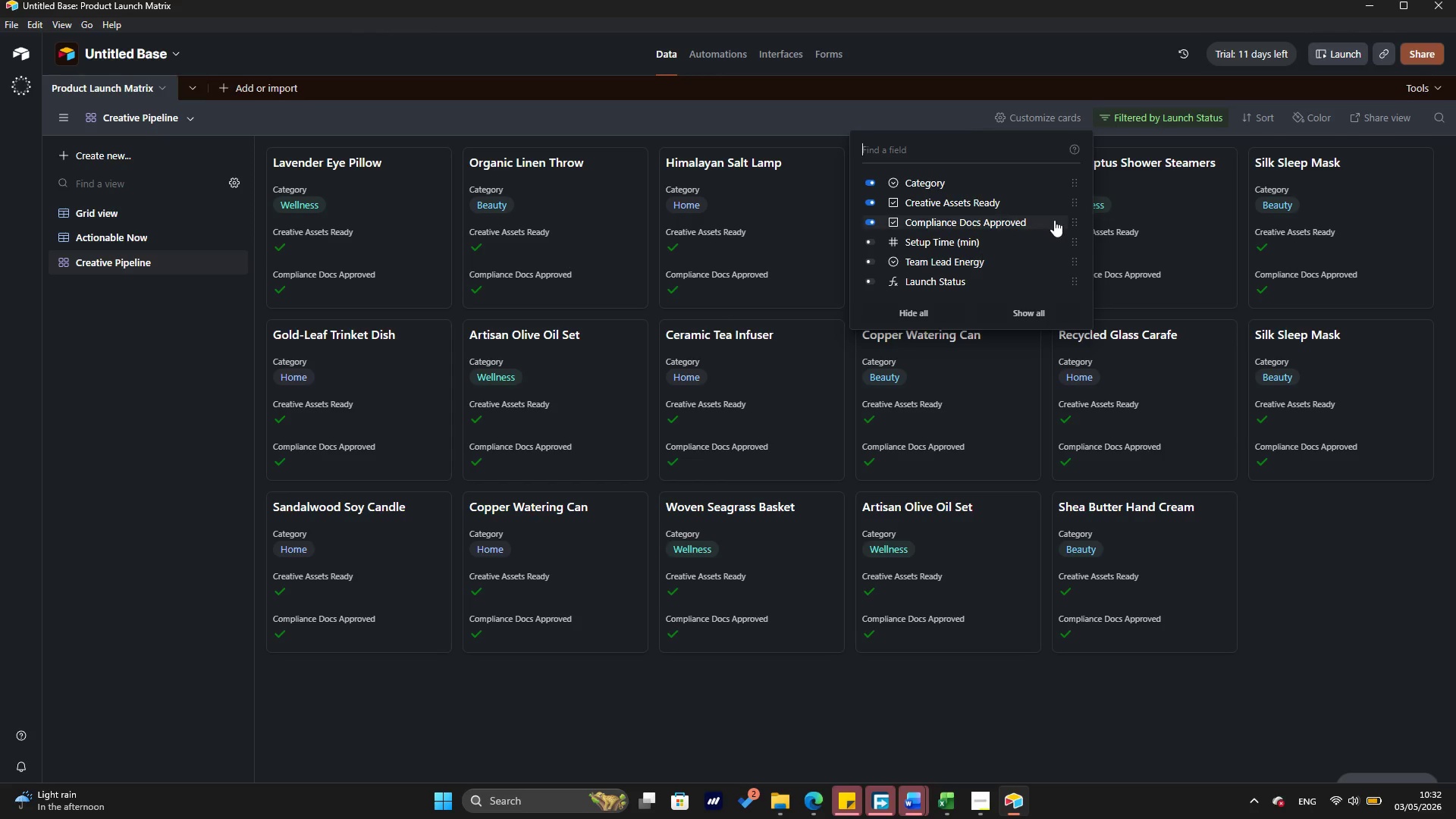 
left_click([1015, 312])
 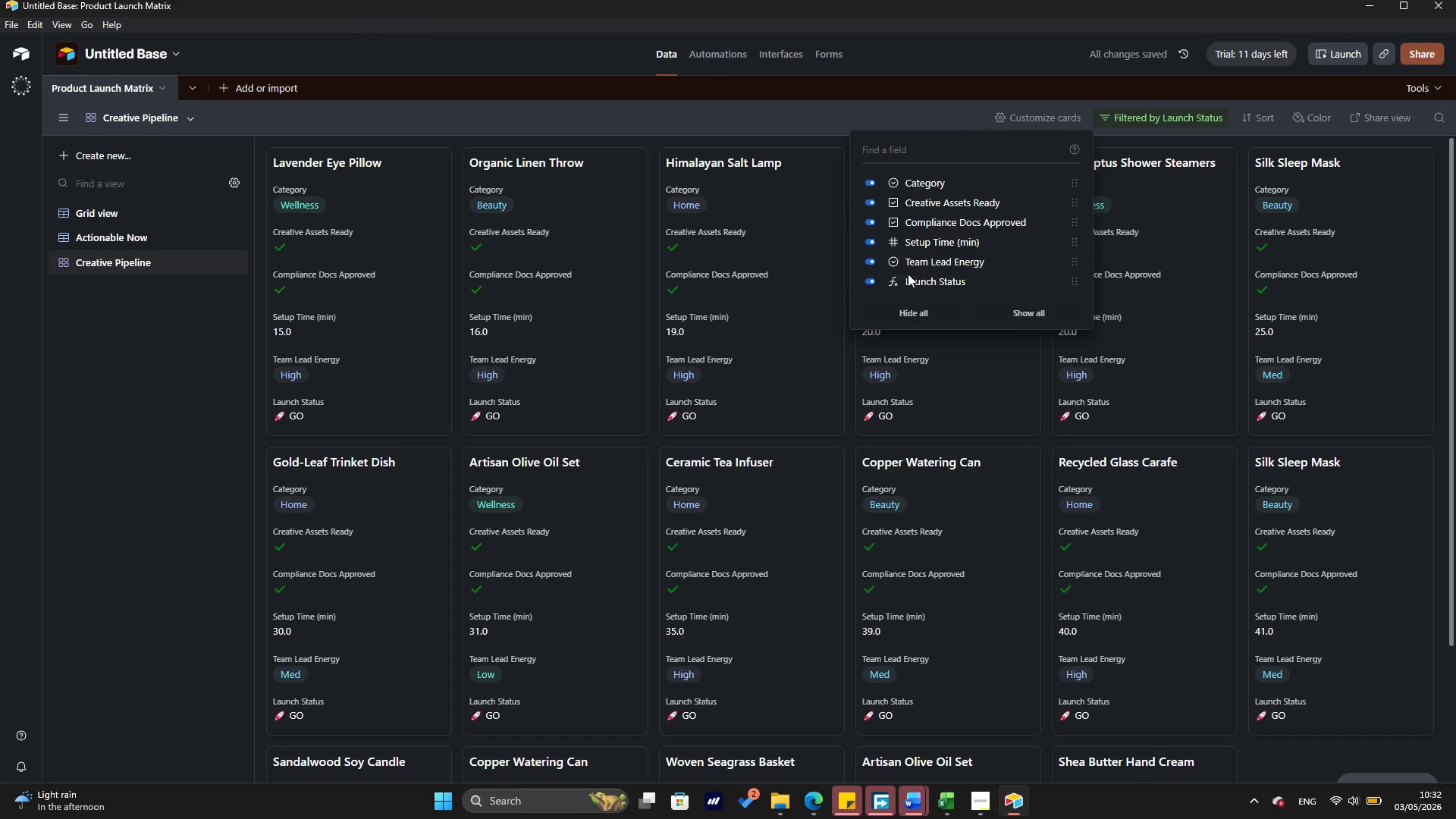 
wait(5.06)
 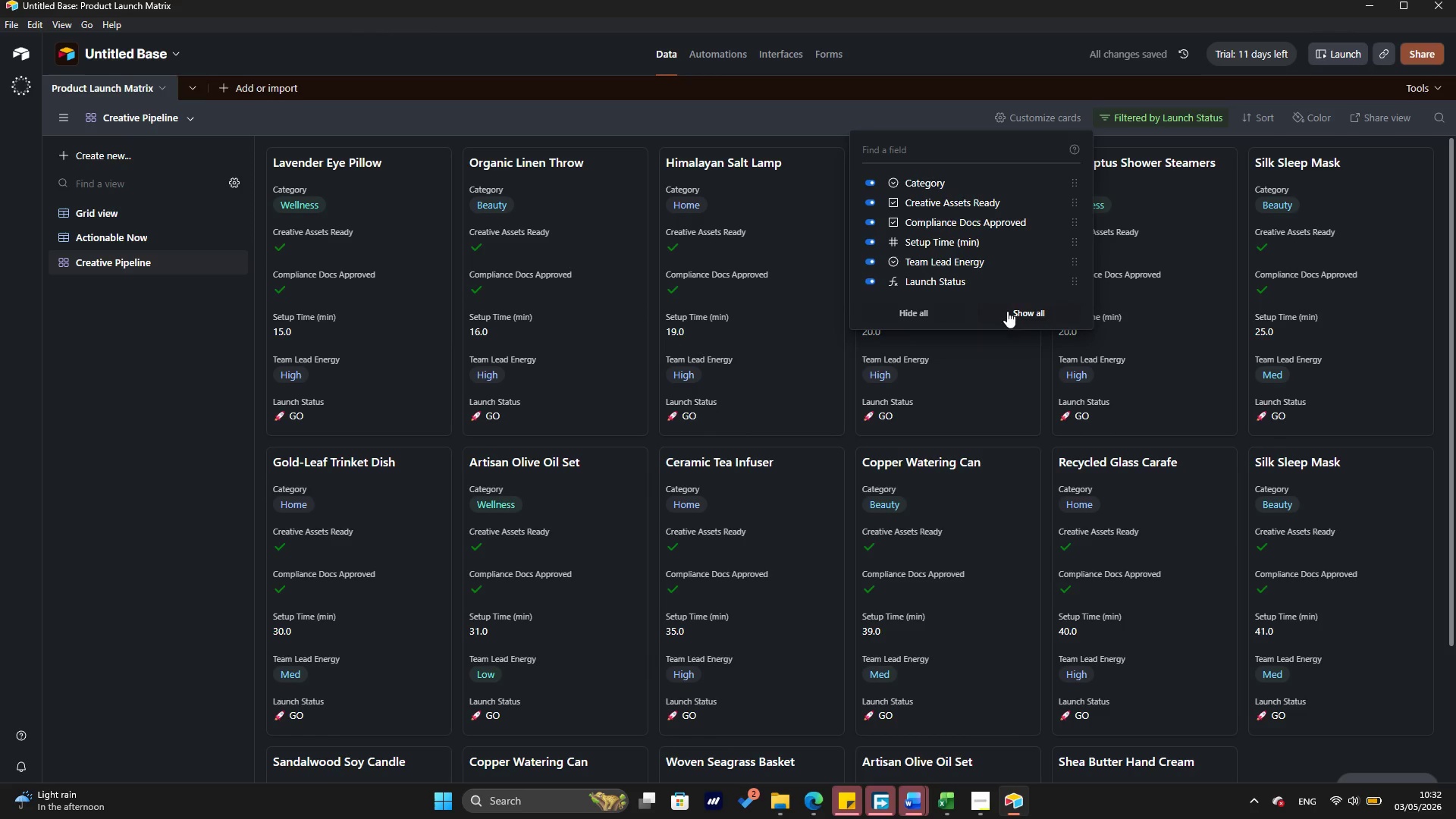 
left_click([876, 276])
 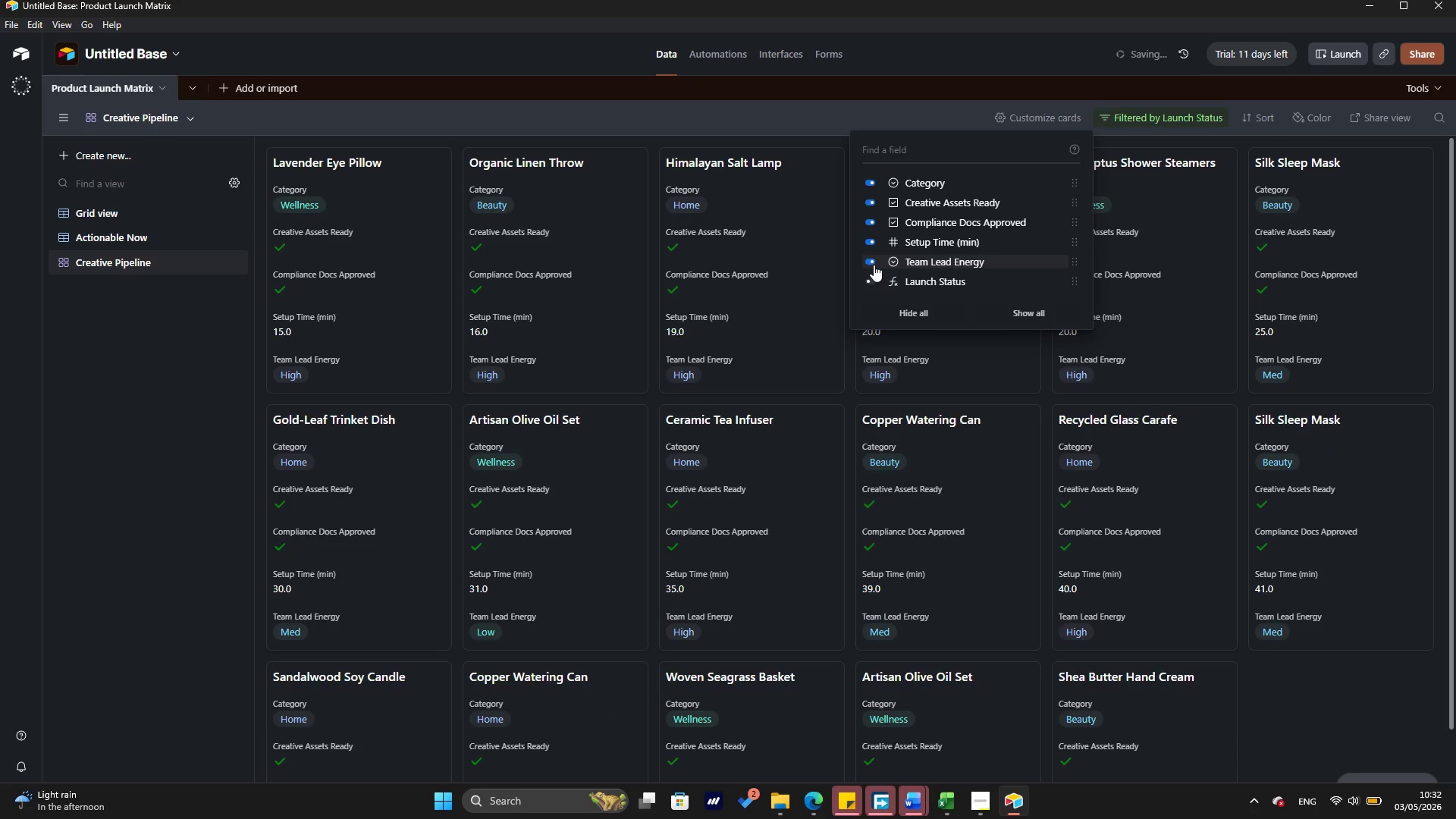 
left_click([874, 263])
 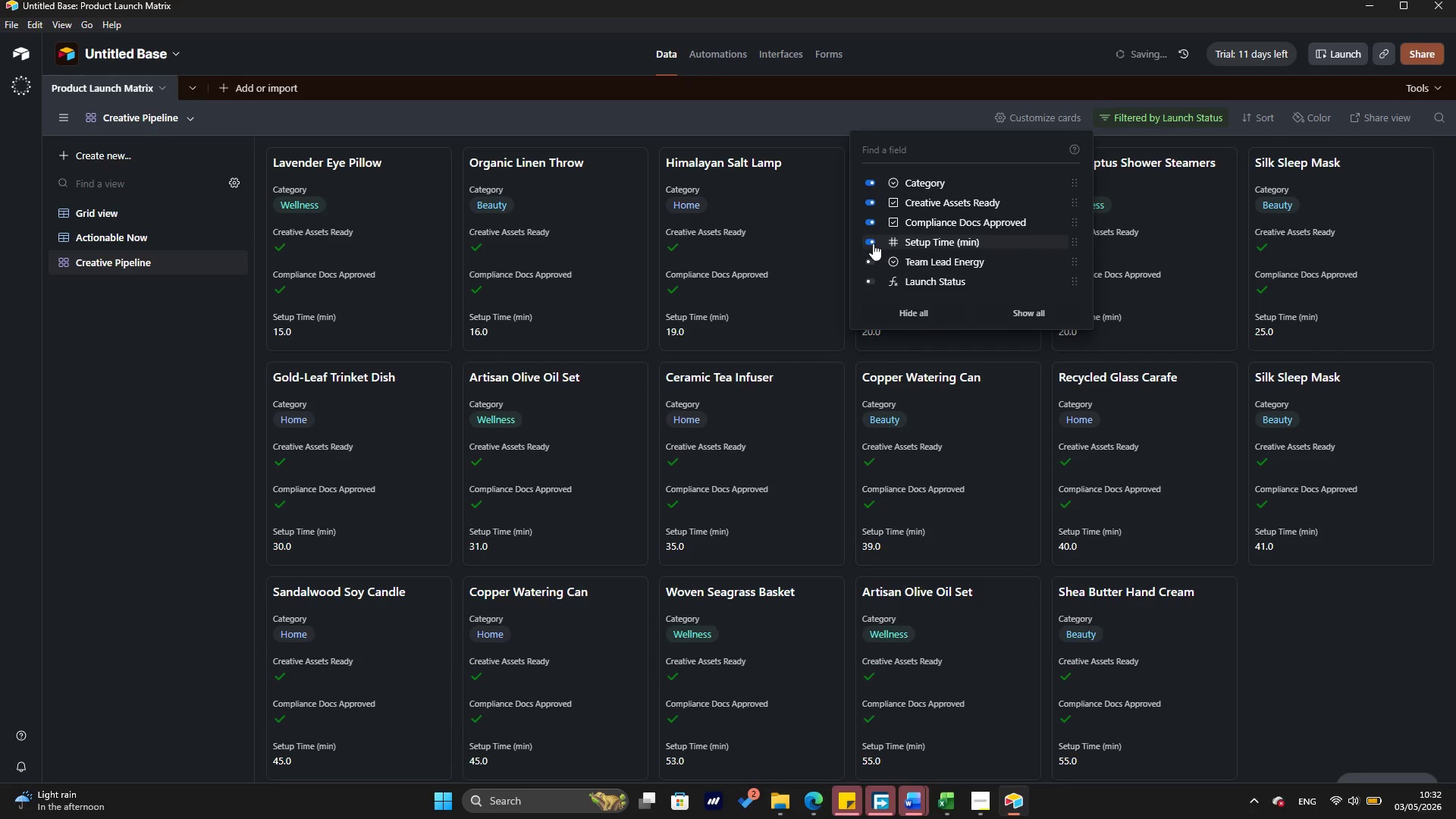 
left_click([873, 243])
 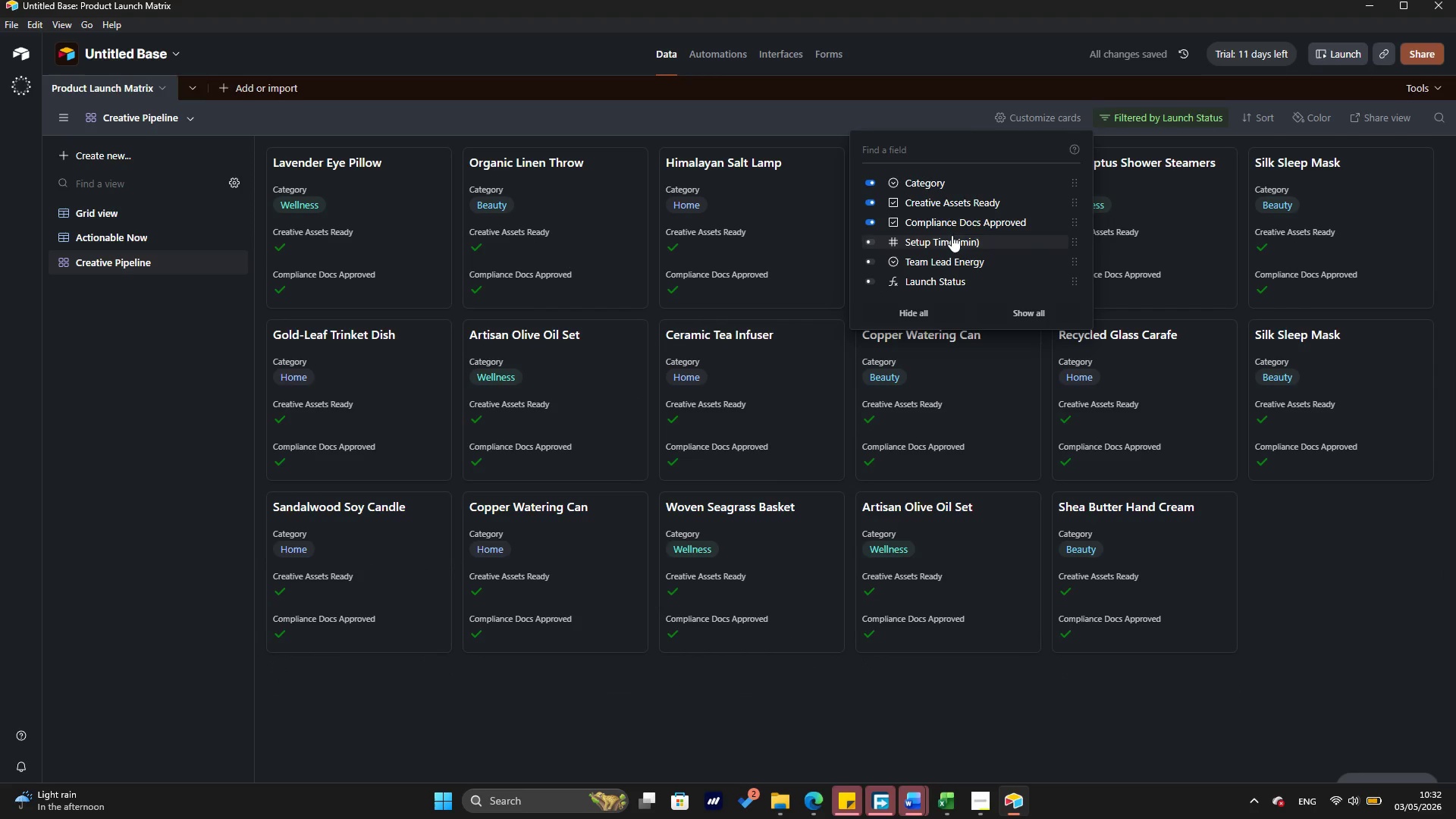 
mouse_move([913, 263])
 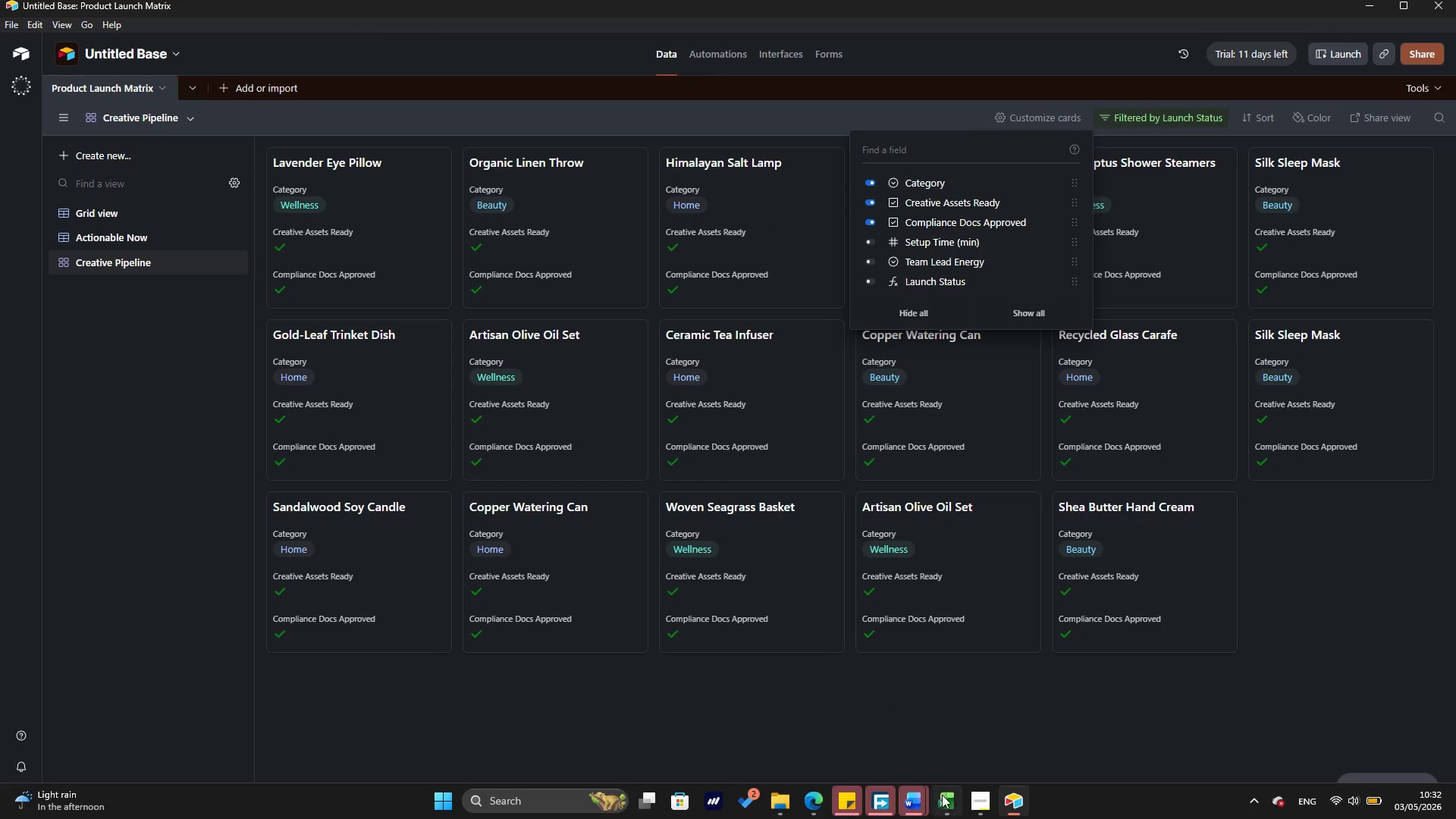 
left_click([947, 802])
 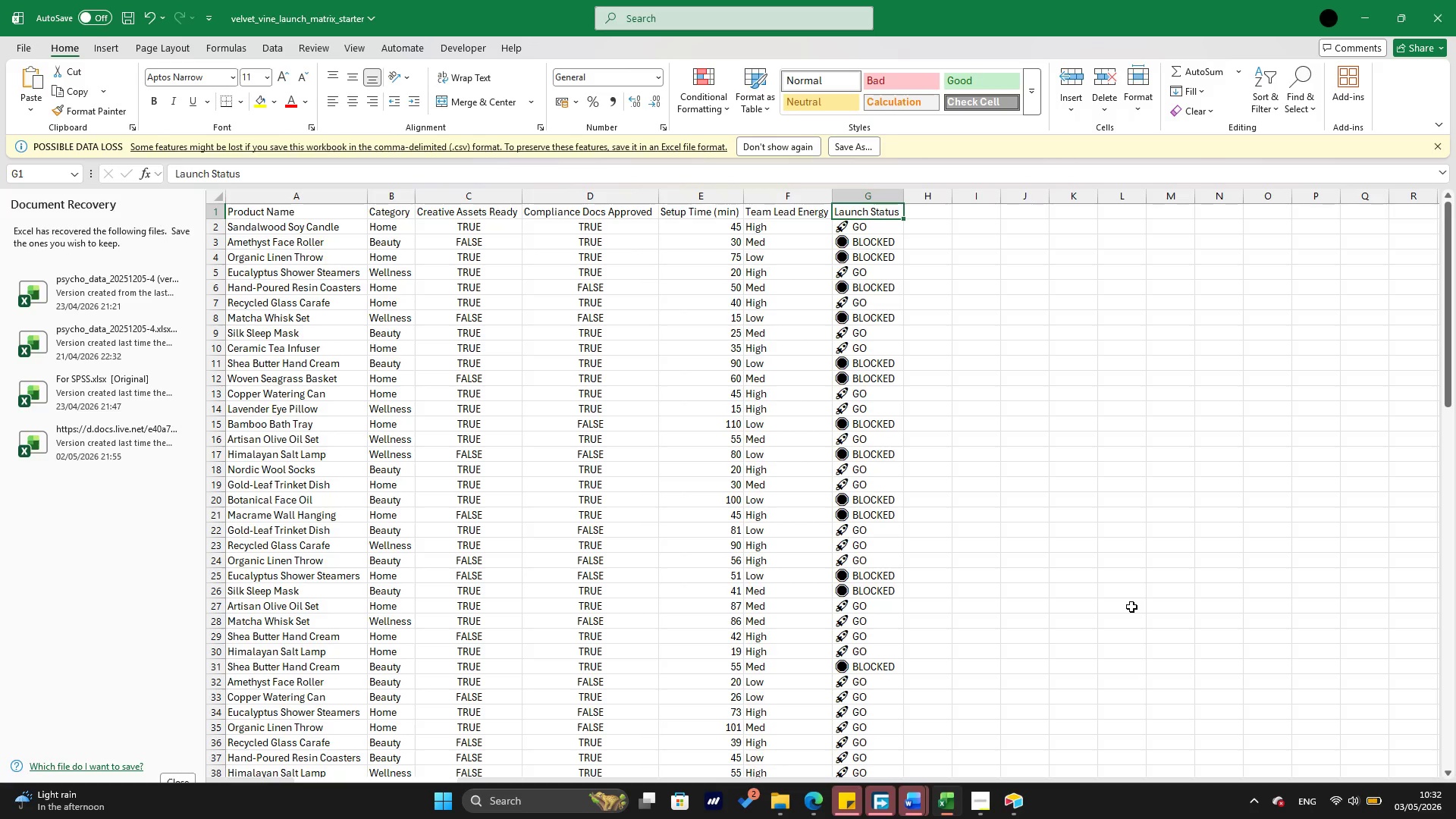 
wait(21.77)
 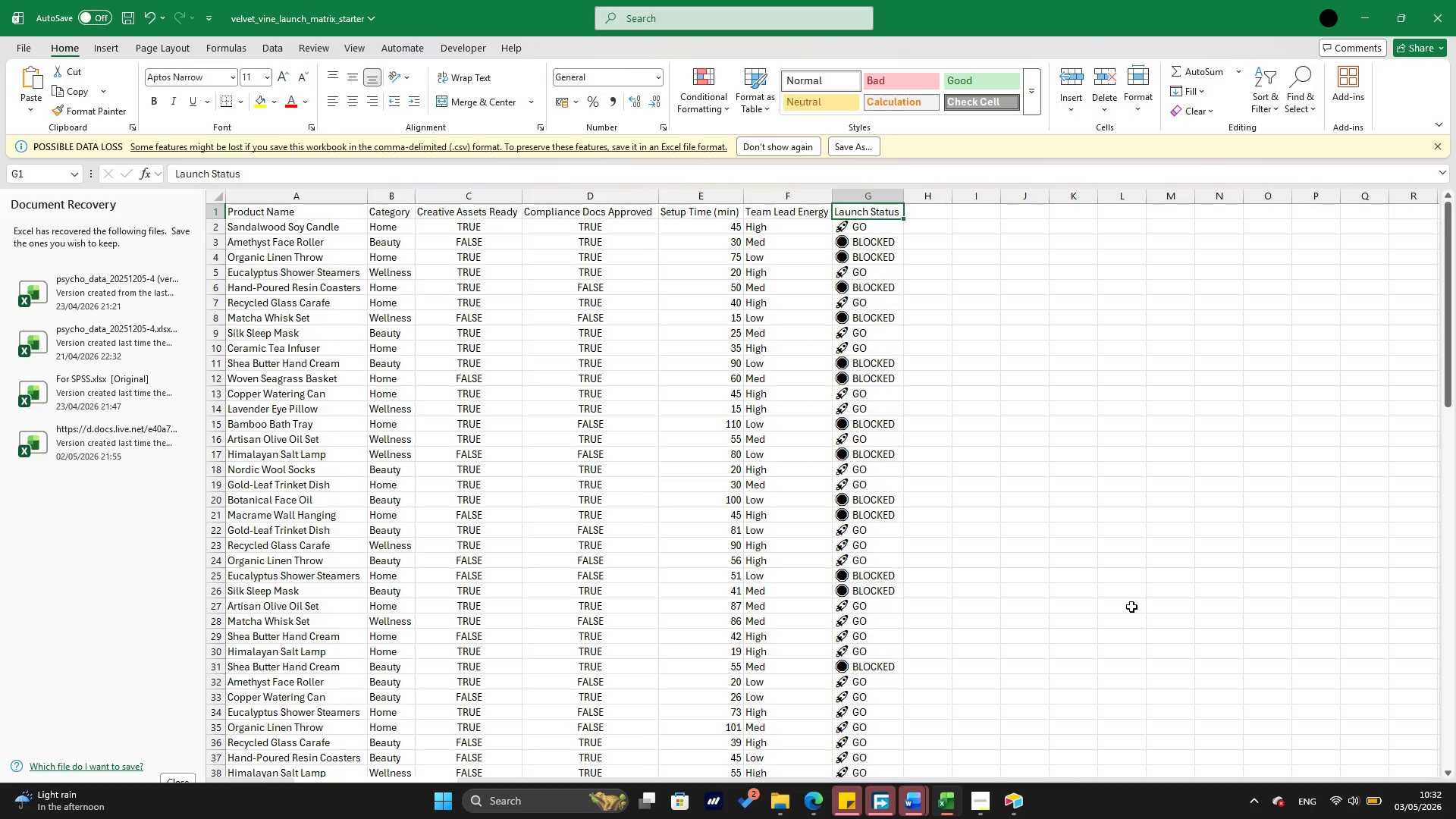 
left_click([1351, 13])
 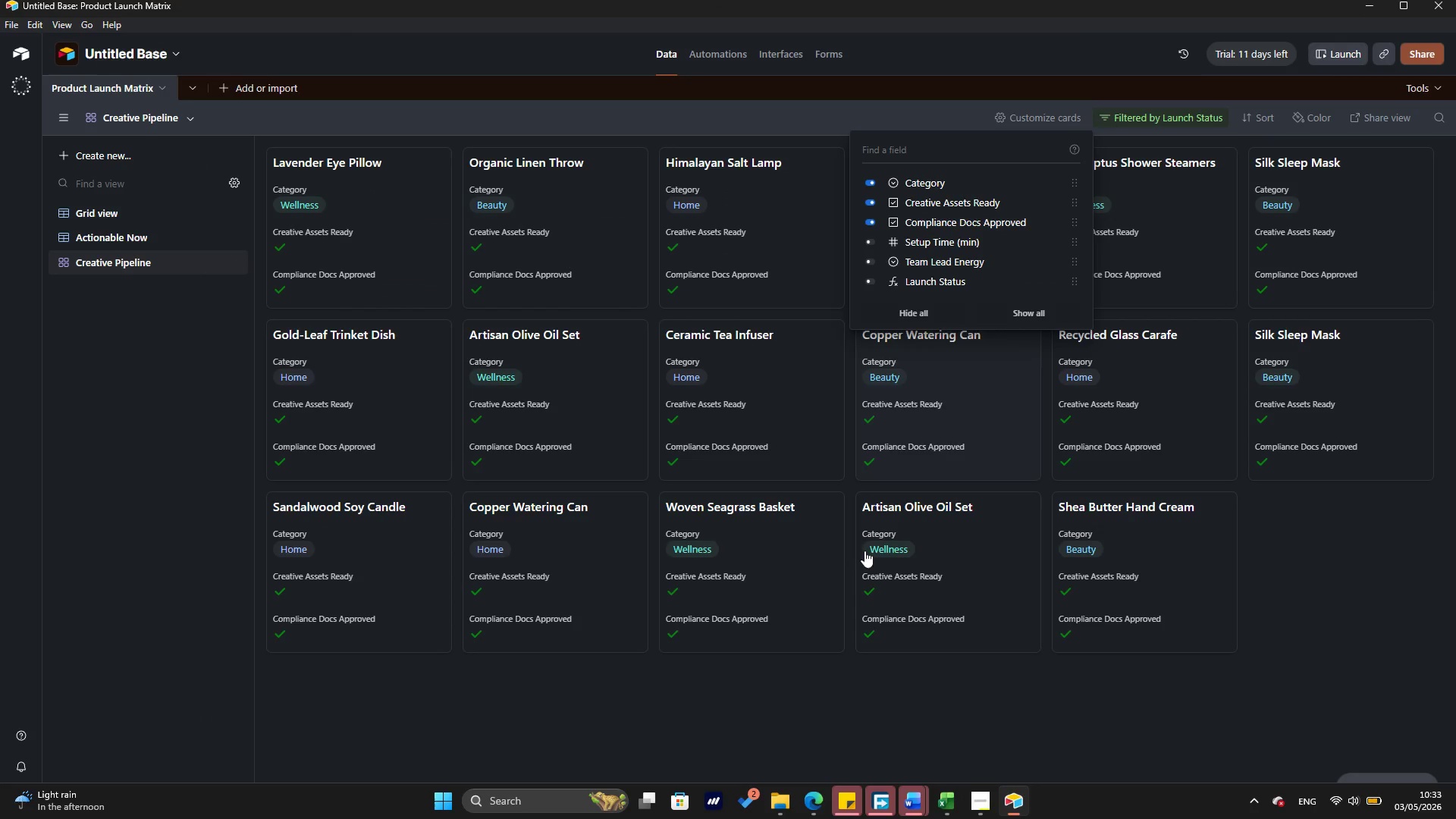 
mouse_move([1113, 601])
 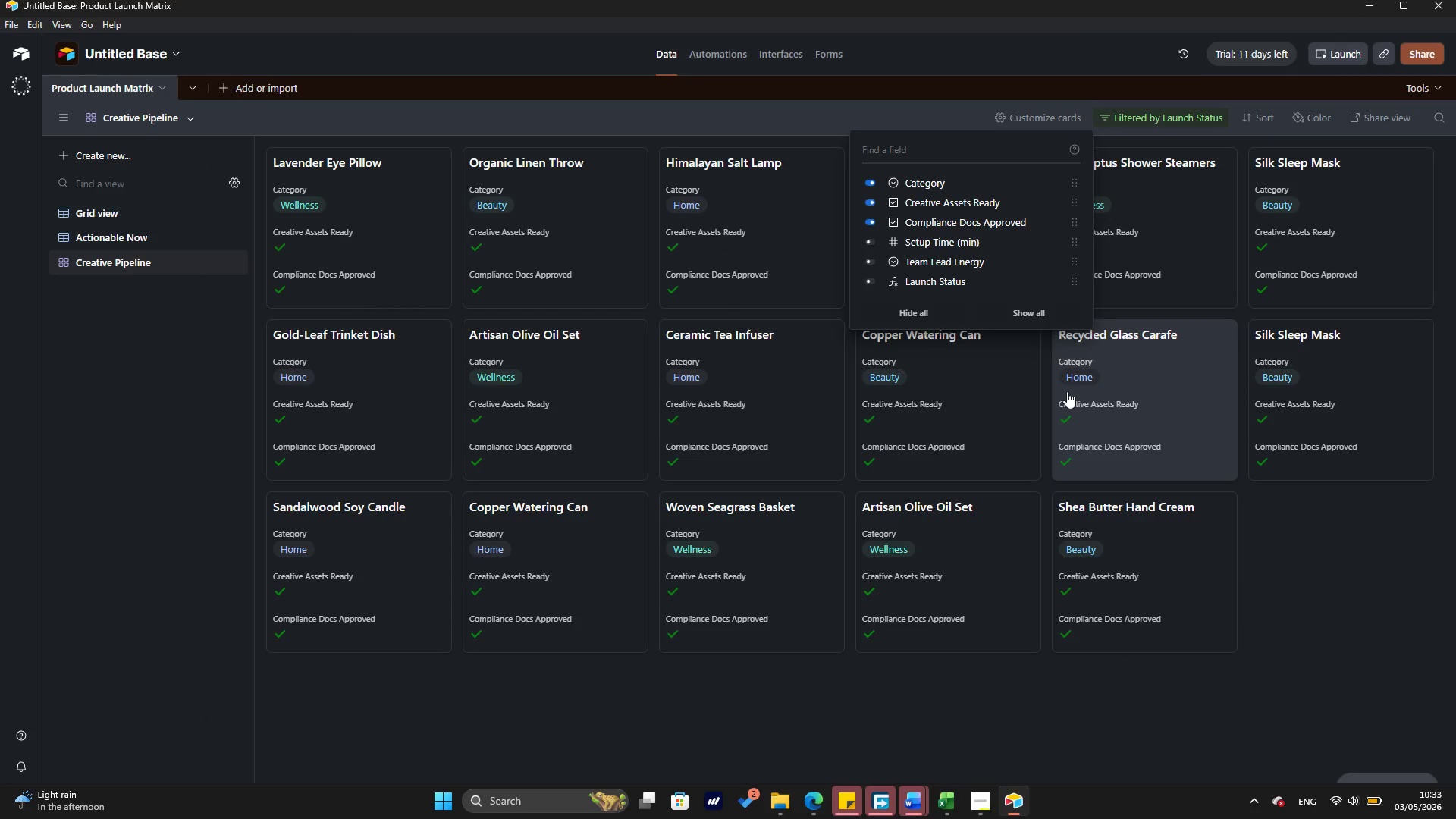 
mouse_move([1017, 378])
 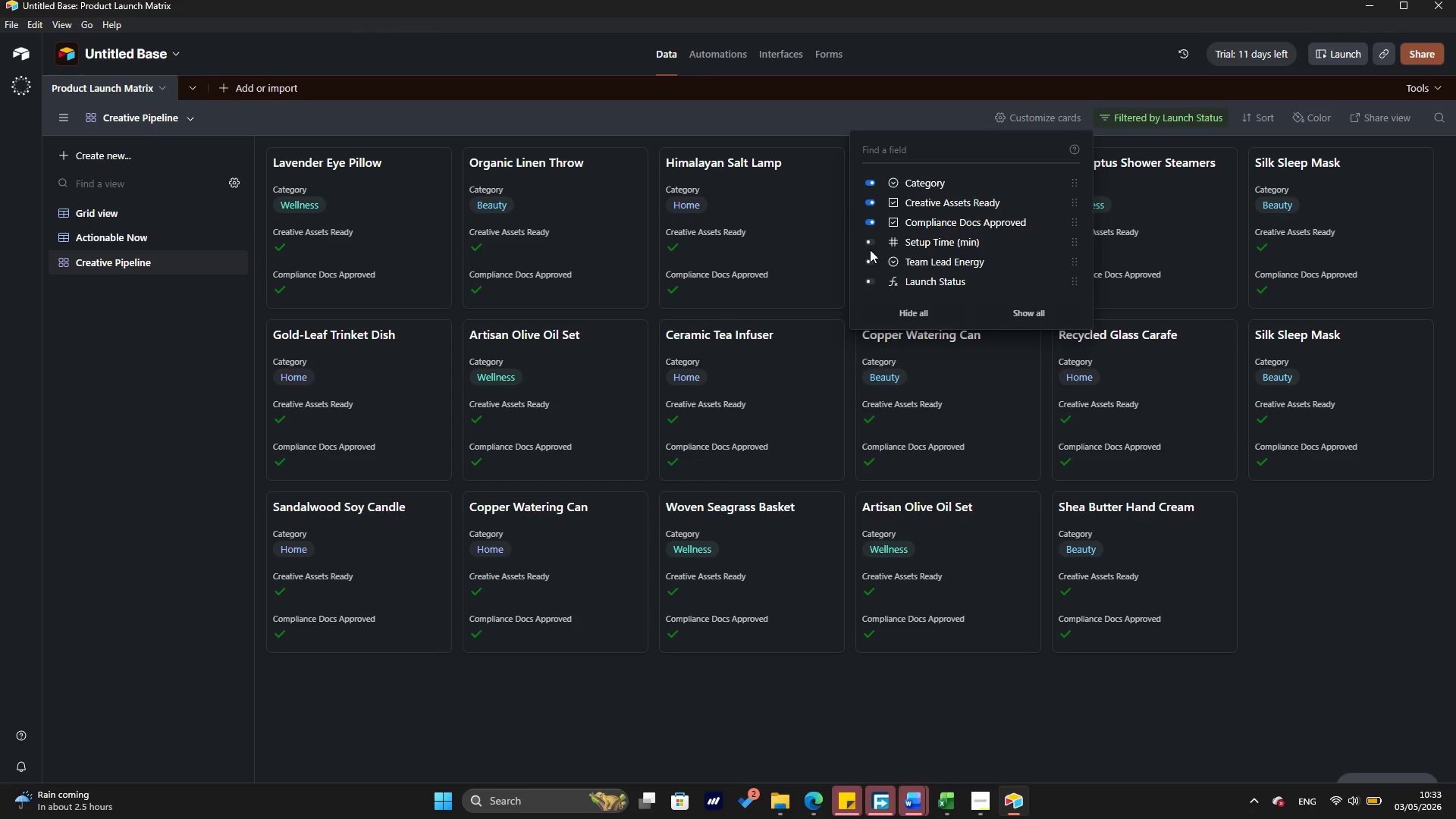 
left_click([871, 259])
 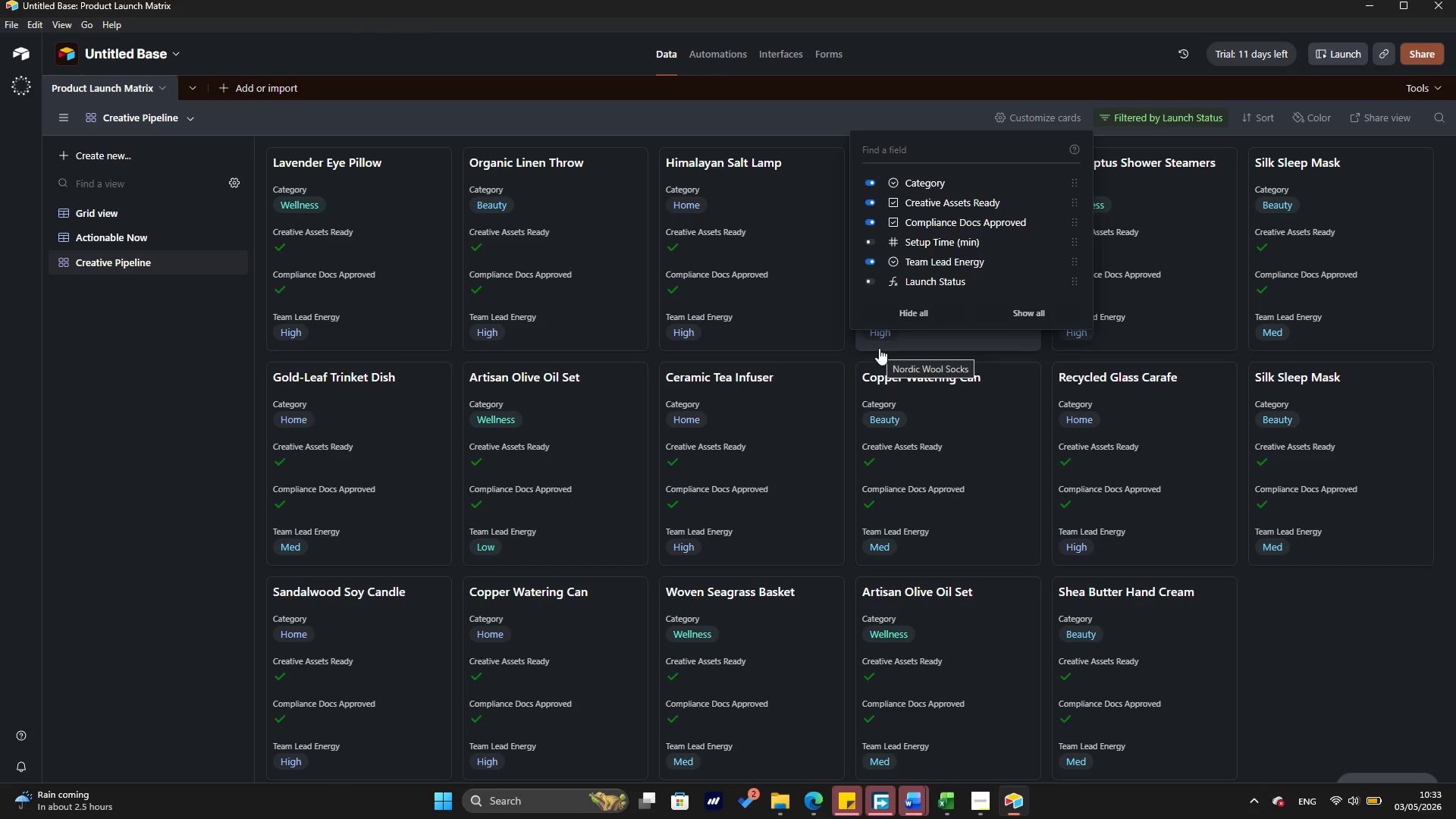 
wait(31.66)
 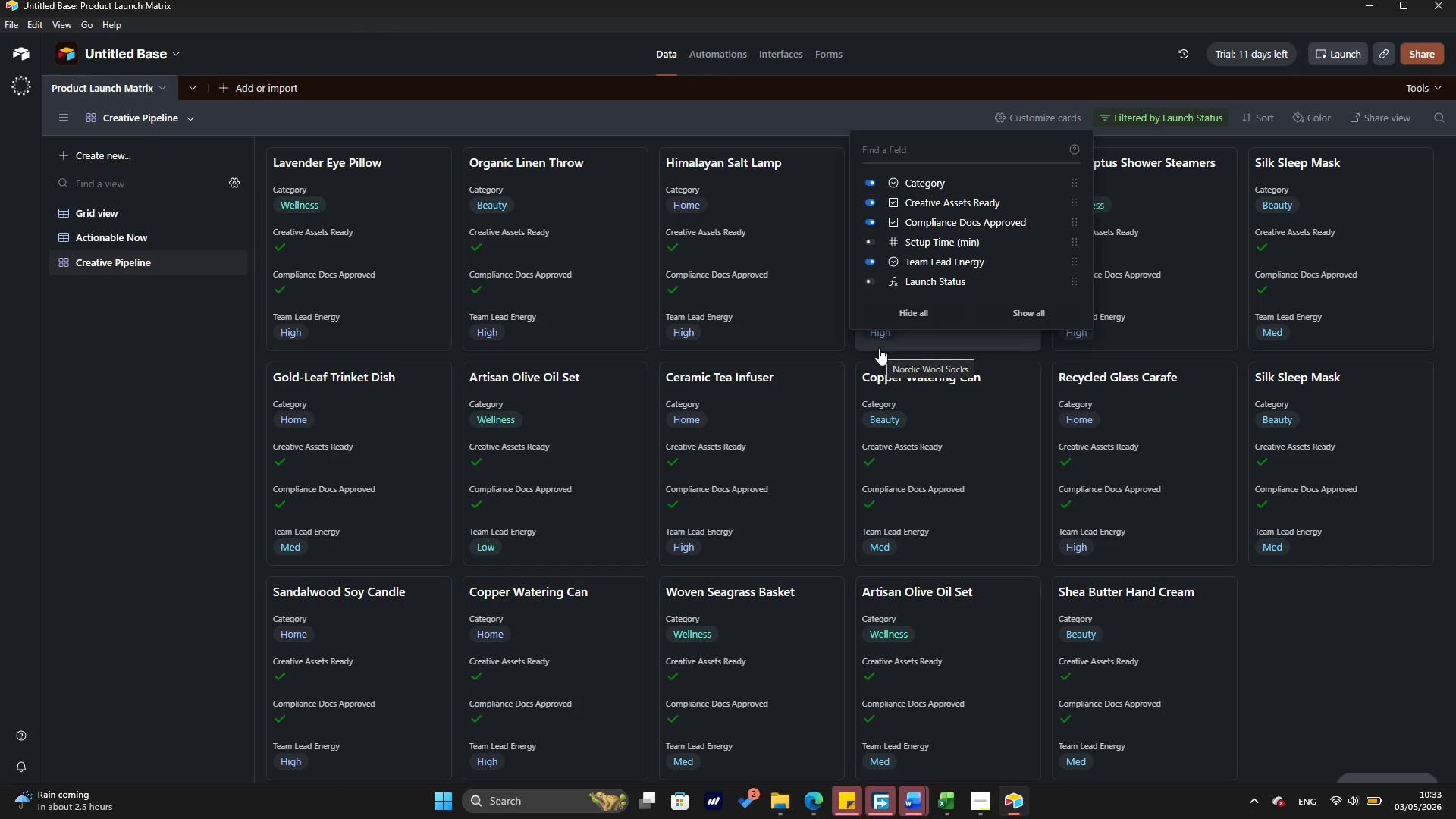 
left_click([908, 219])
 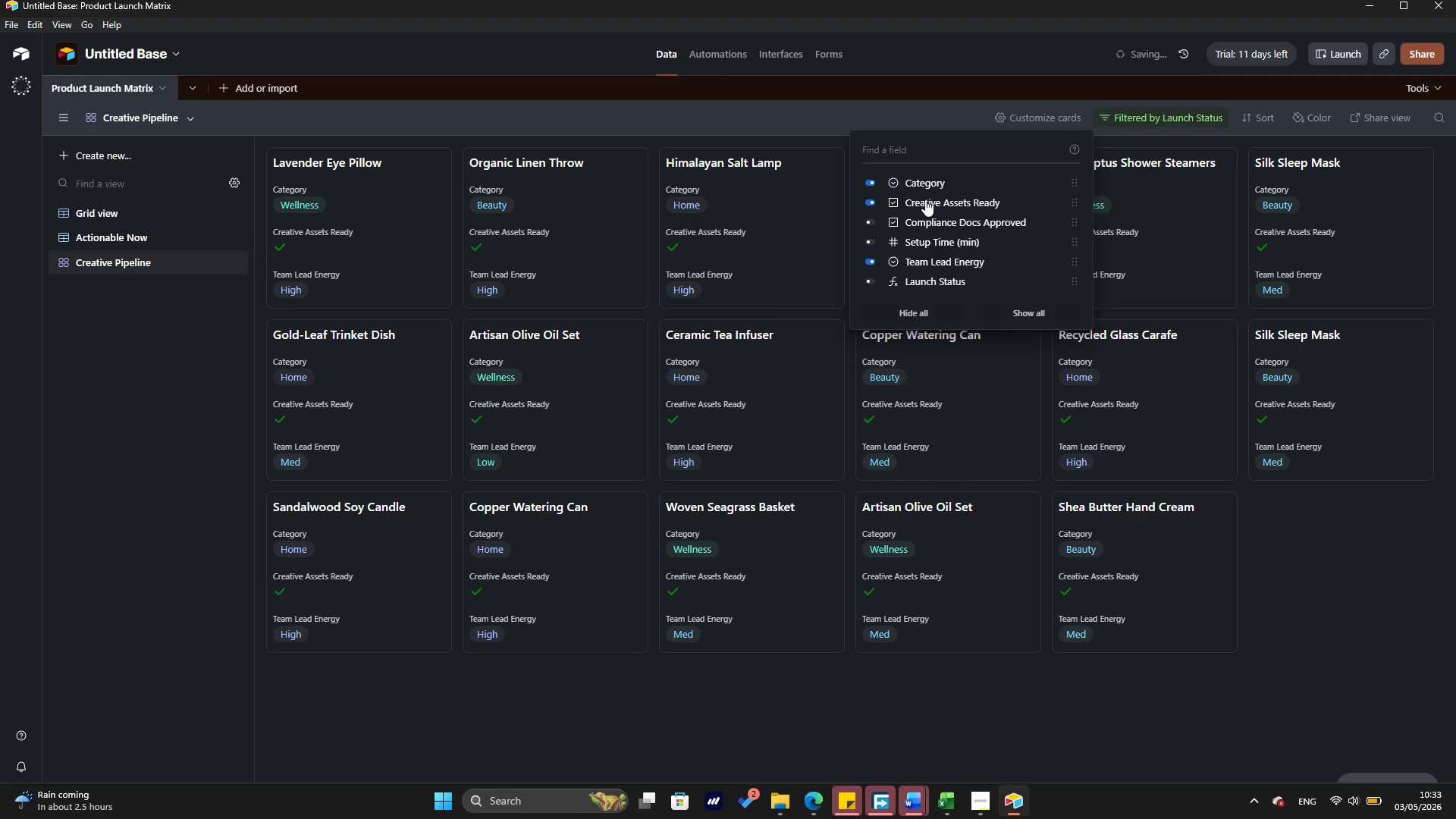 
left_click([925, 200])
 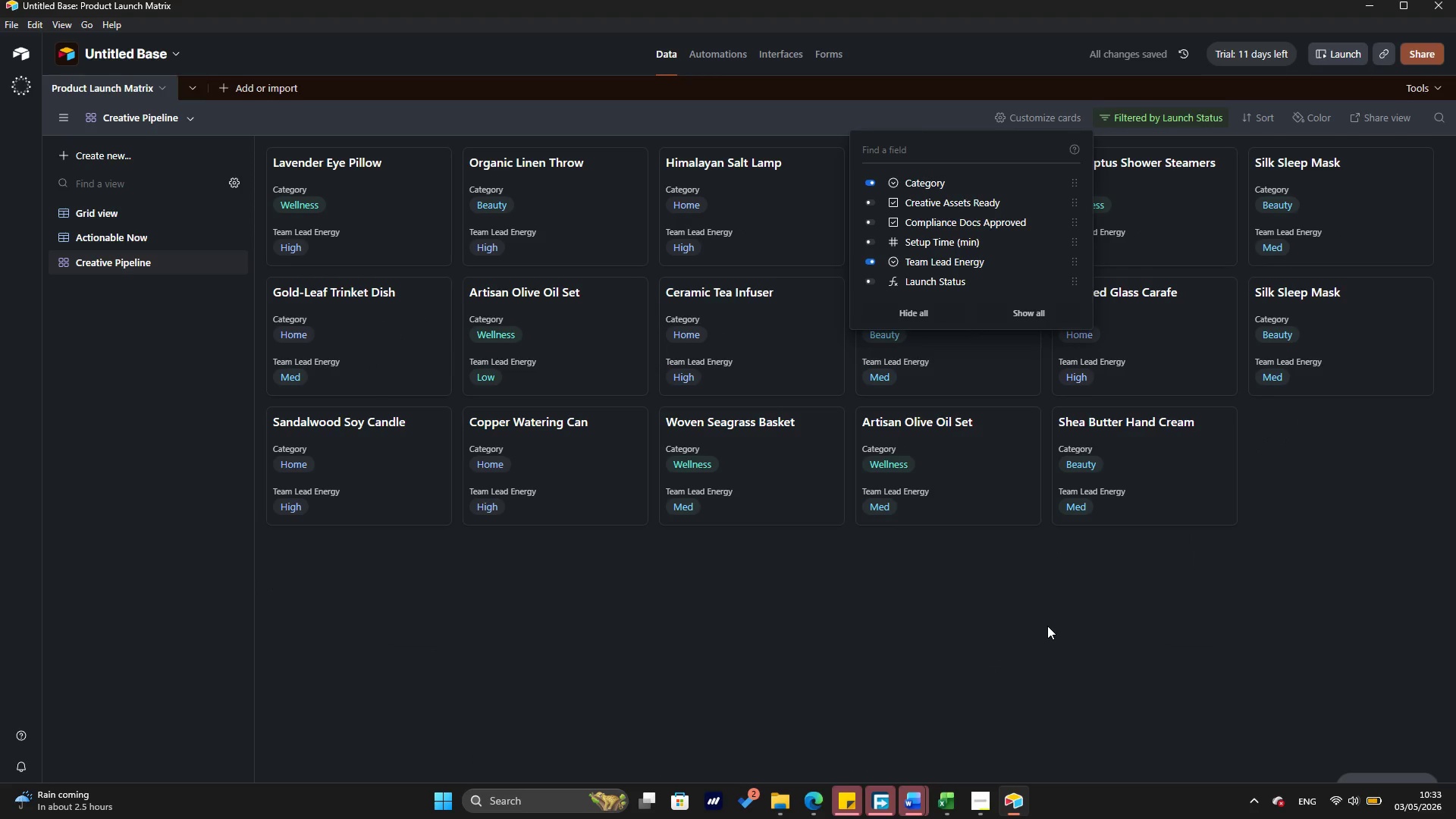 
left_click([1047, 626])
 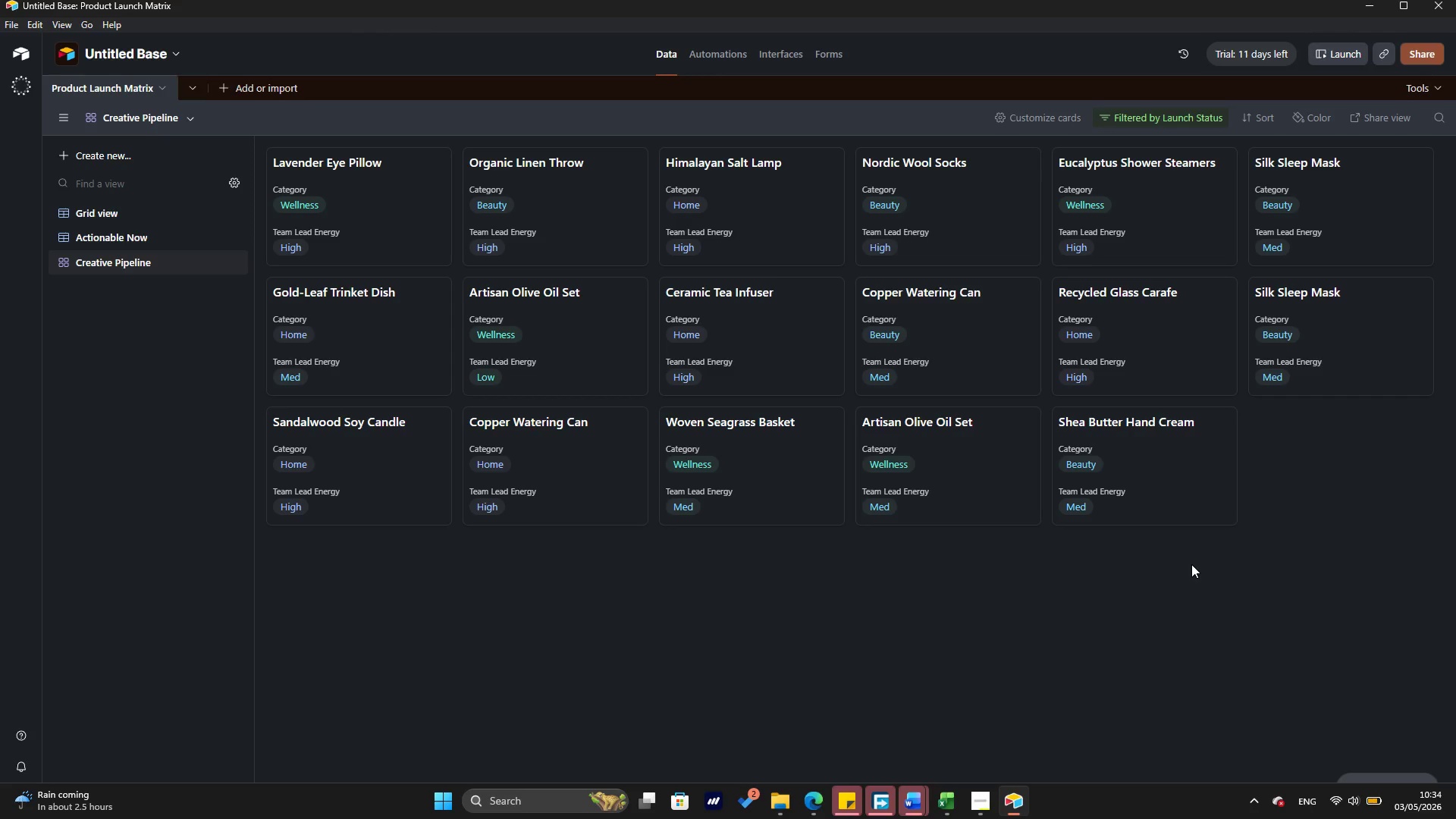 
wait(38.85)
 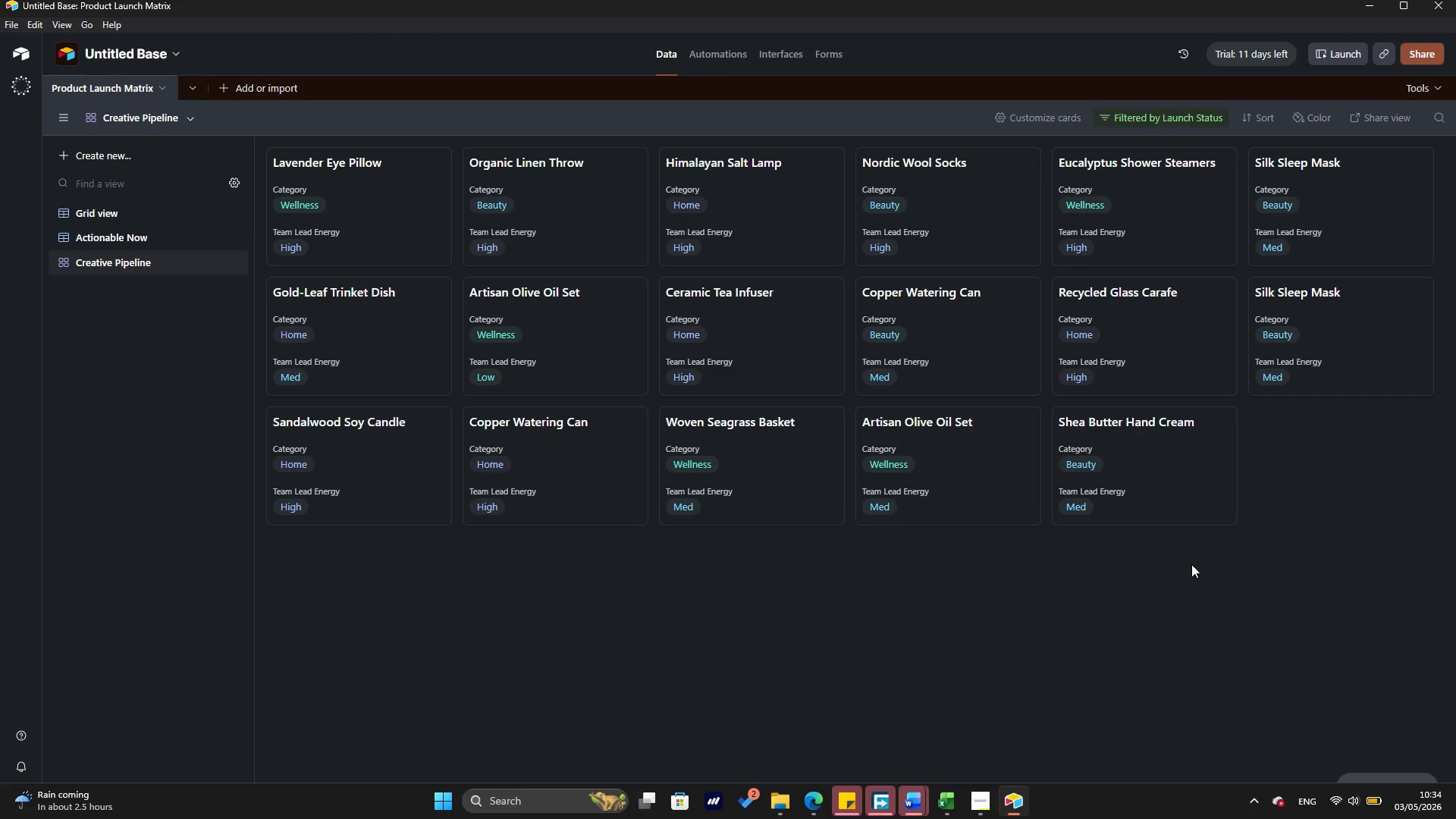 
mouse_move([1238, 445])
 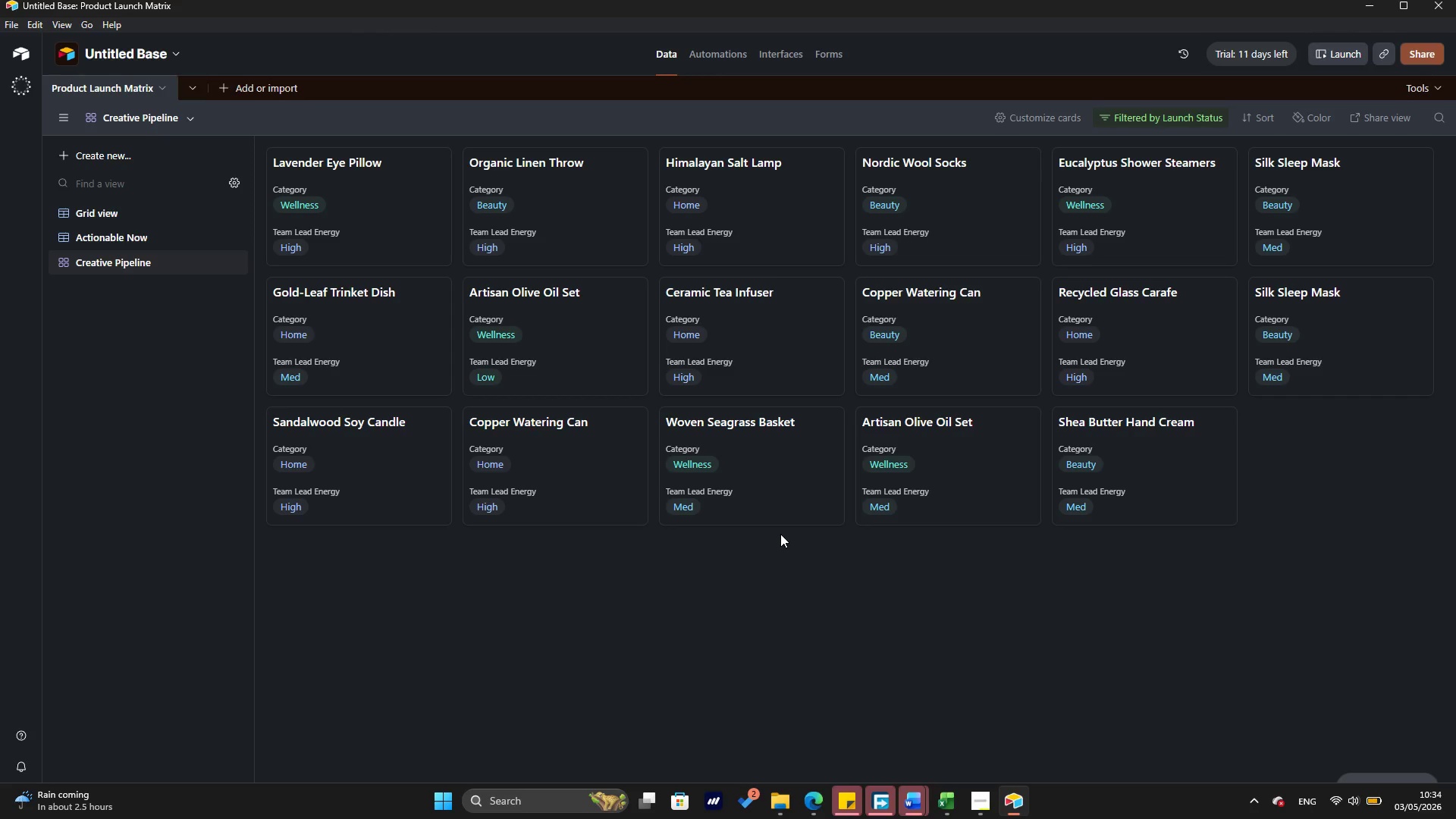 
wait(28.17)
 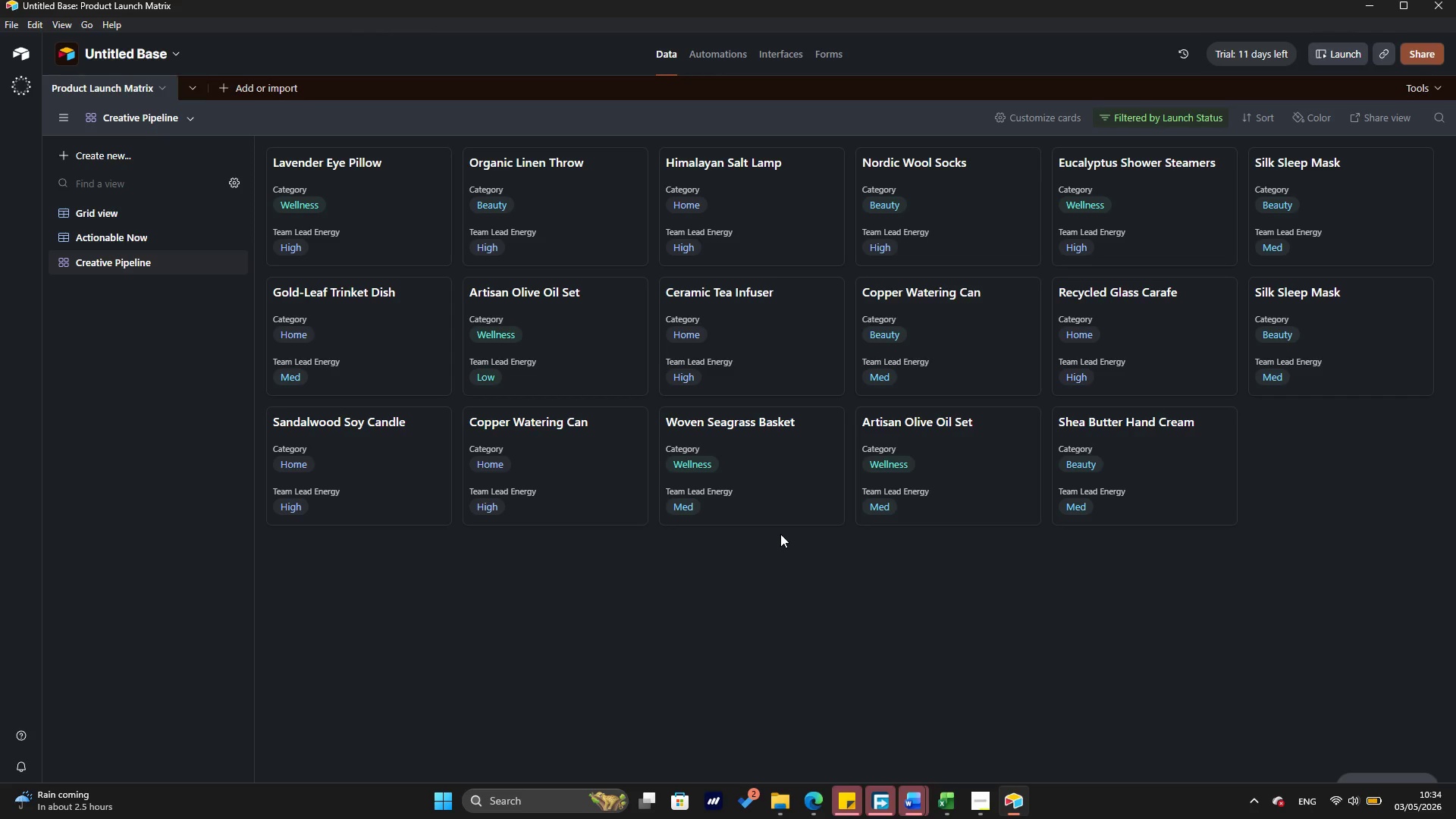 
mouse_move([840, 456])
 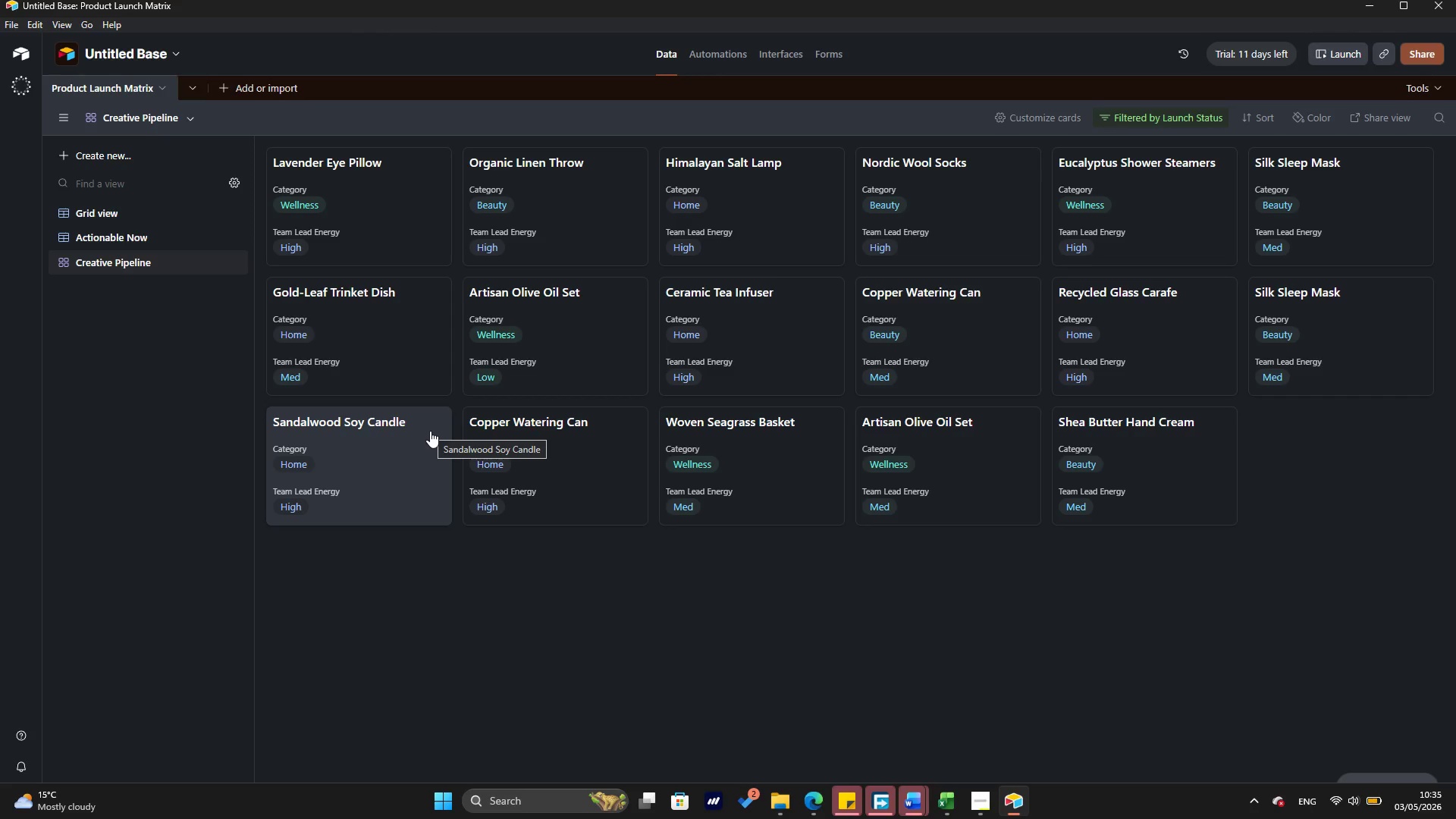 
wait(38.39)
 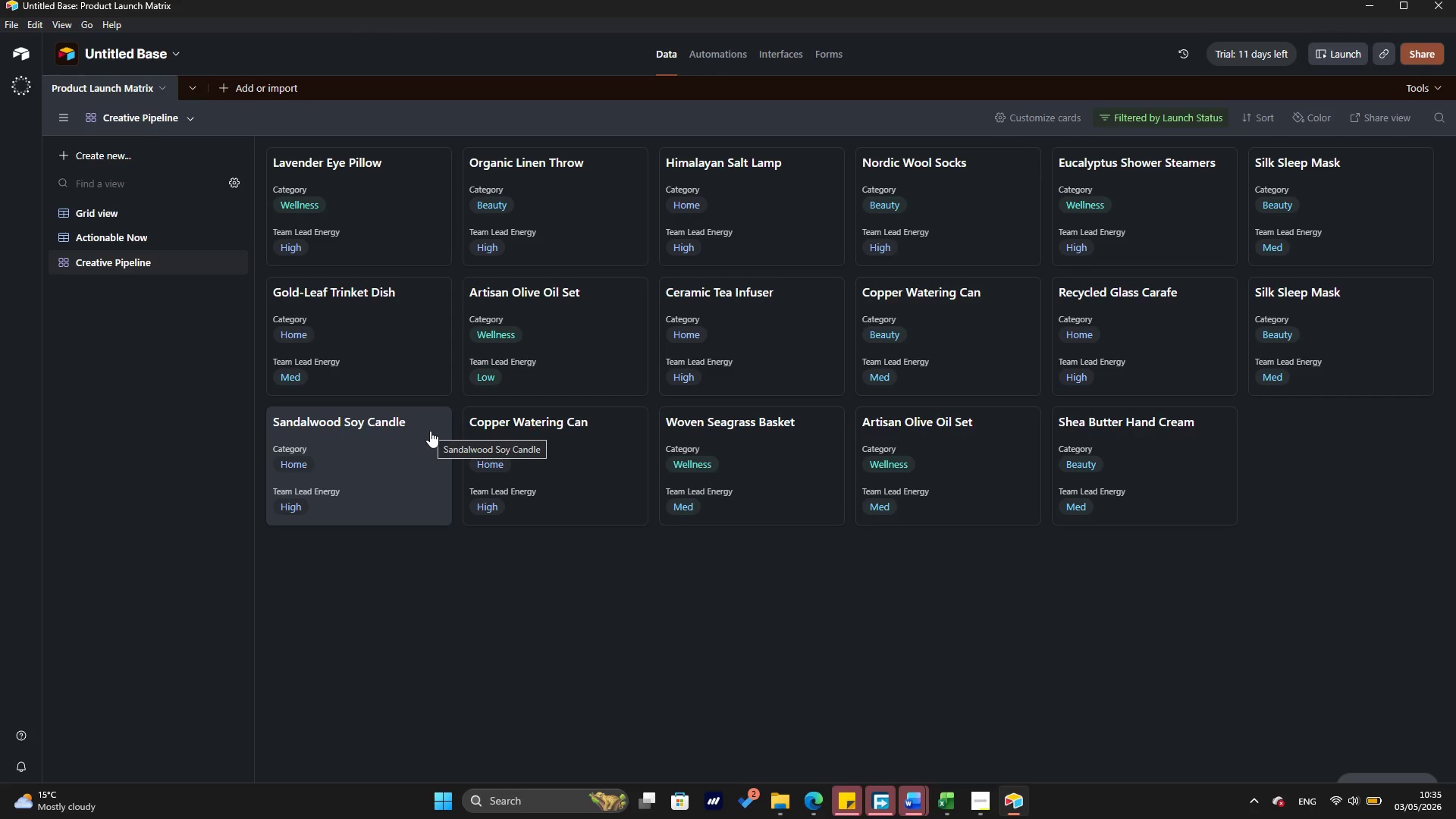 
left_click([1068, 122])
 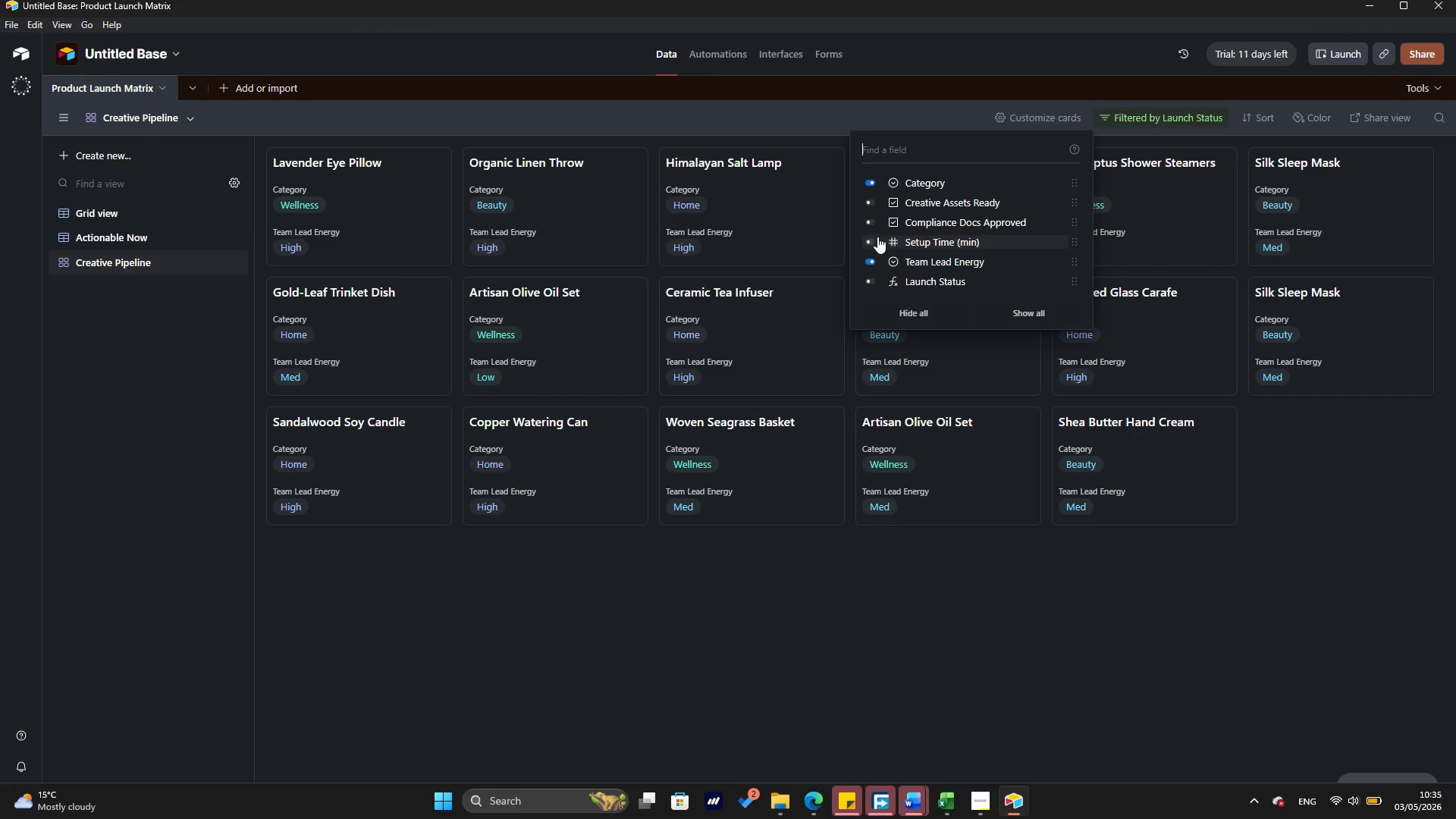 
left_click([866, 243])
 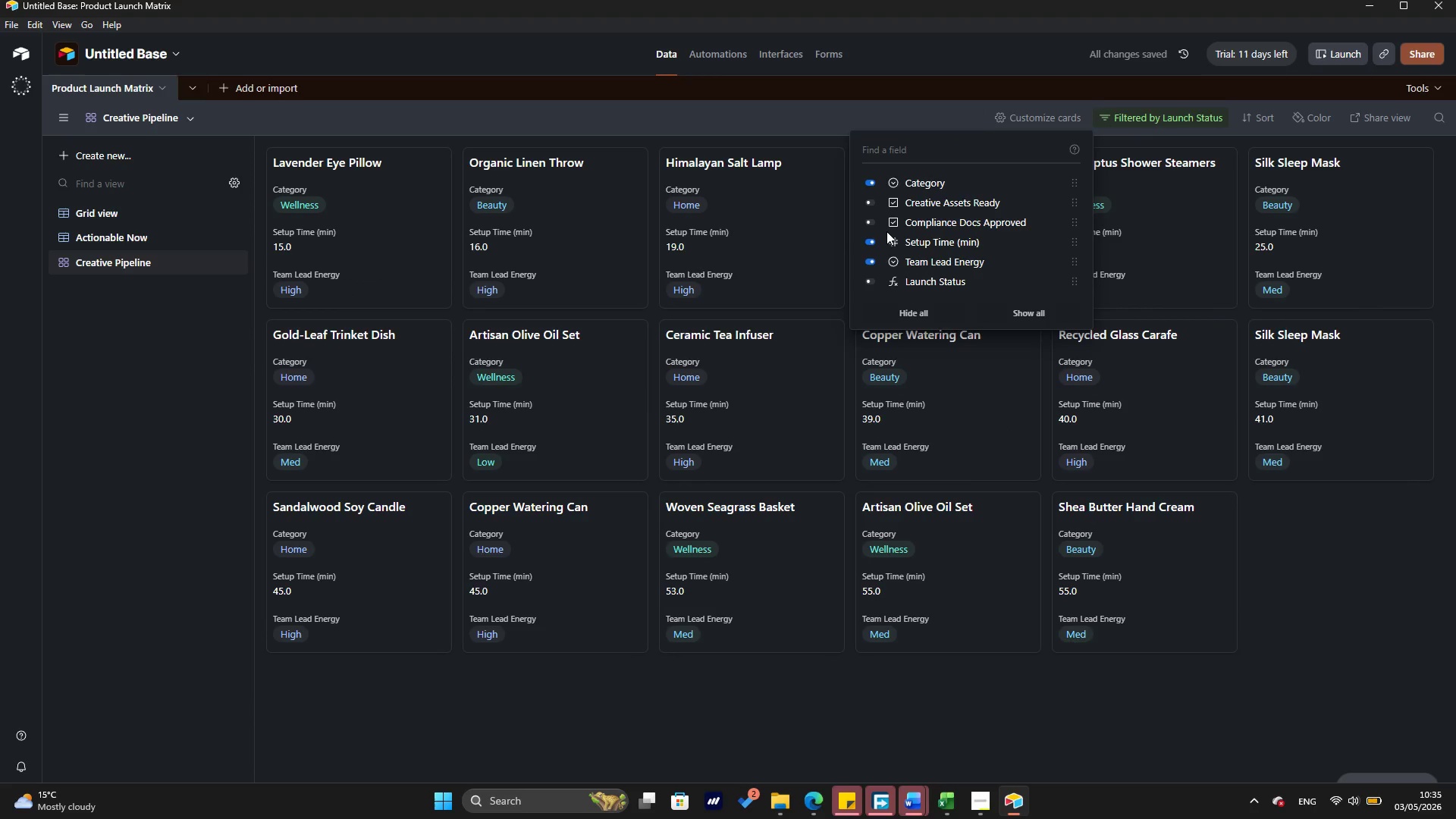 
wait(5.03)
 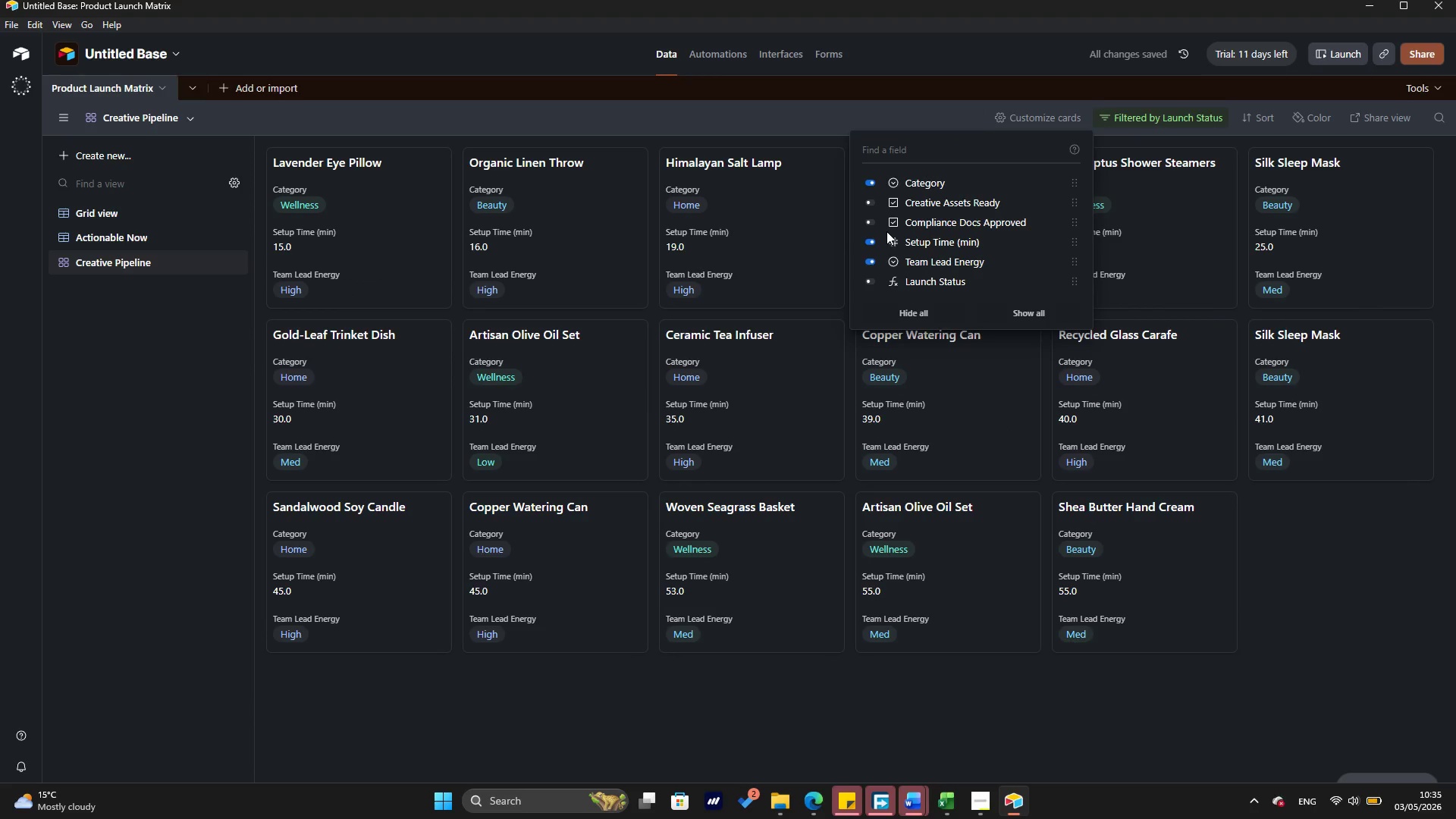 
left_click([873, 281])
 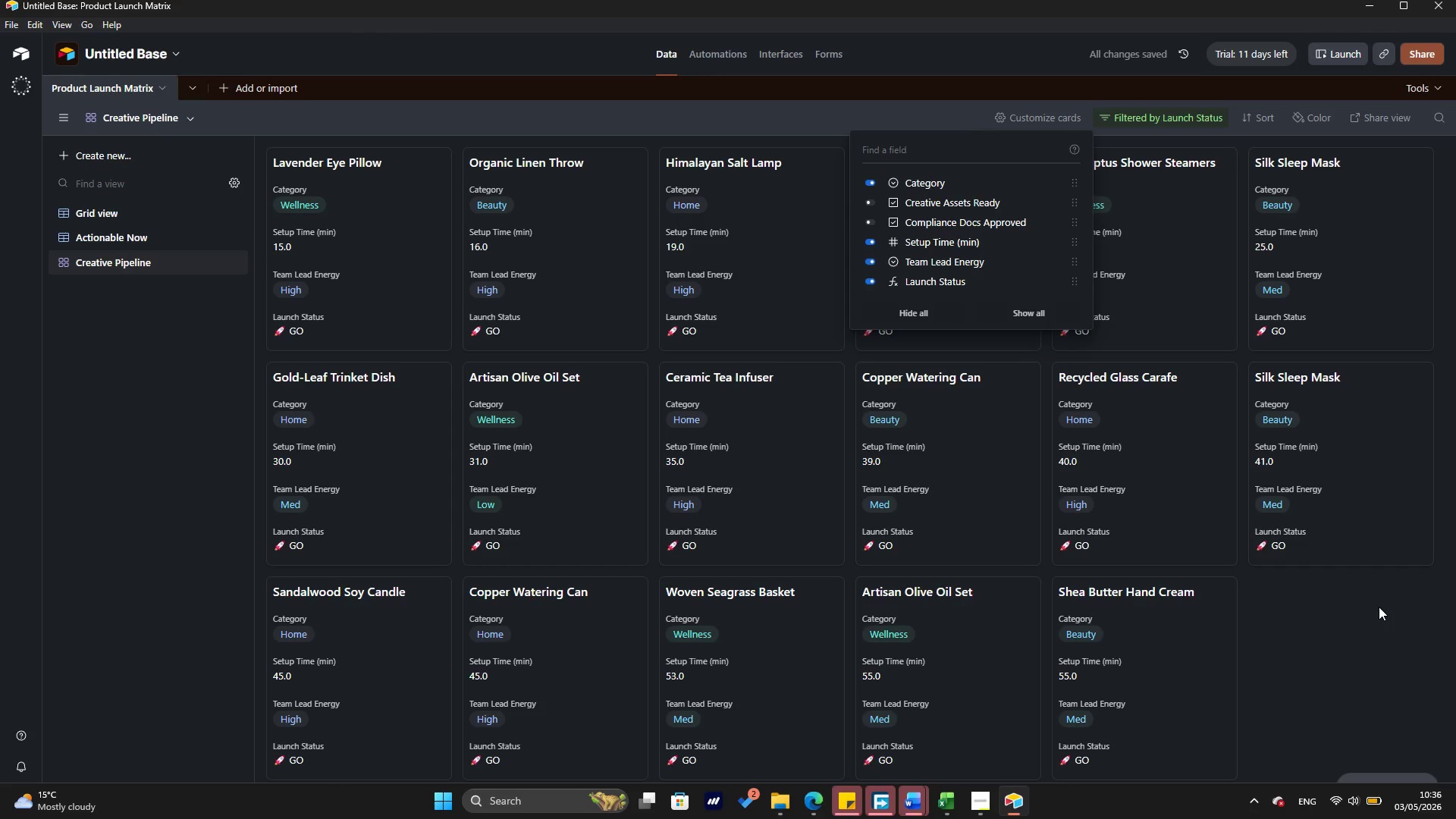 
left_click([1379, 607])
 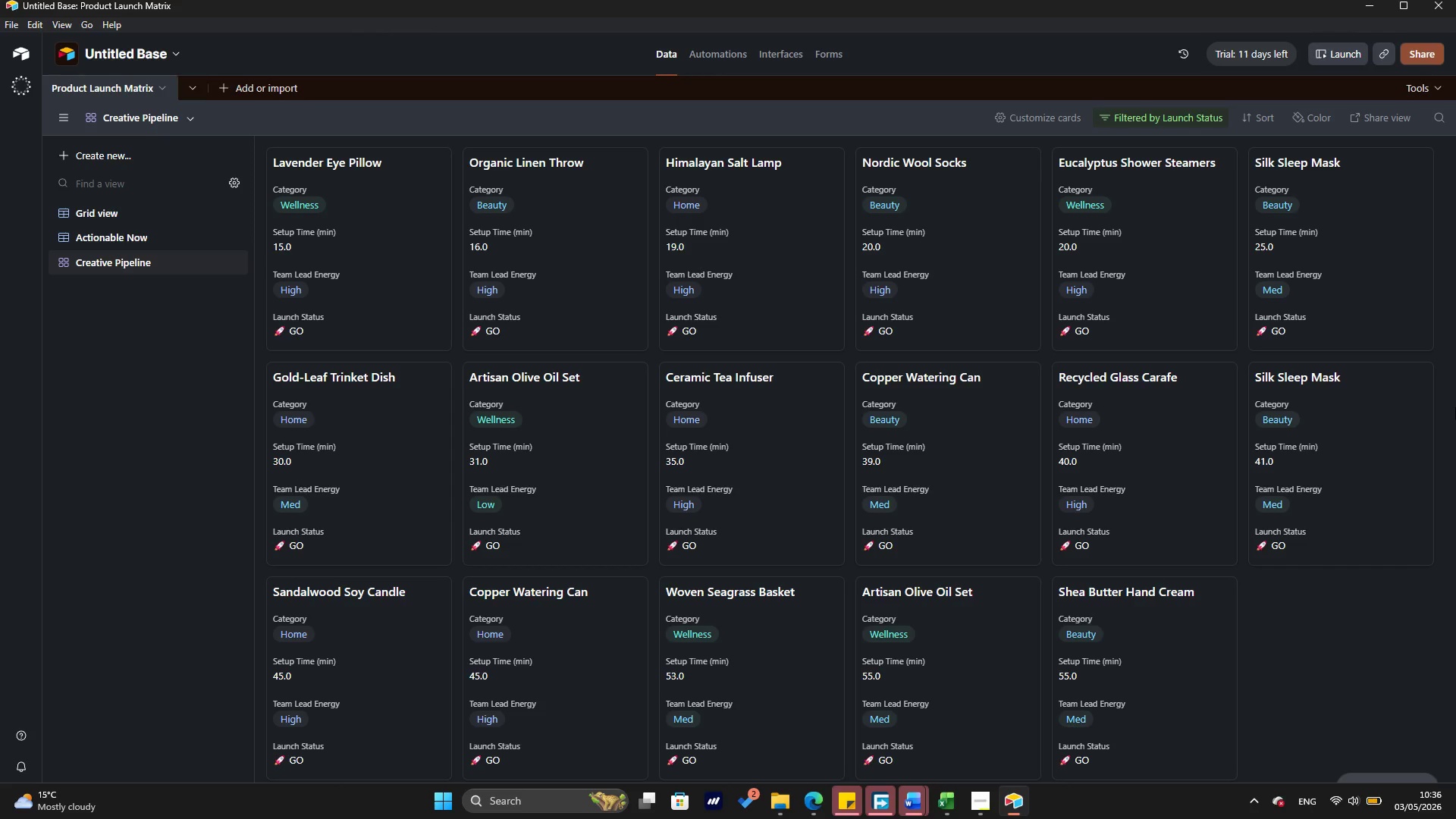 
wait(14.75)
 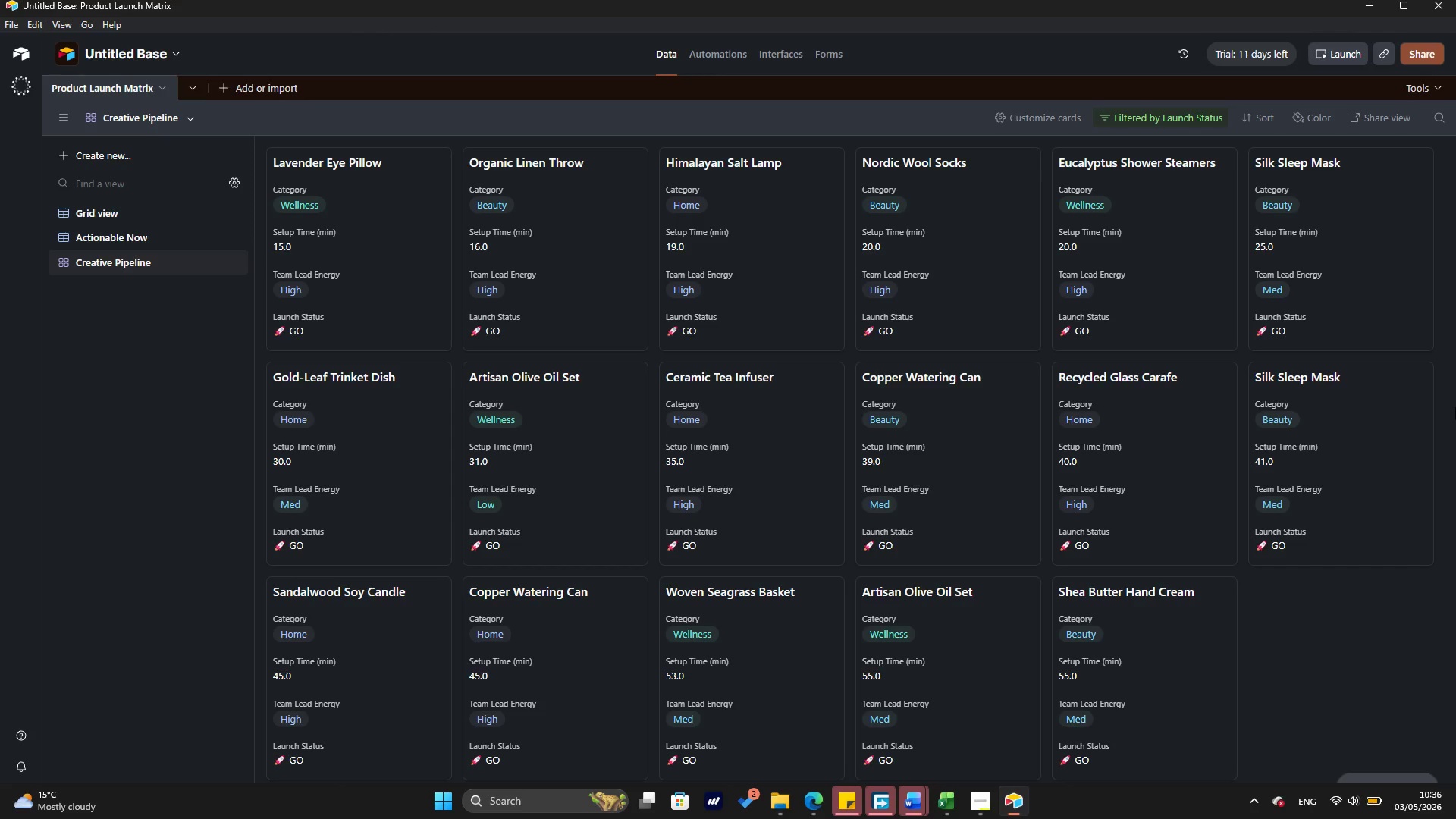 
left_click([987, 732])
 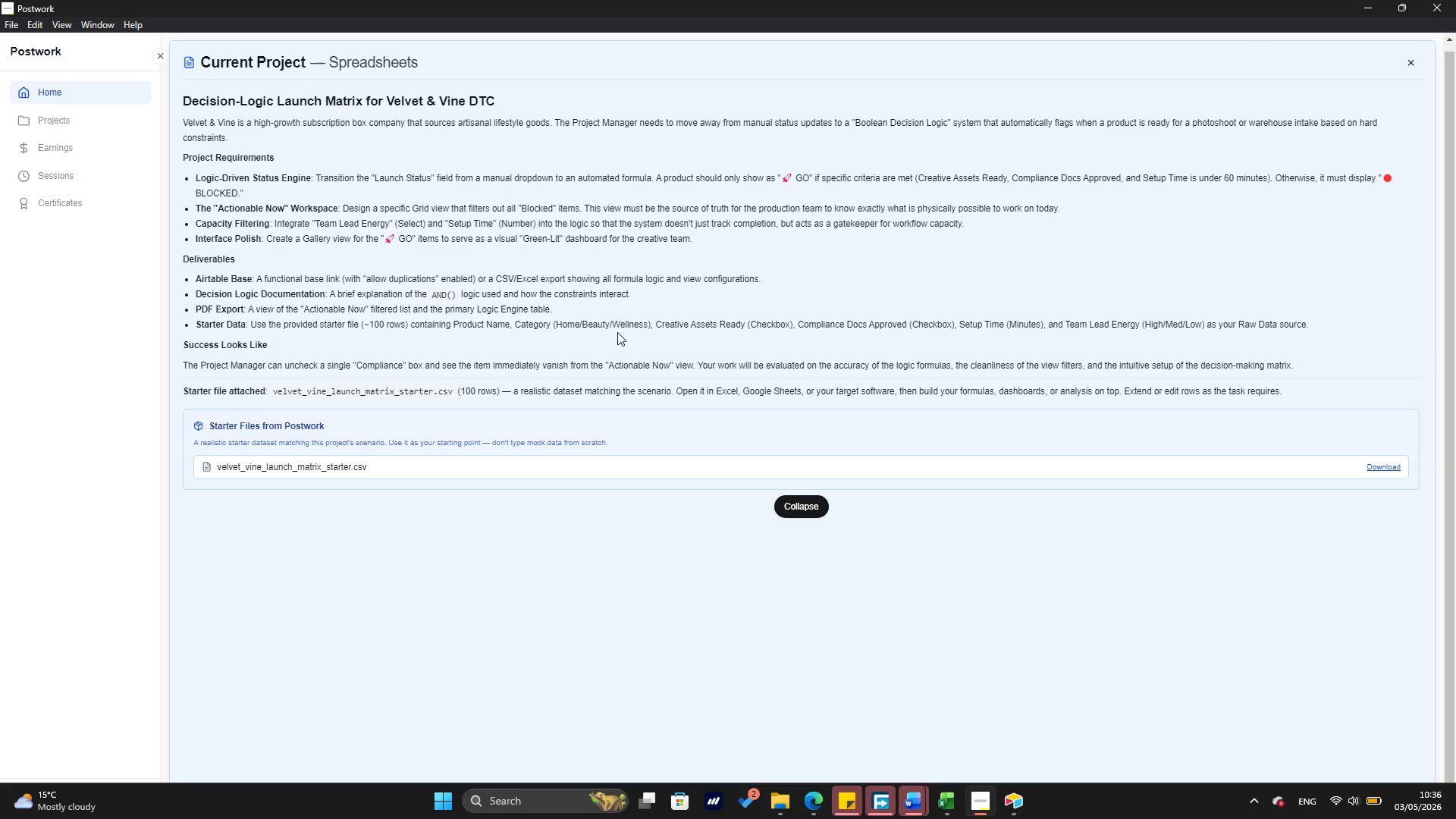 
wait(39.34)
 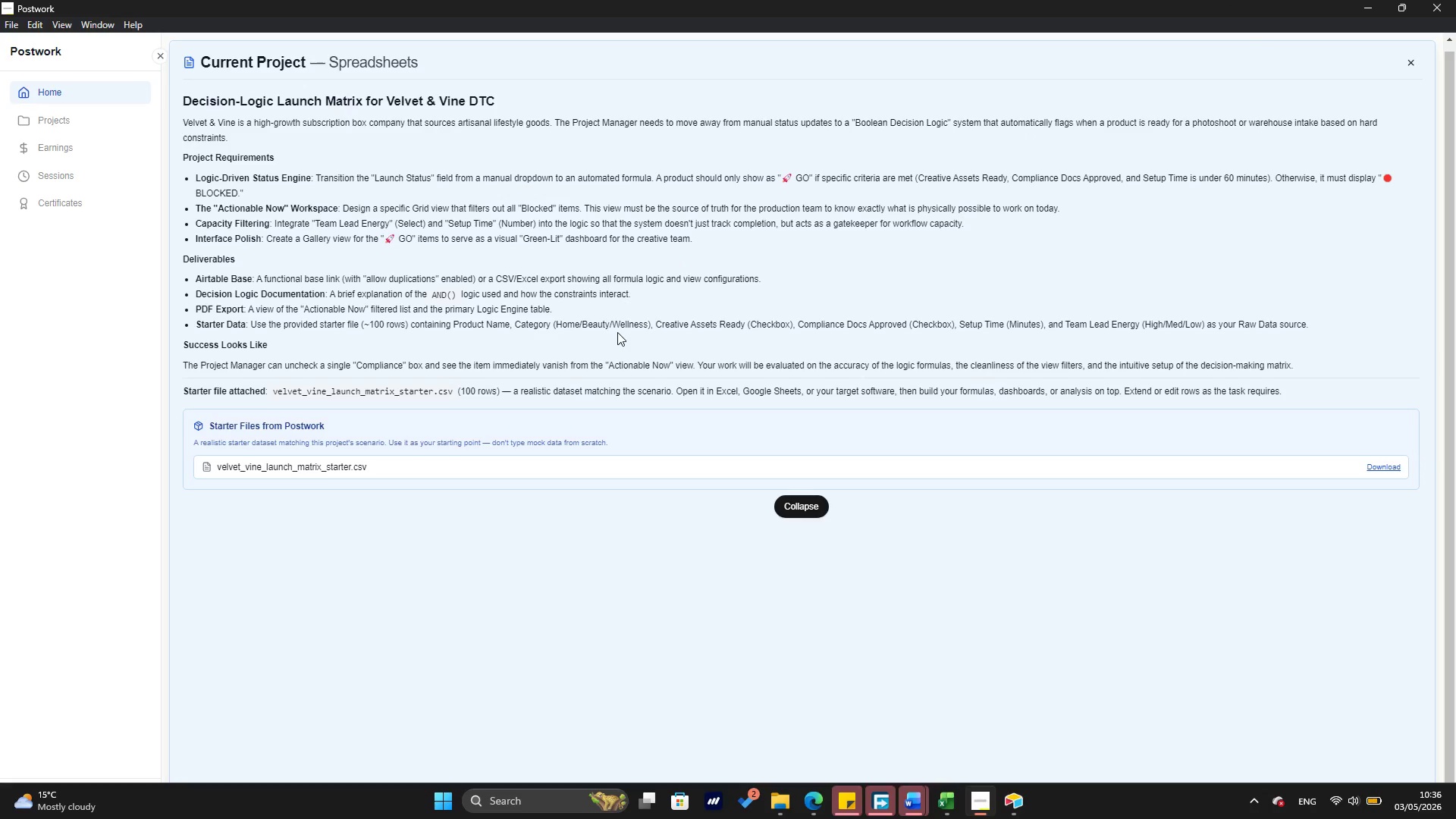 
left_click([1374, 3])
 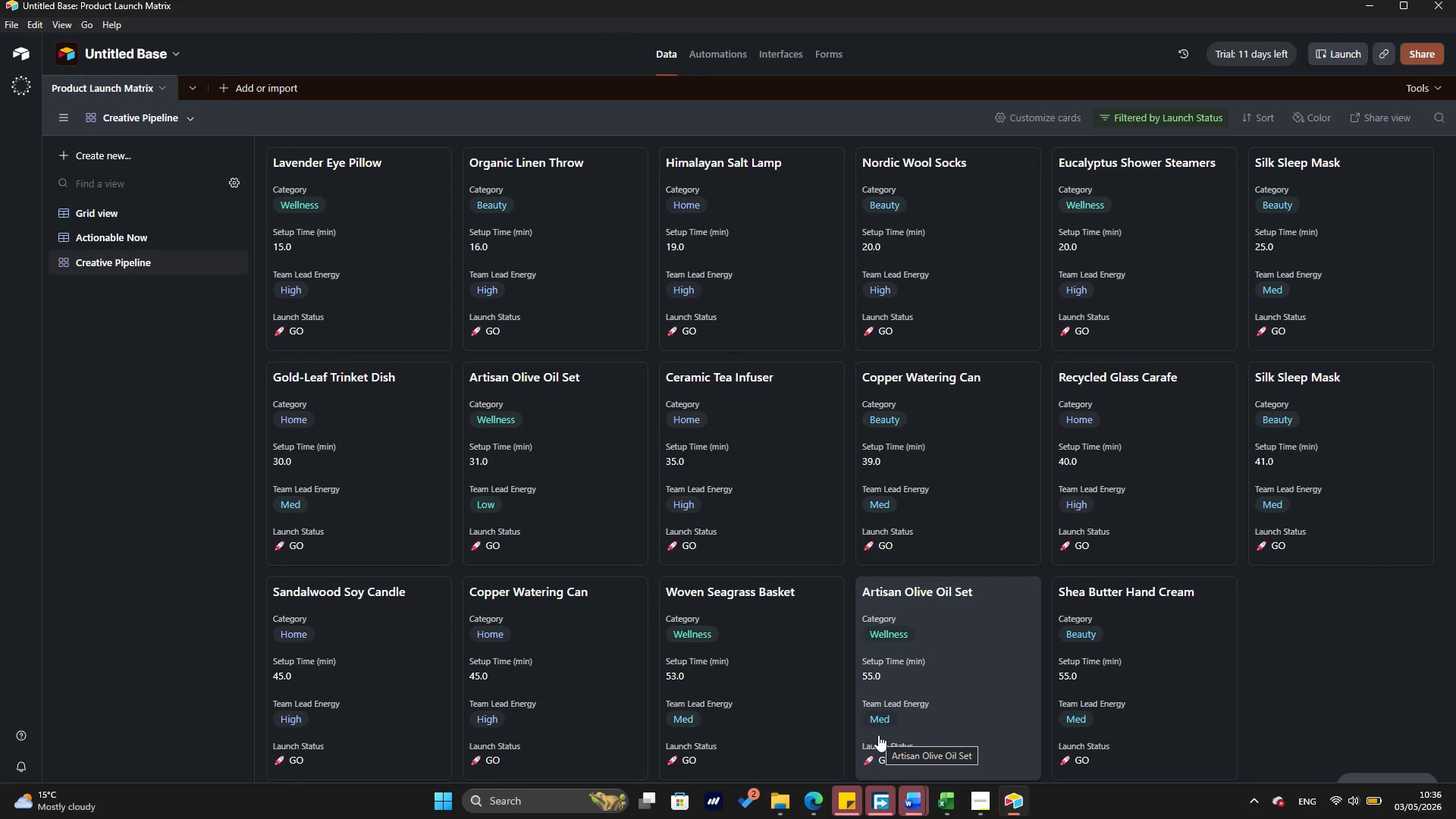 
key(Control+P)
 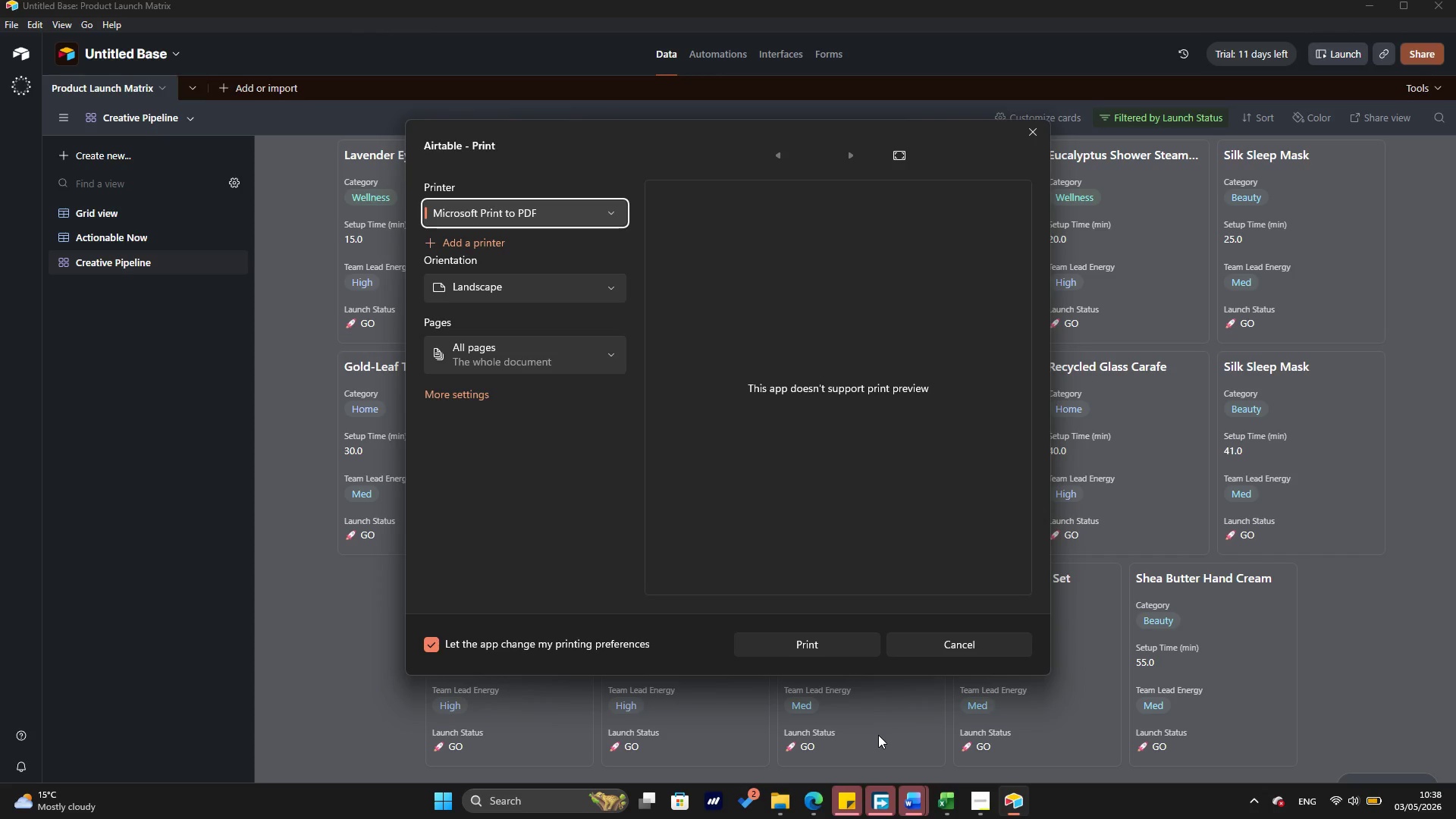 
wait(67.12)
 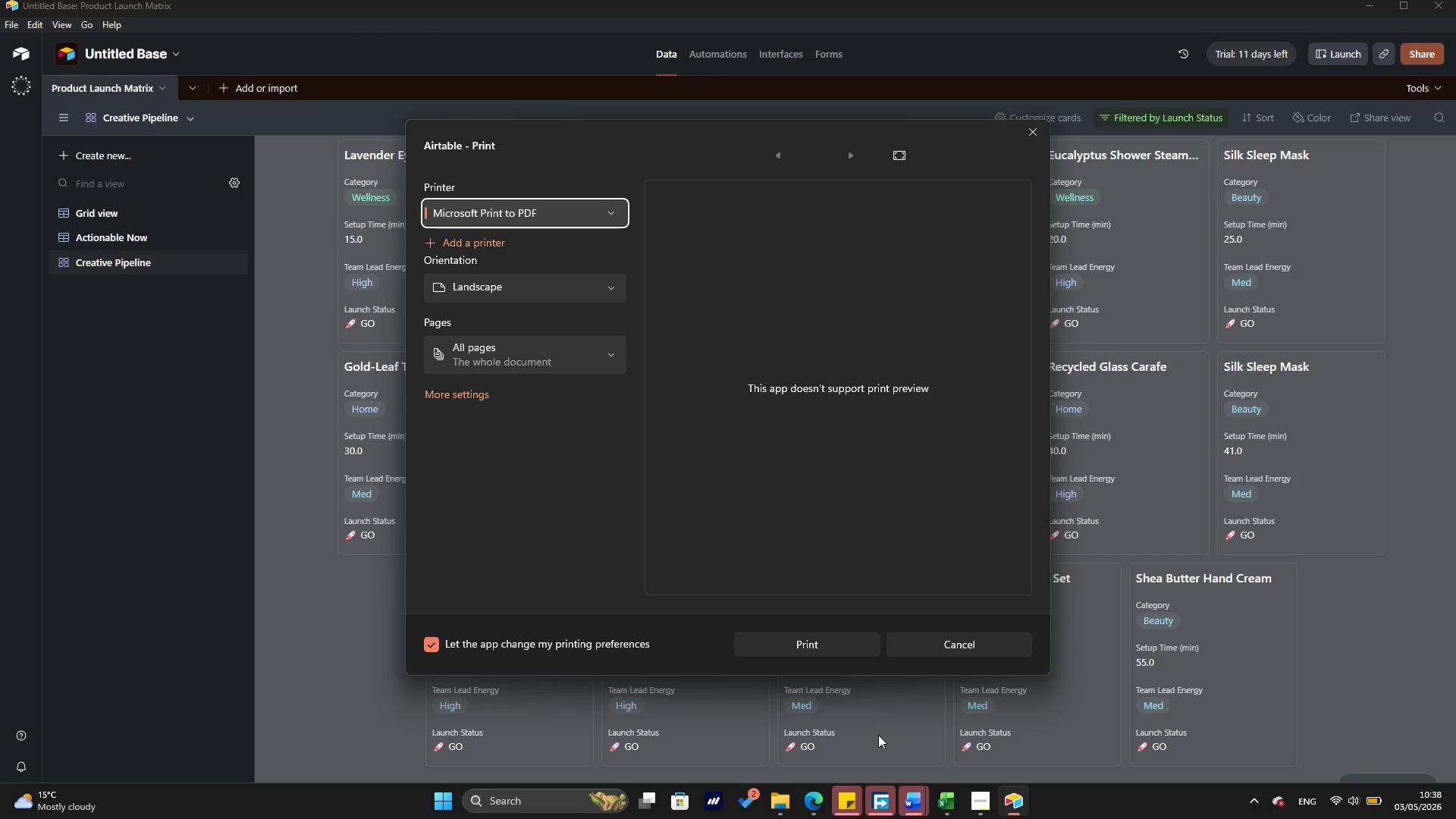 
left_click([837, 635])
 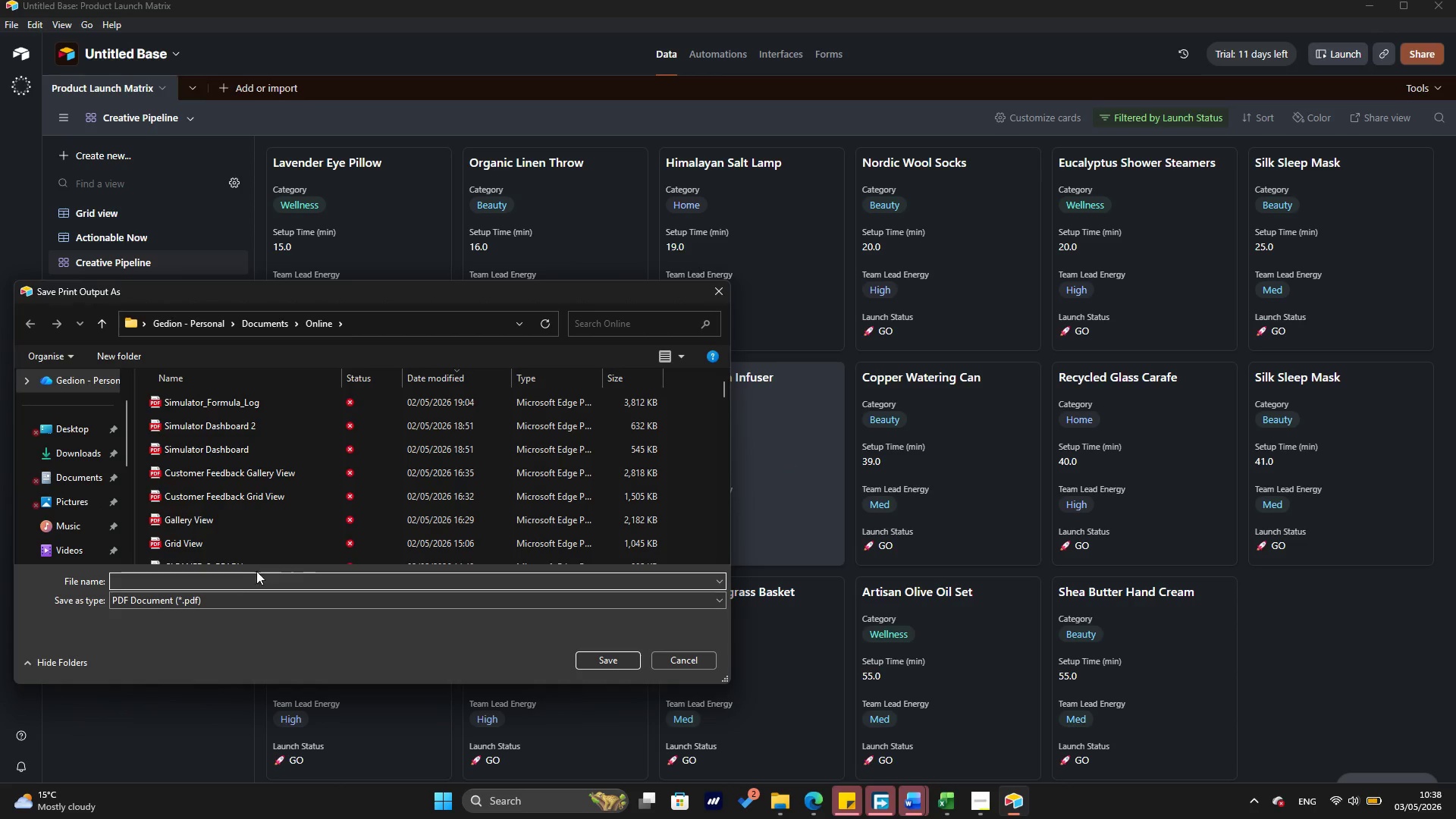 
wait(7.45)
 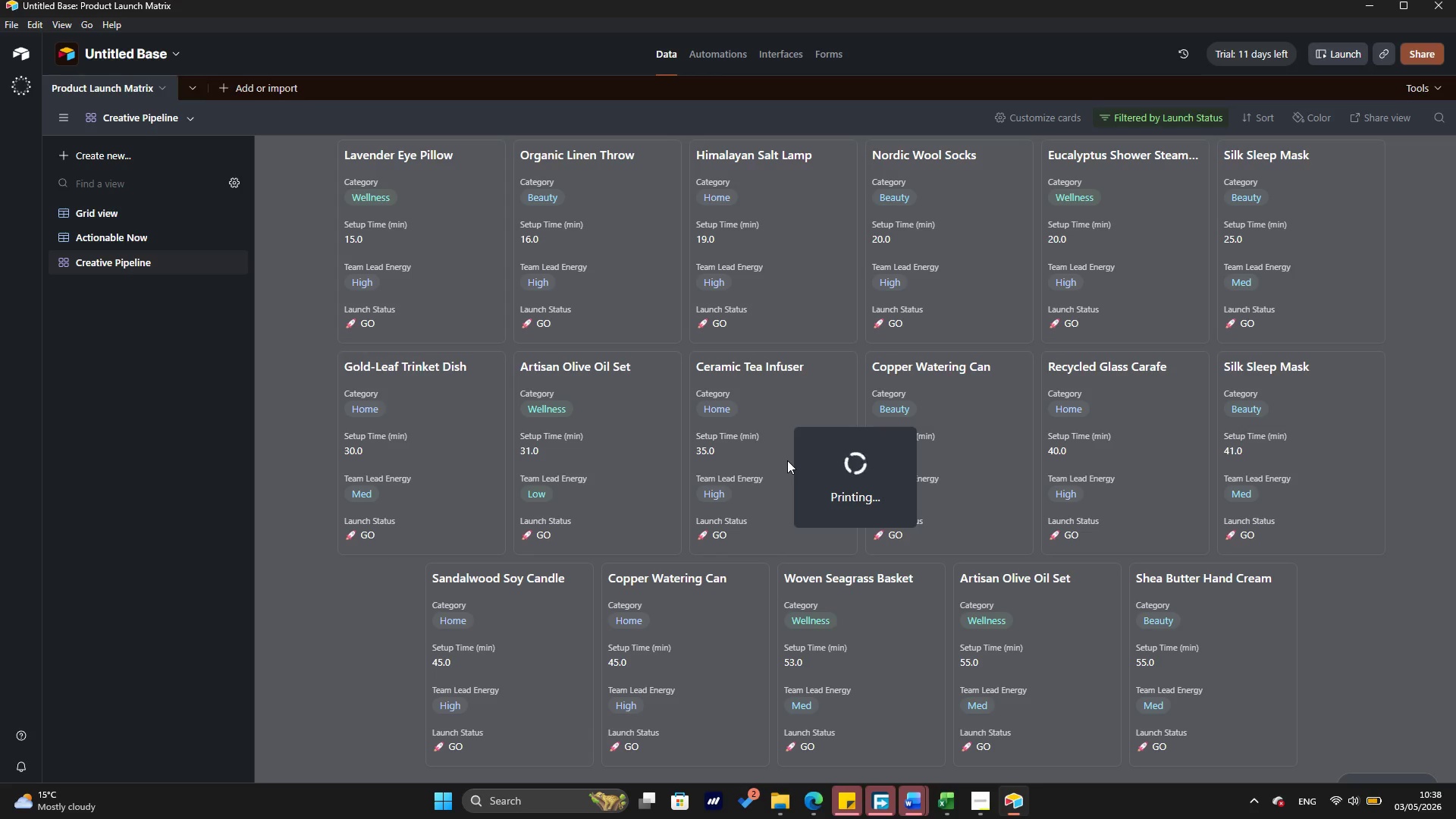 
left_click([228, 581])
 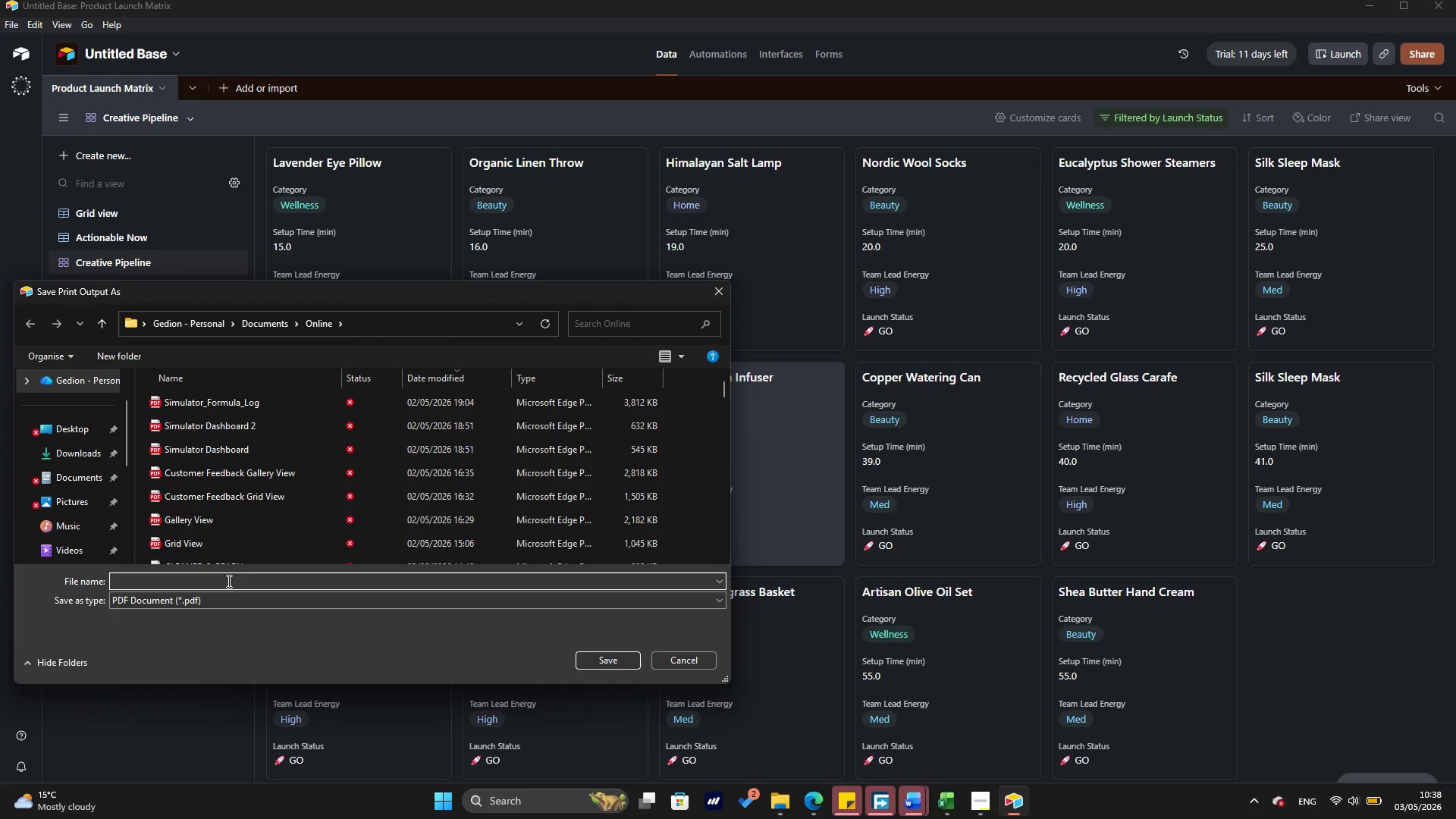 
type(Creative Pipeline Gallery View)
 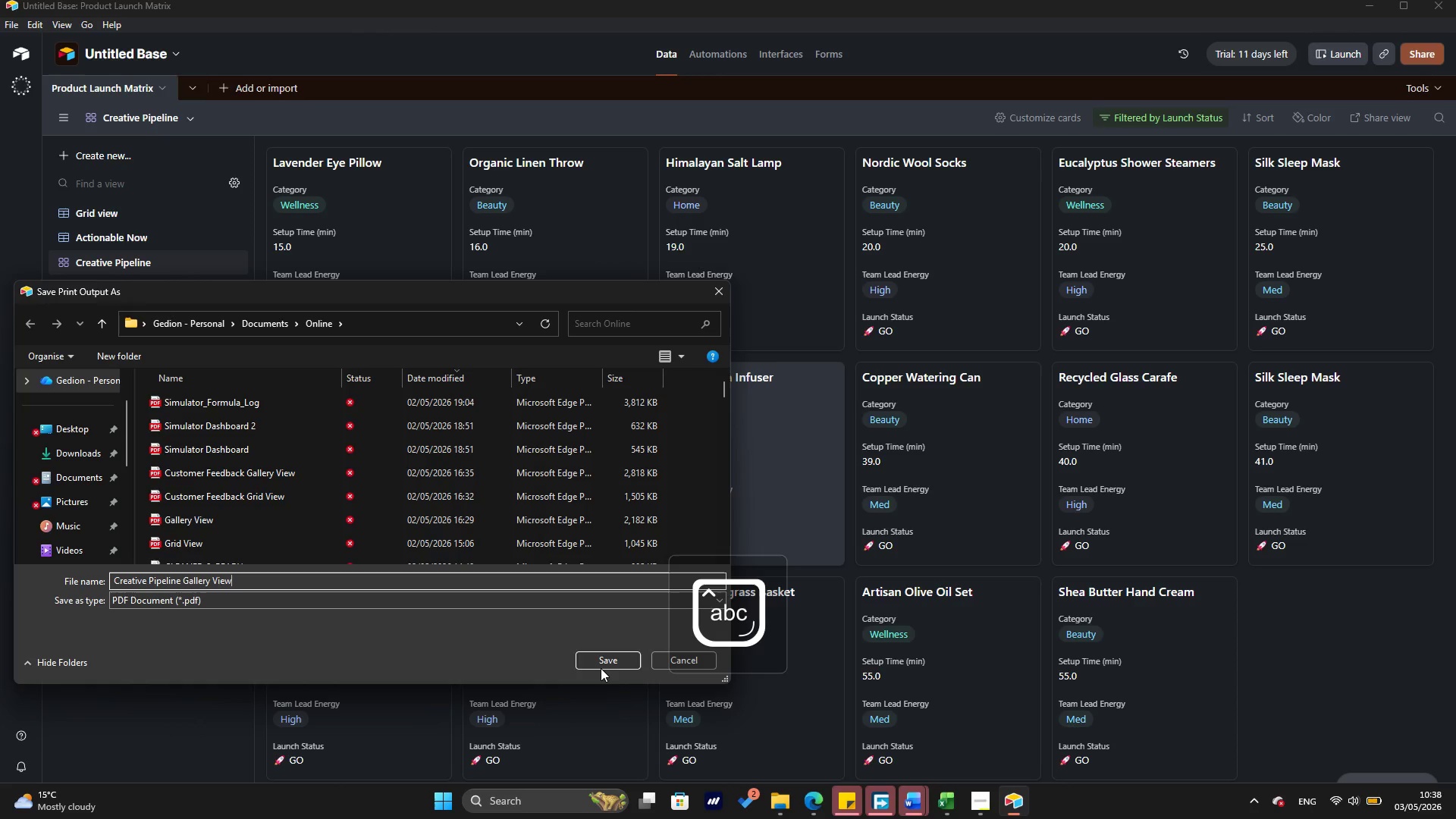 
left_click([602, 665])
 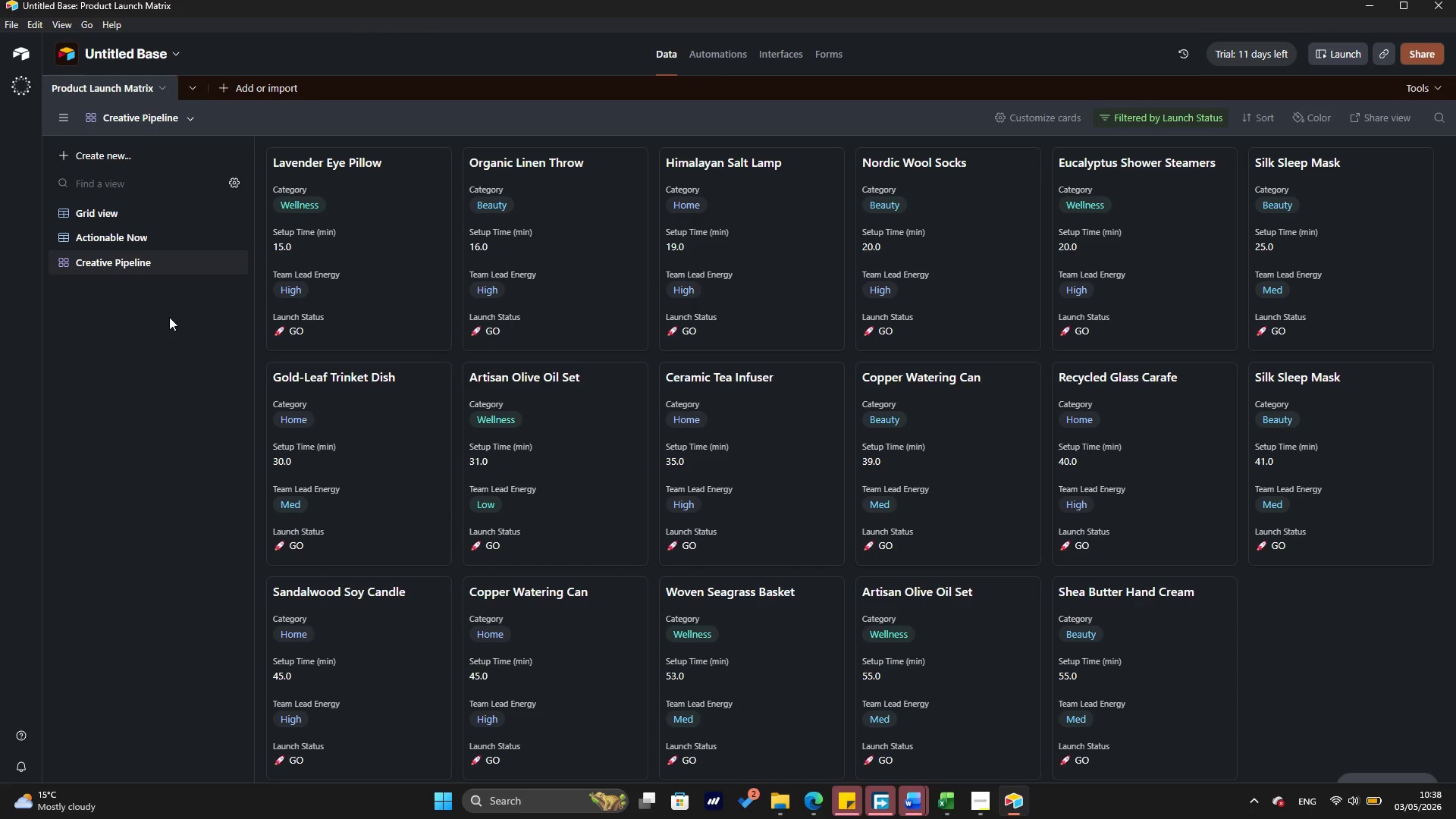 
mouse_move([158, 258])
 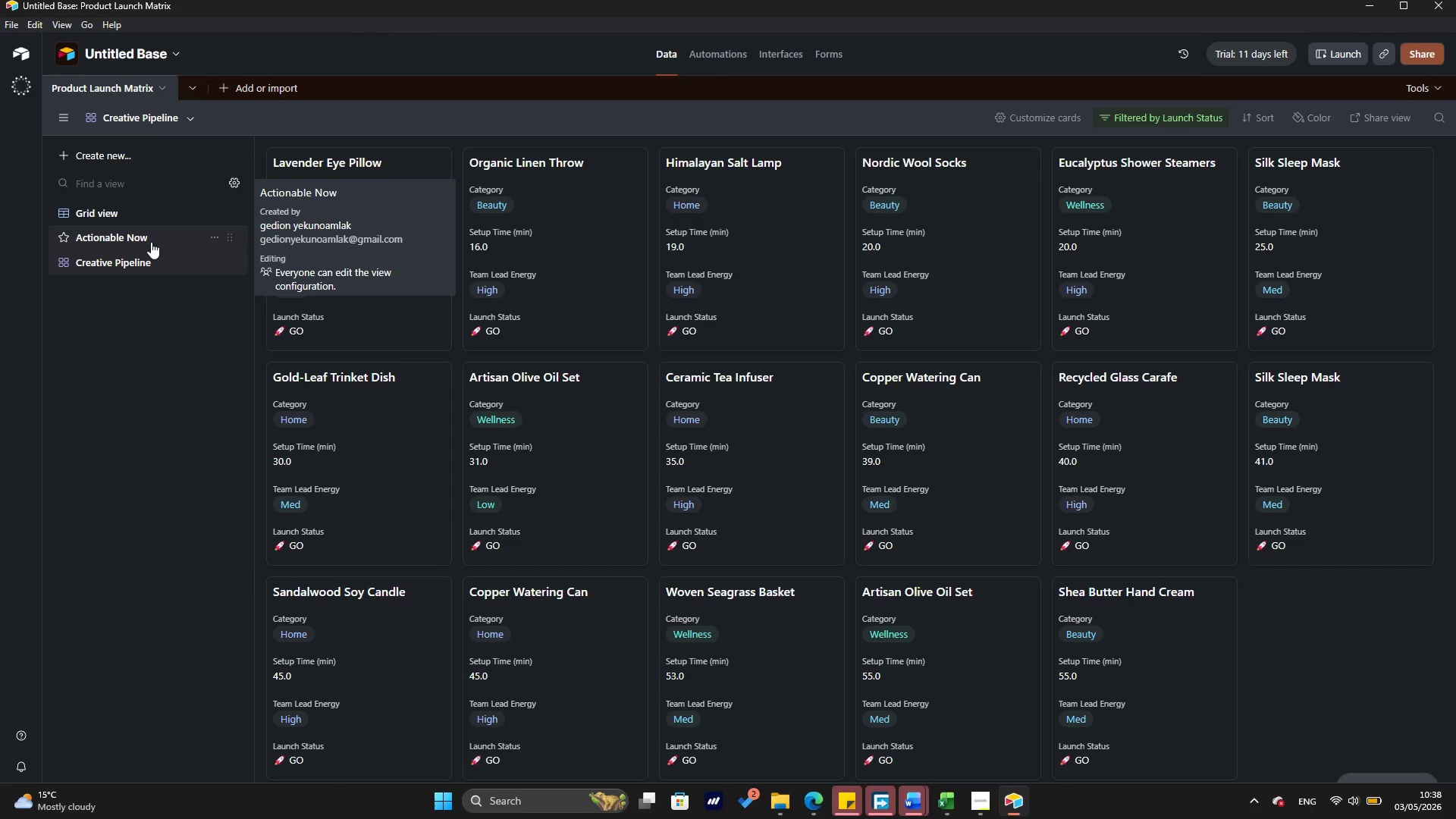 
left_click([151, 242])
 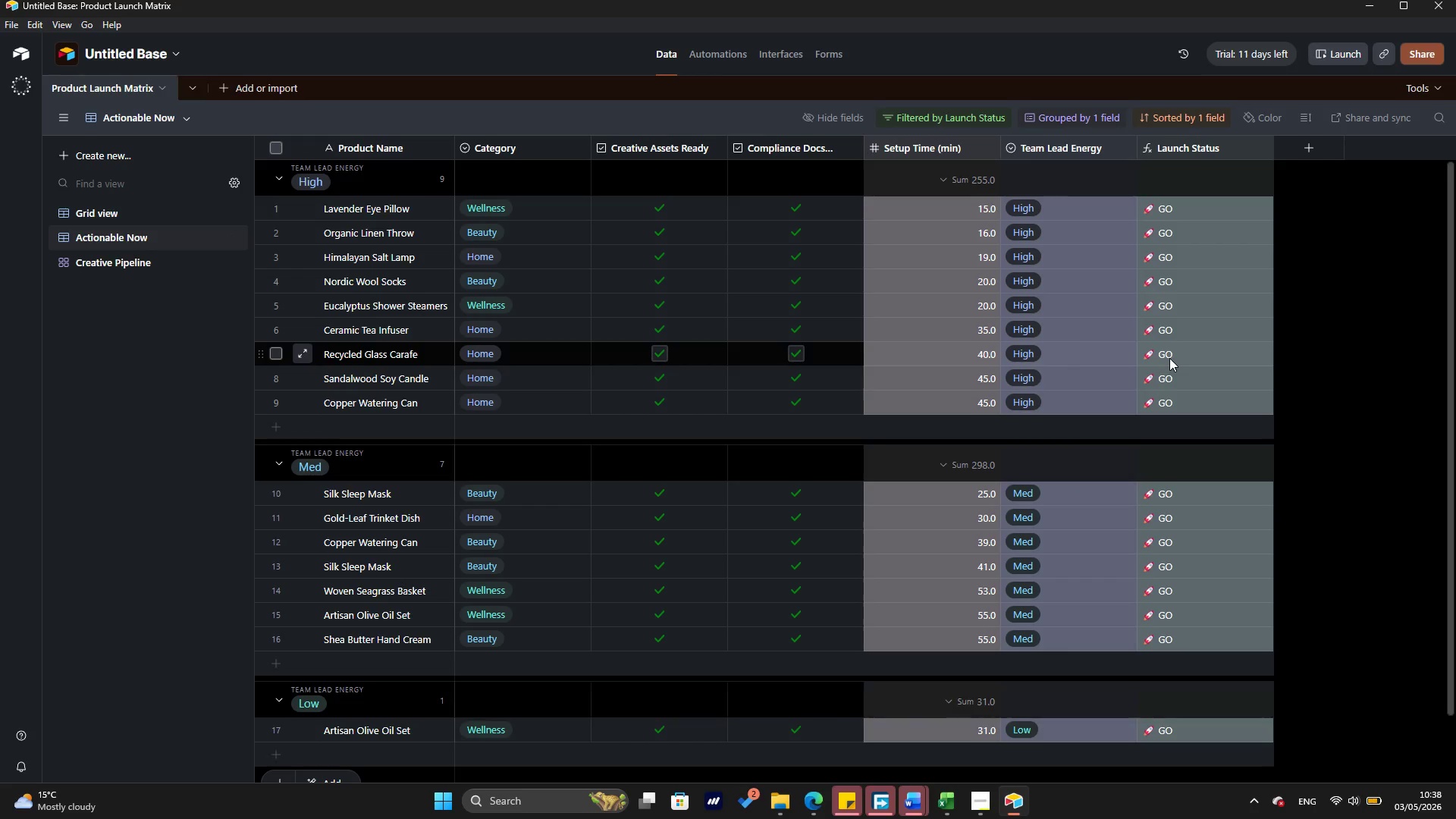 
key(Control+P)
 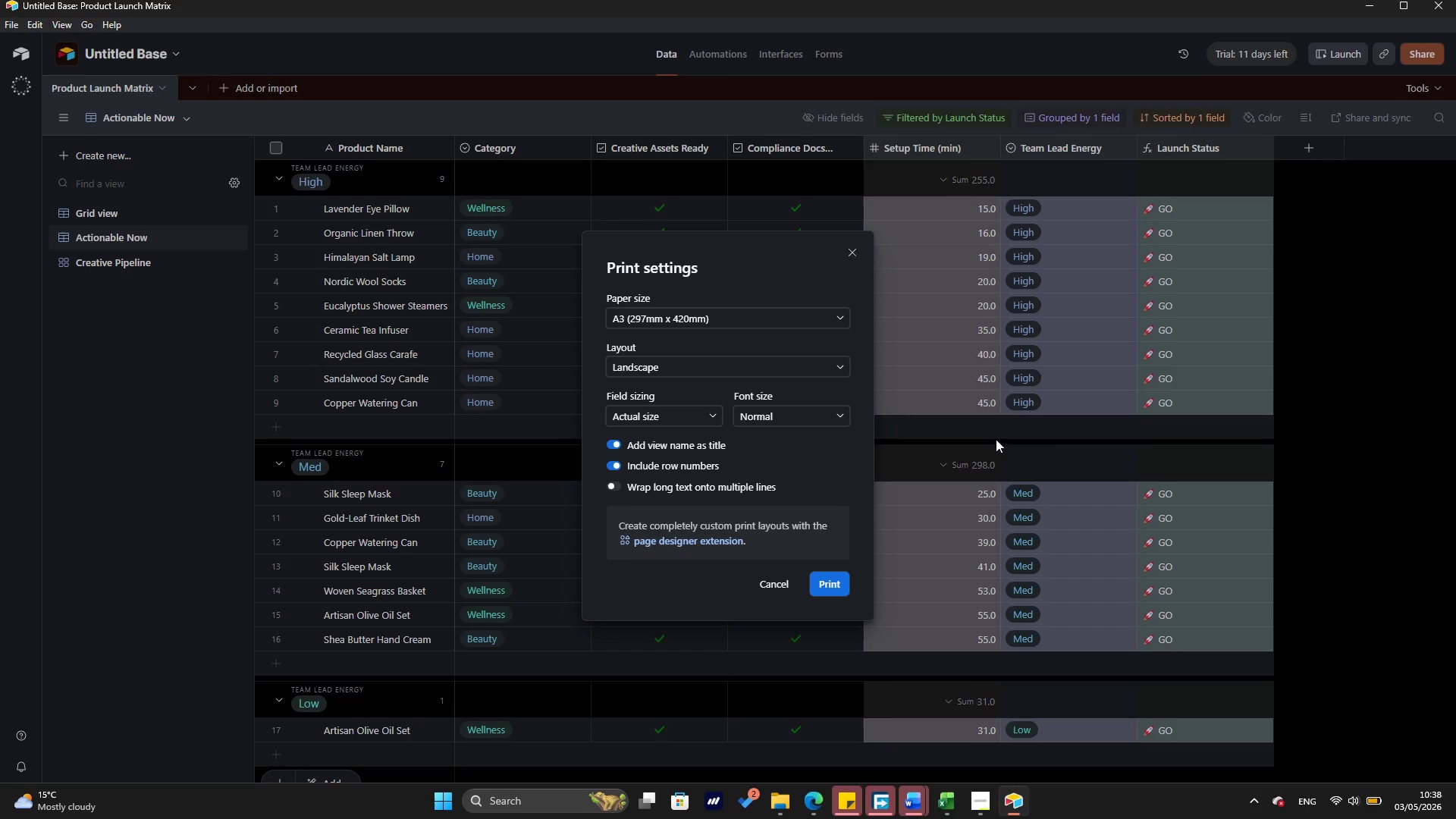 
wait(6.66)
 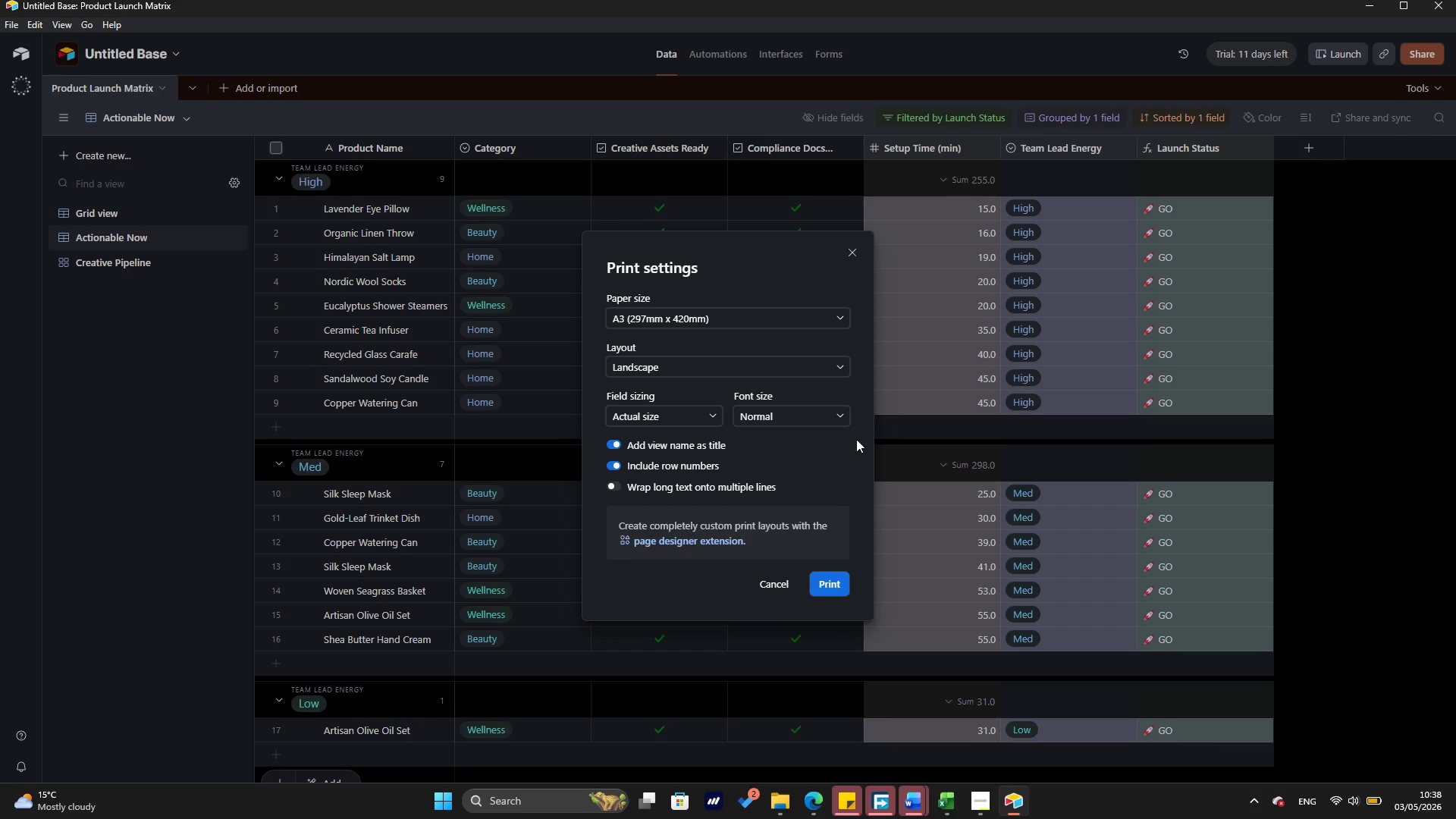 
left_click([777, 583])
 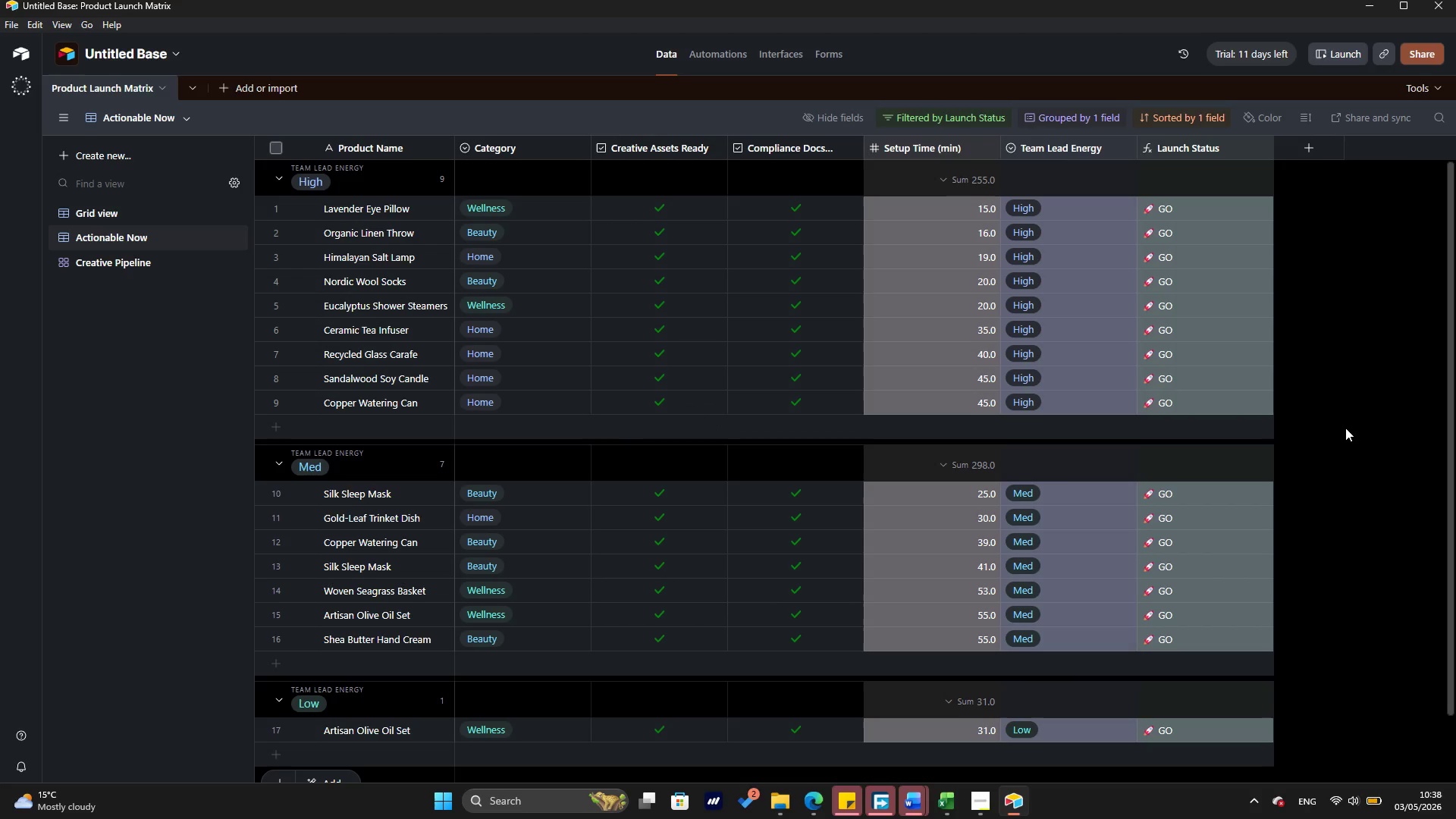 
left_click([1345, 427])
 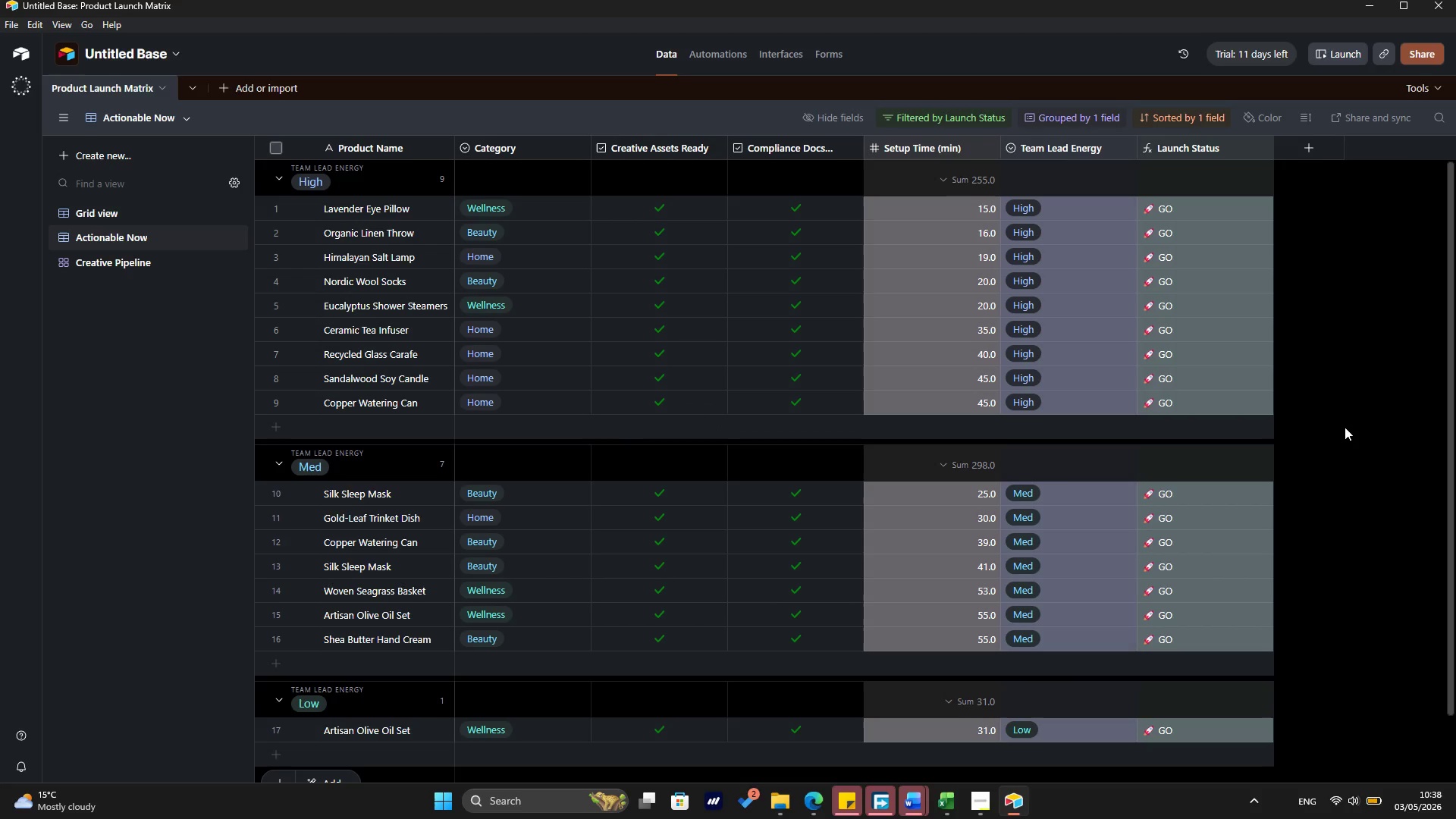 
key(Control+P)
 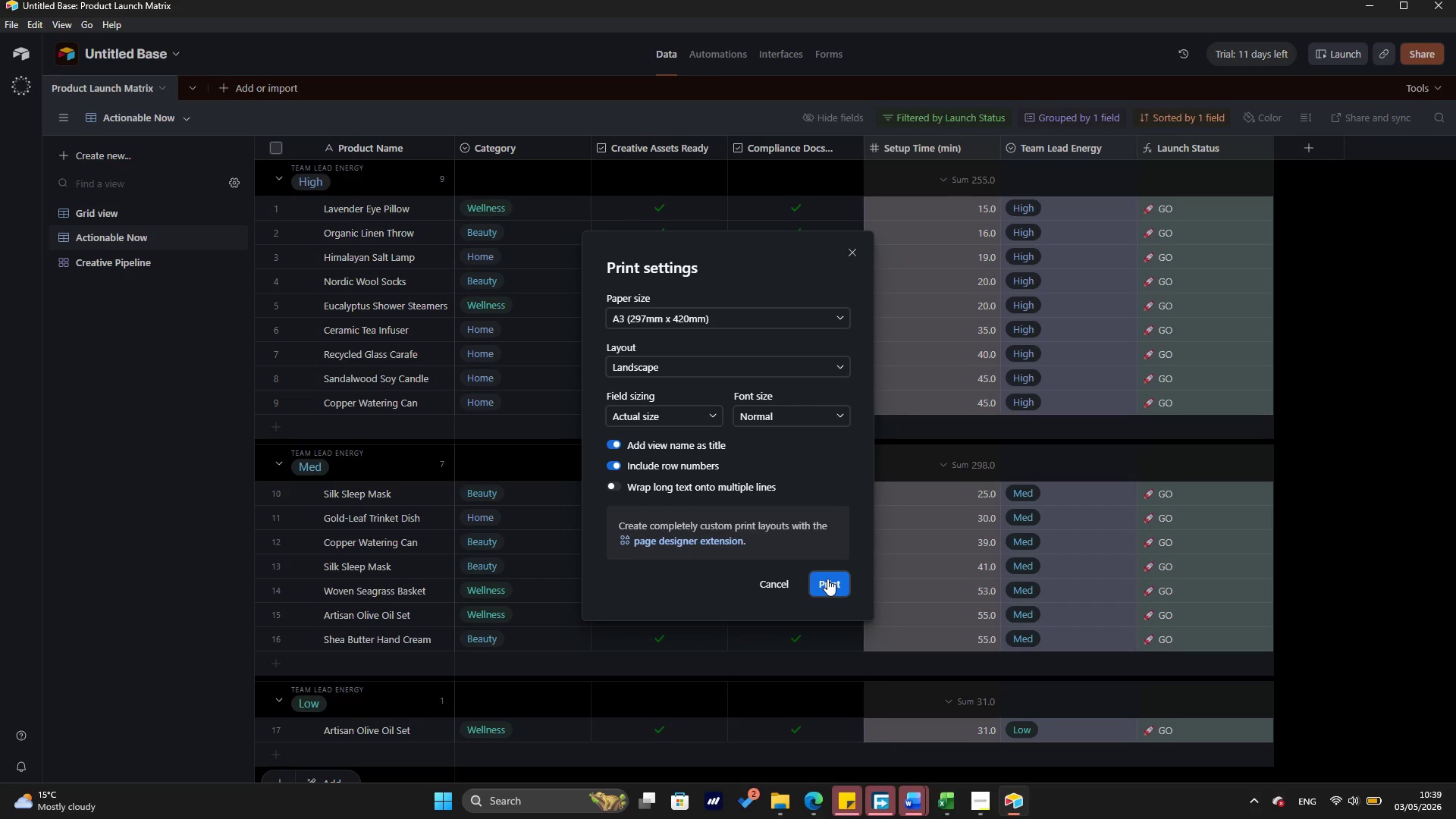 
left_click([827, 579])
 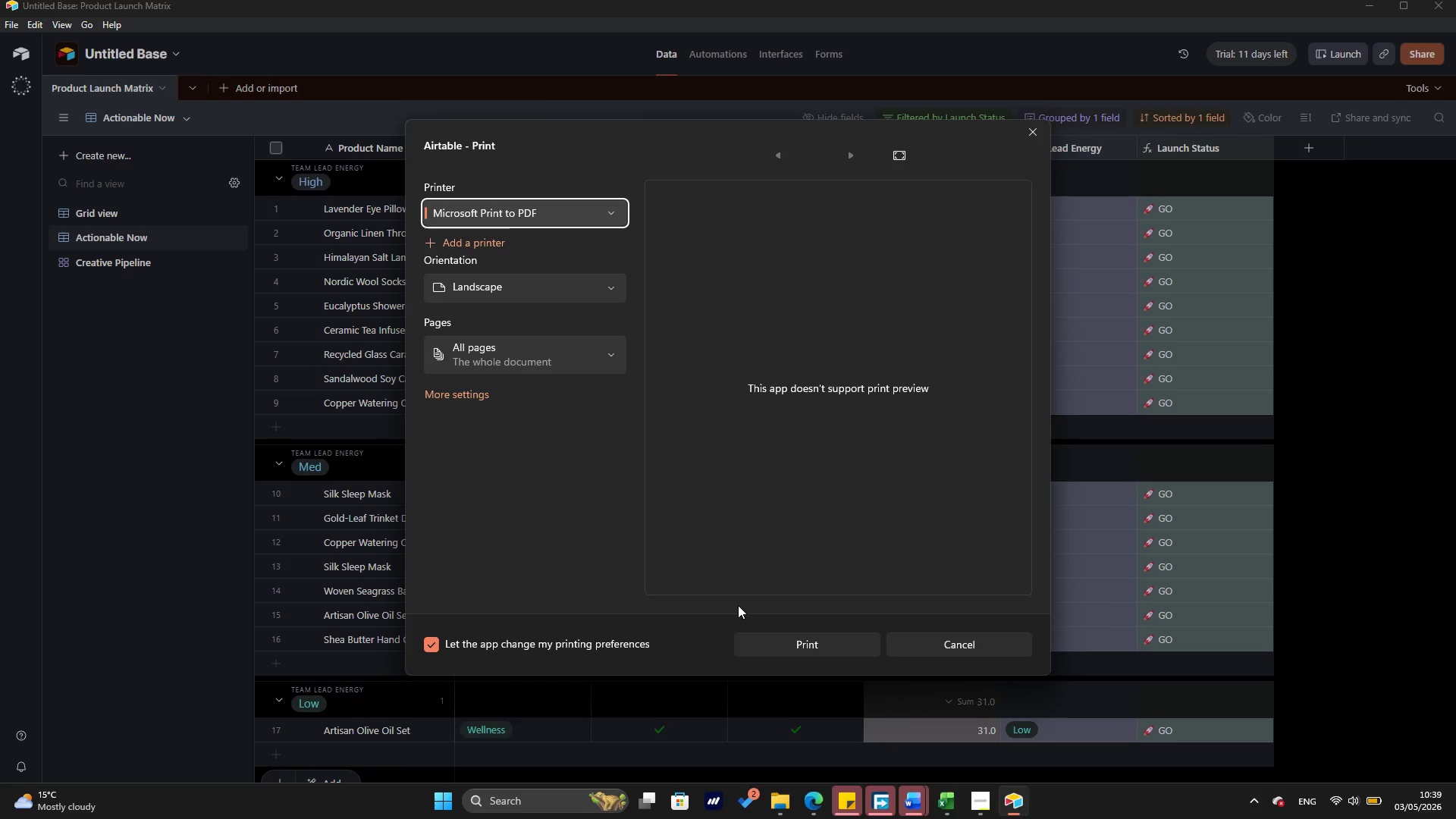 
wait(21.67)
 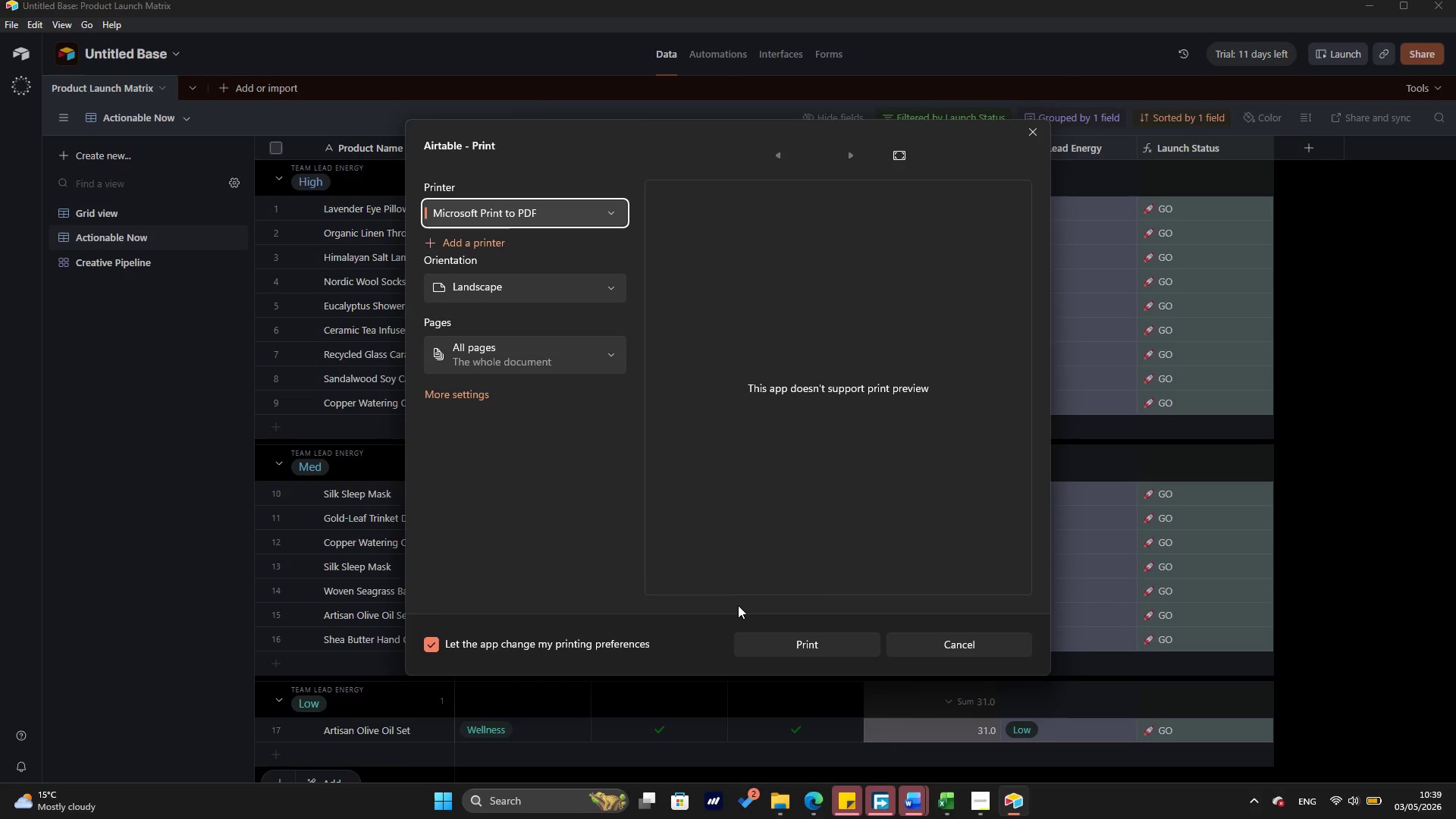 
left_click([824, 657])
 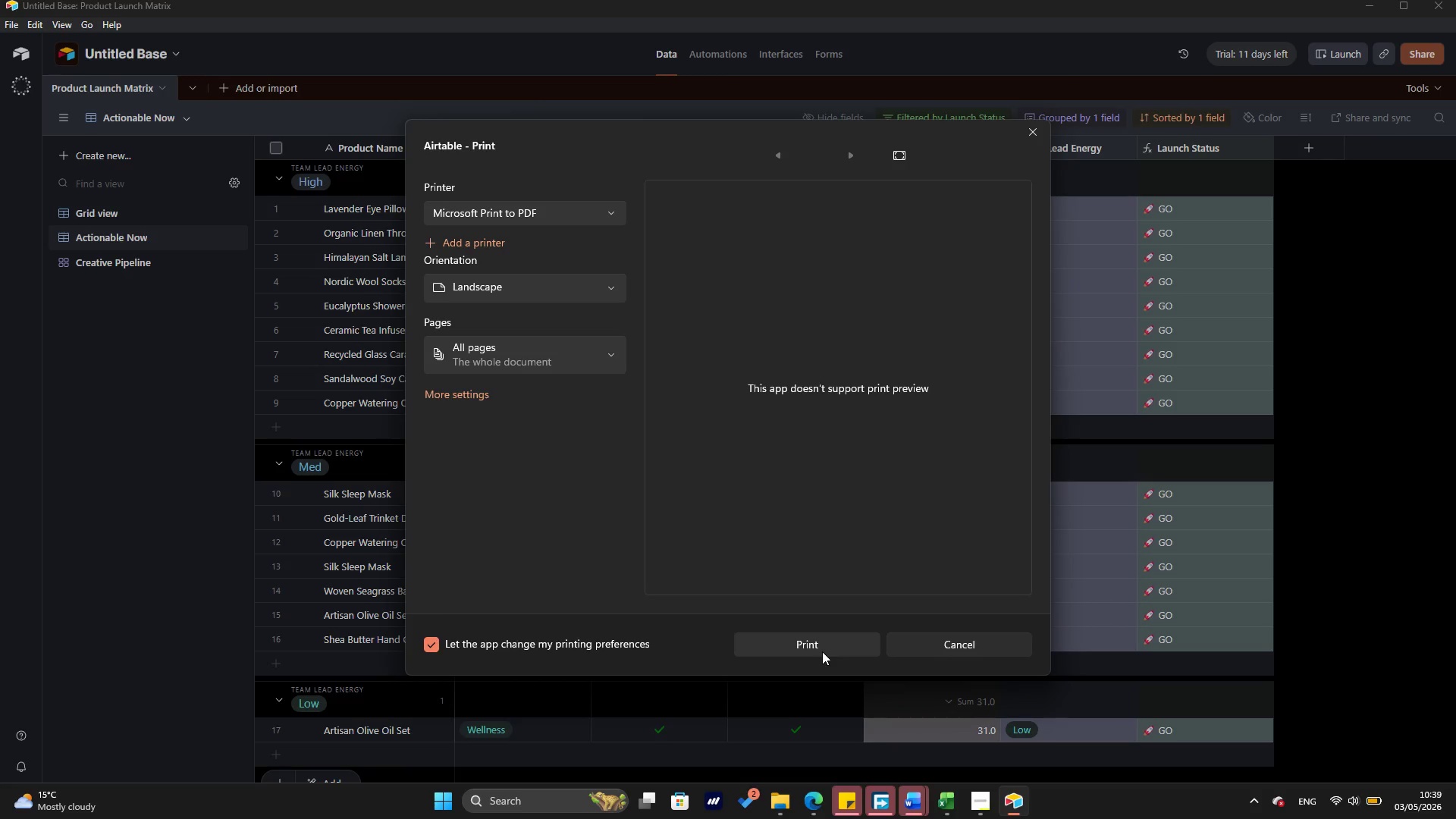 
left_click([822, 651])
 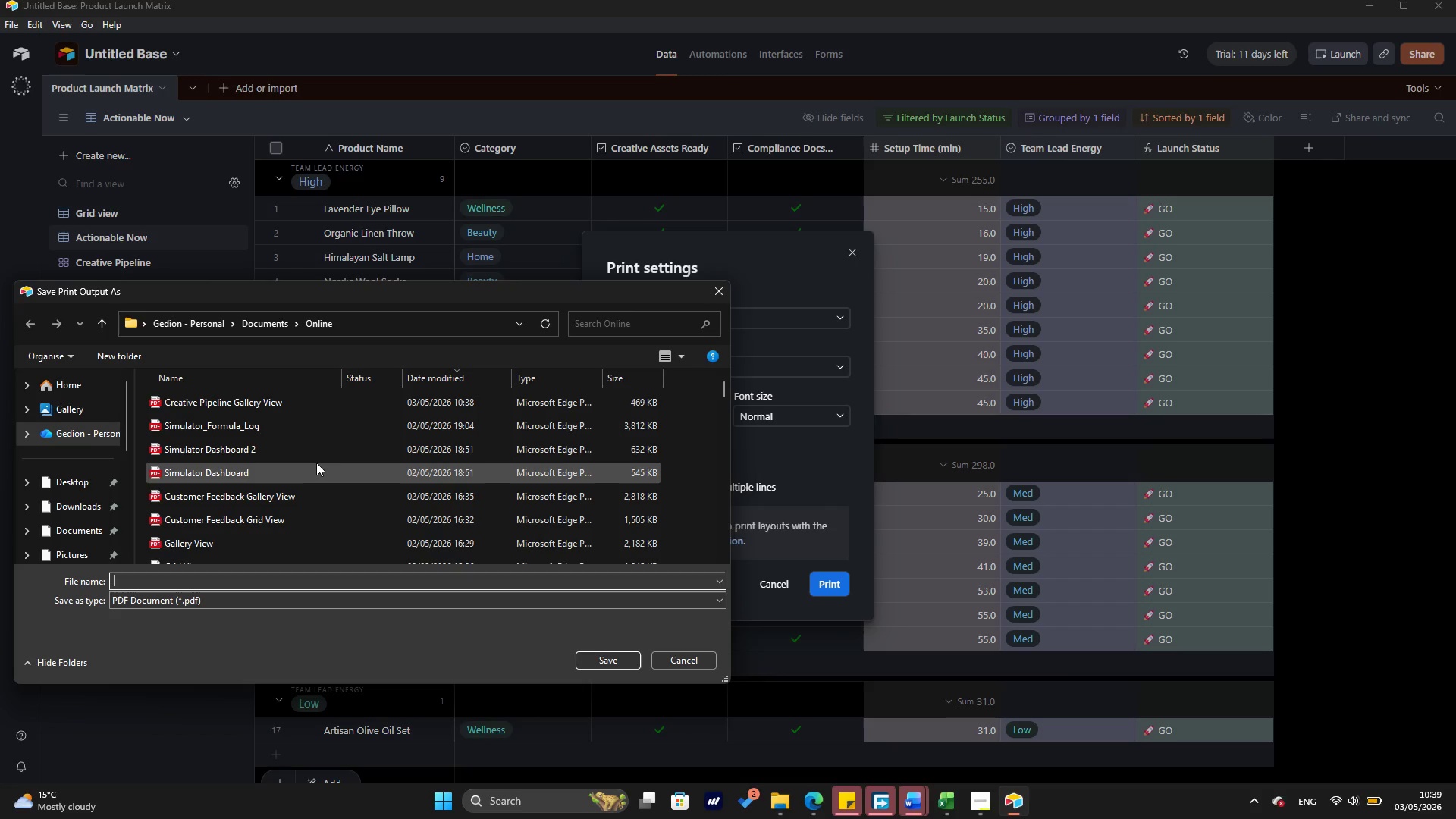 
wait(15.66)
 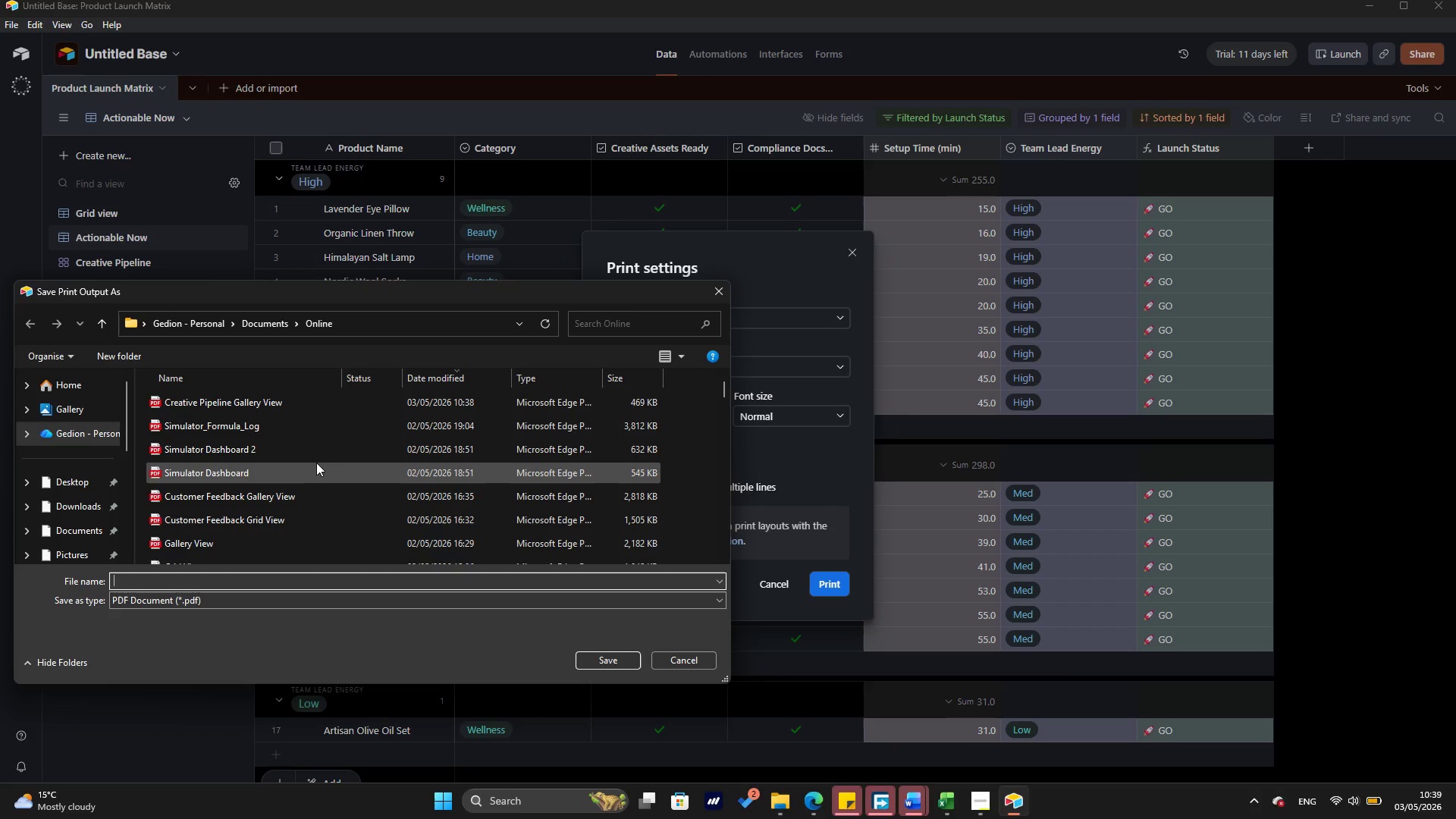 
type(Actionable Now)
 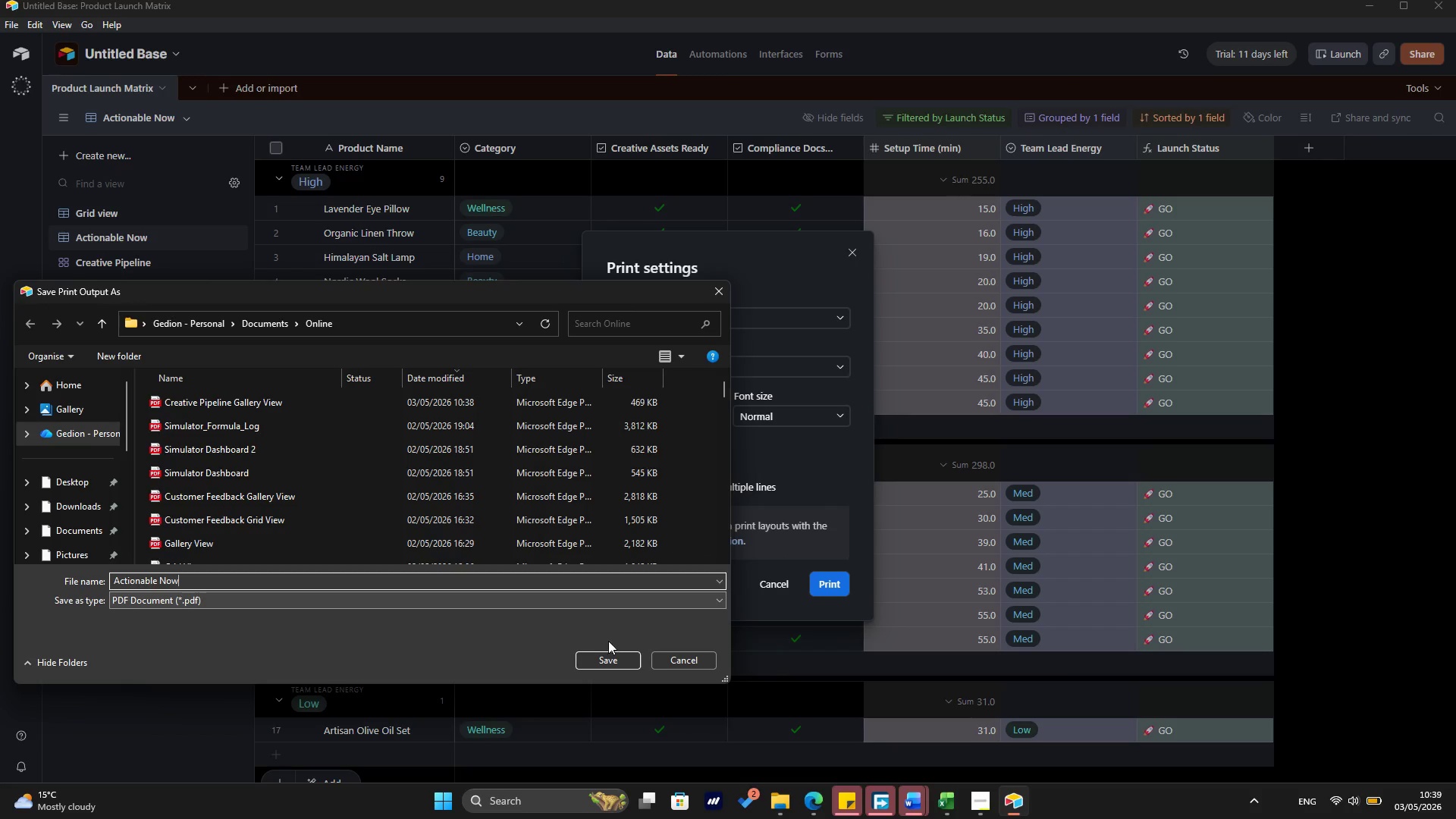 
left_click([618, 664])
 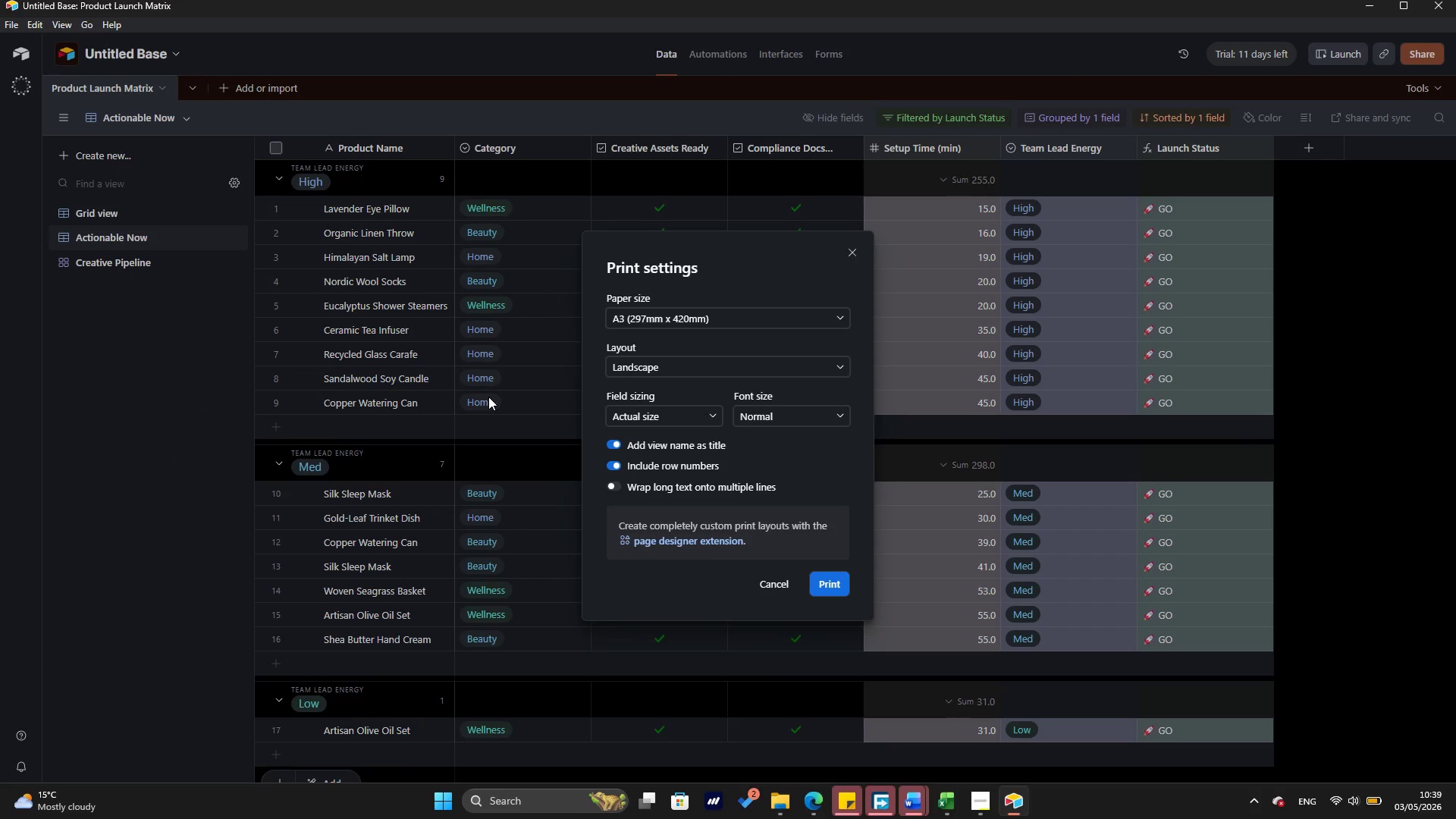 
wait(6.17)
 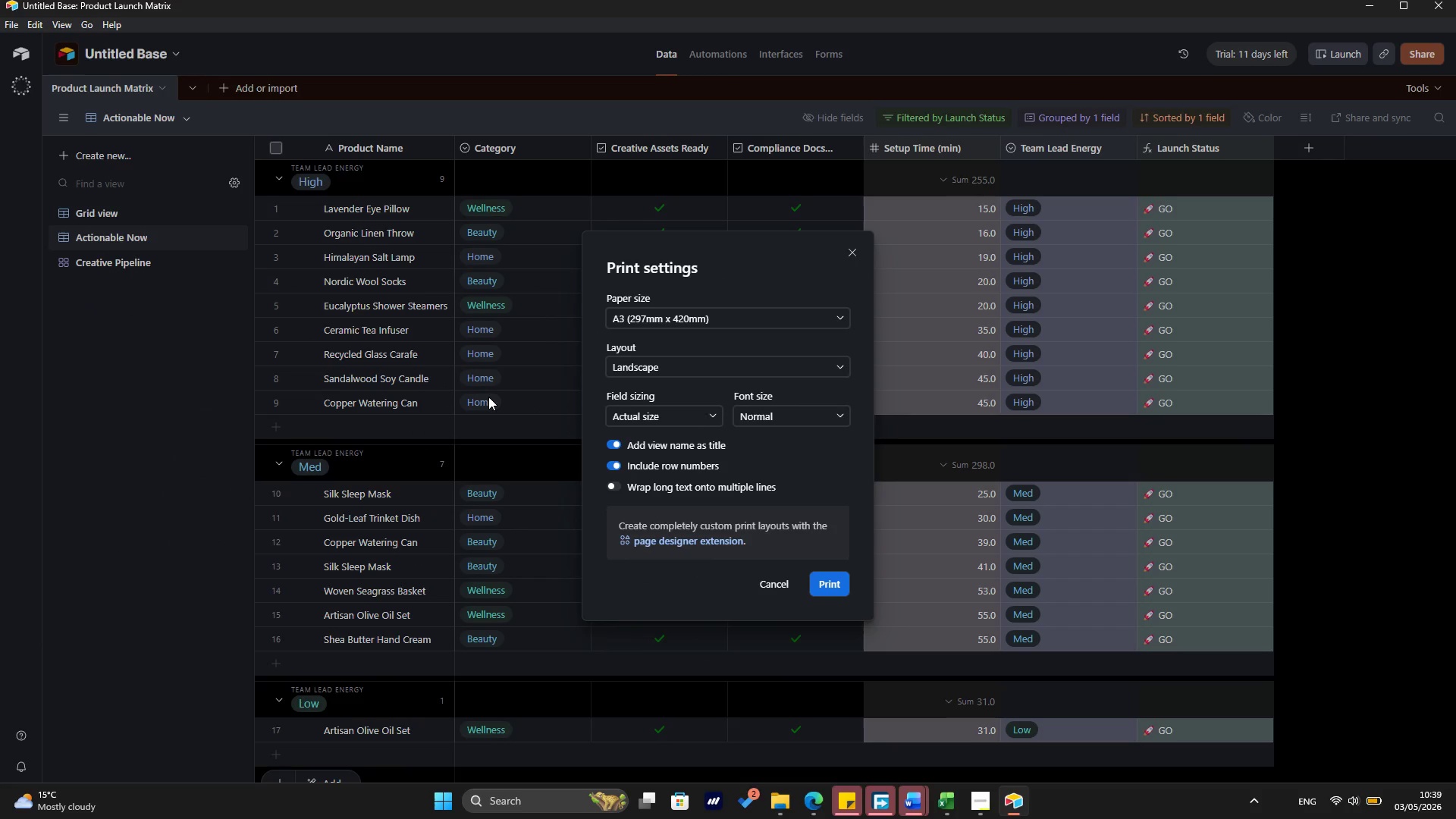 
left_click([774, 580])
 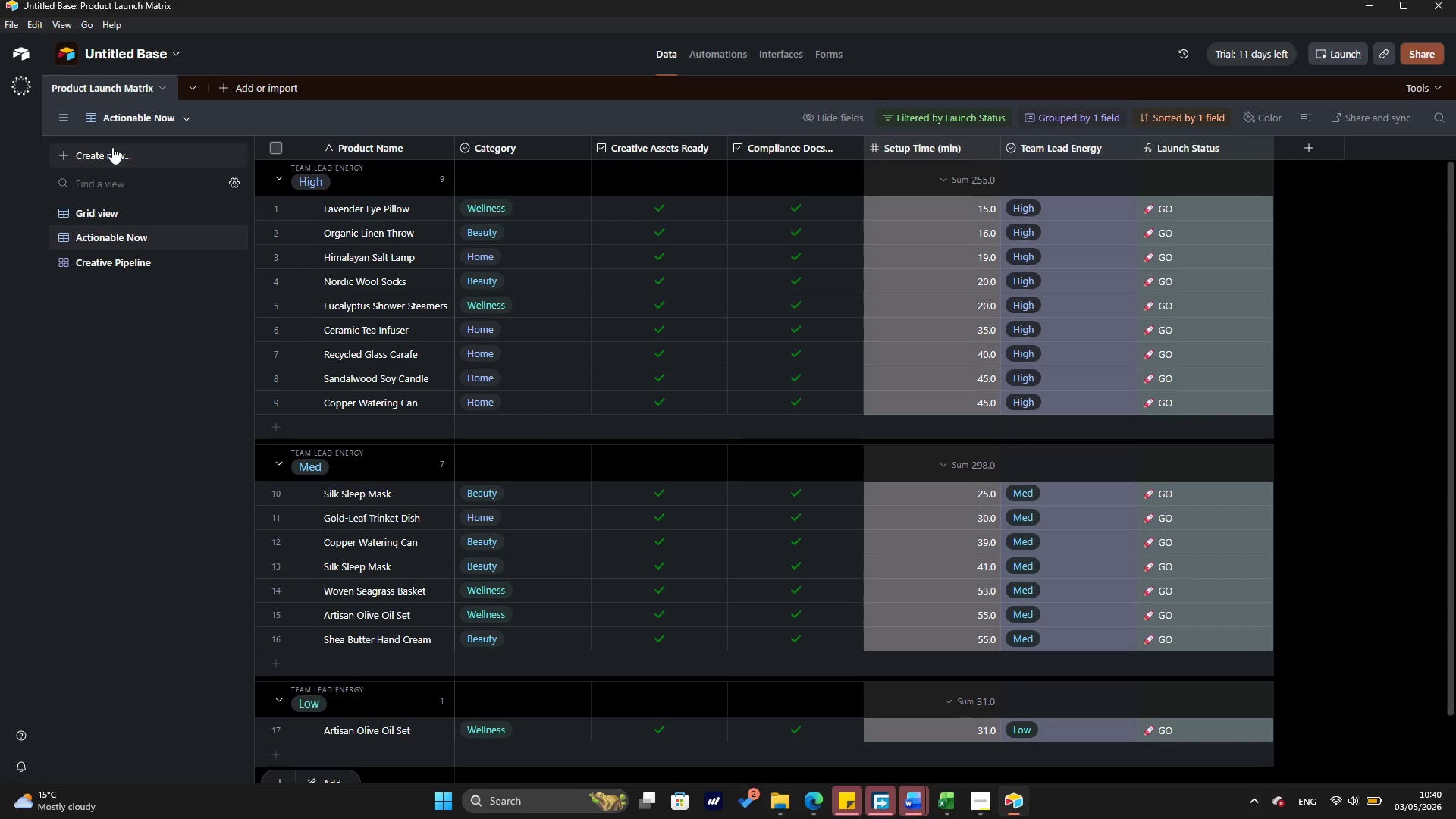 
left_click([112, 210])
 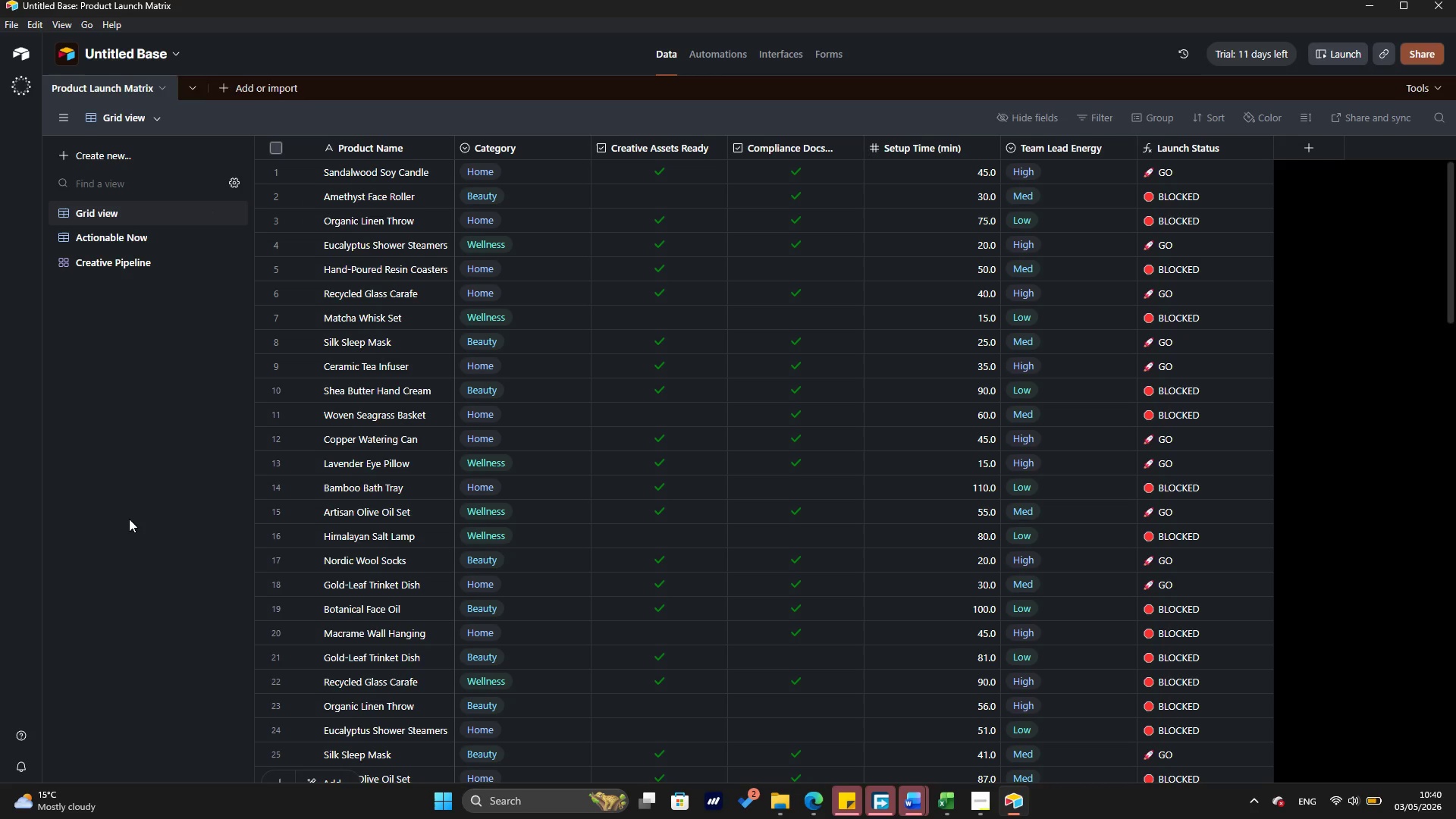 
wait(7.09)
 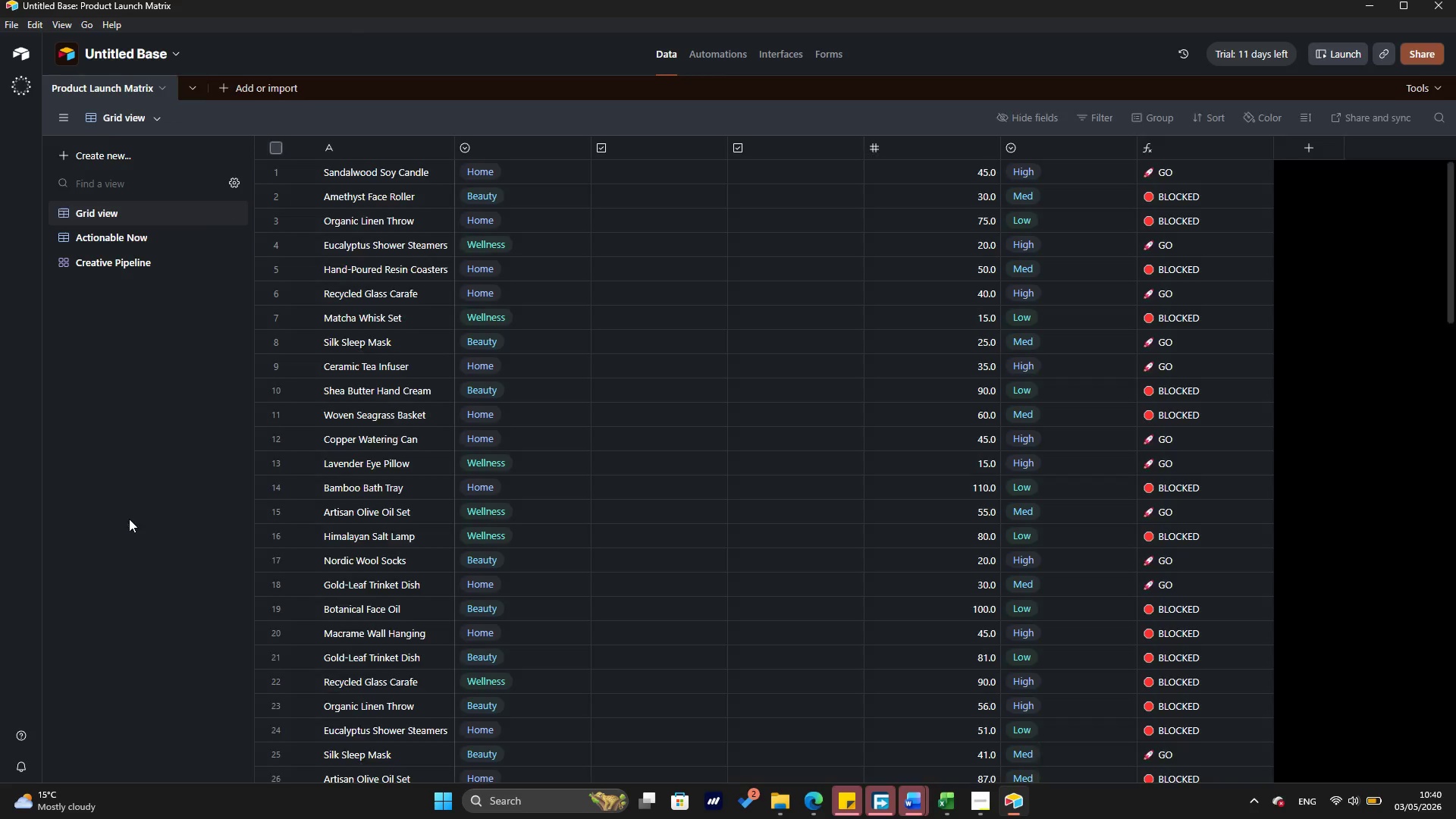 
key(Control+P)
 